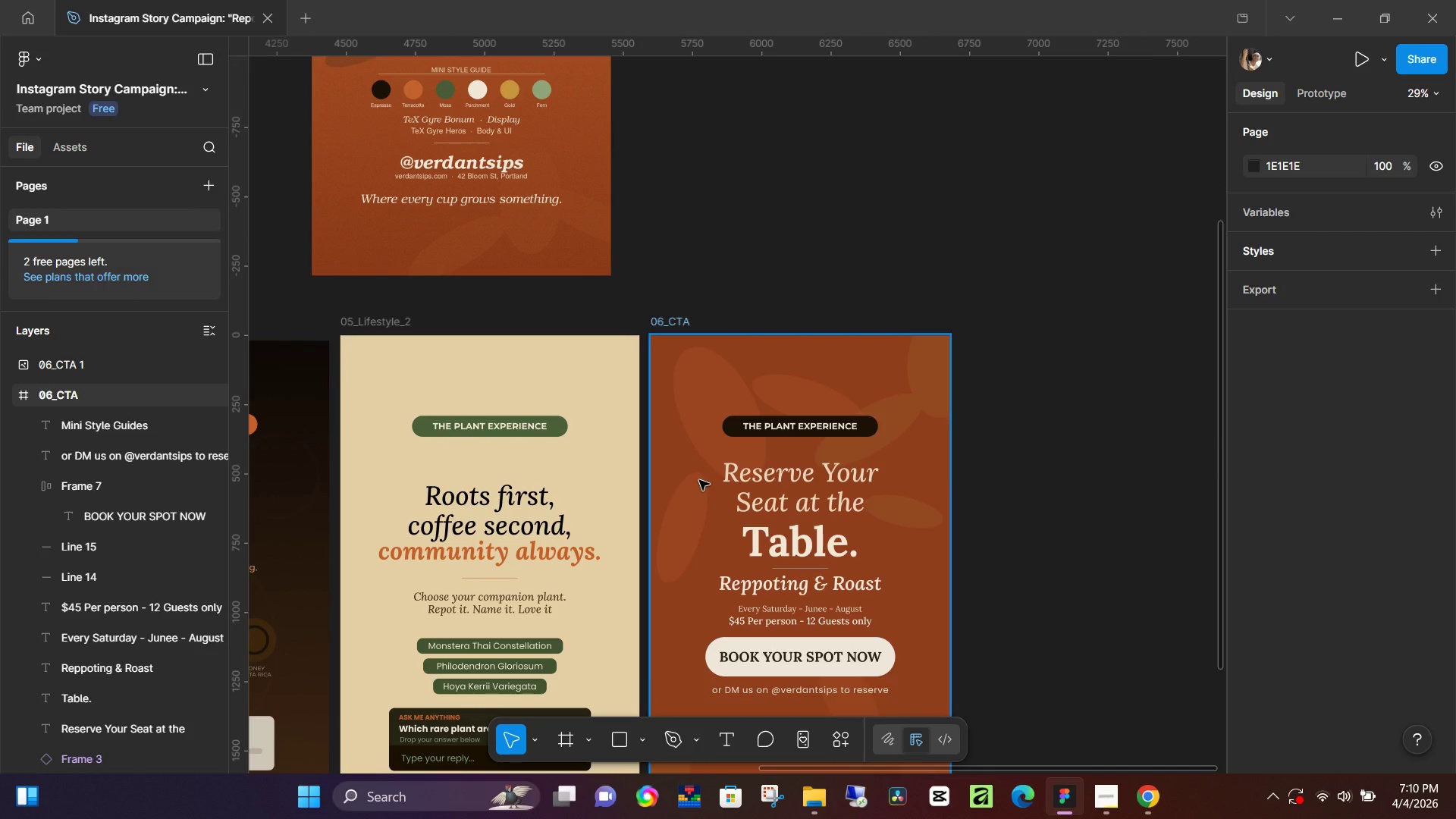 
scroll: coordinate [699, 480], scroll_direction: down, amount: 5.0
 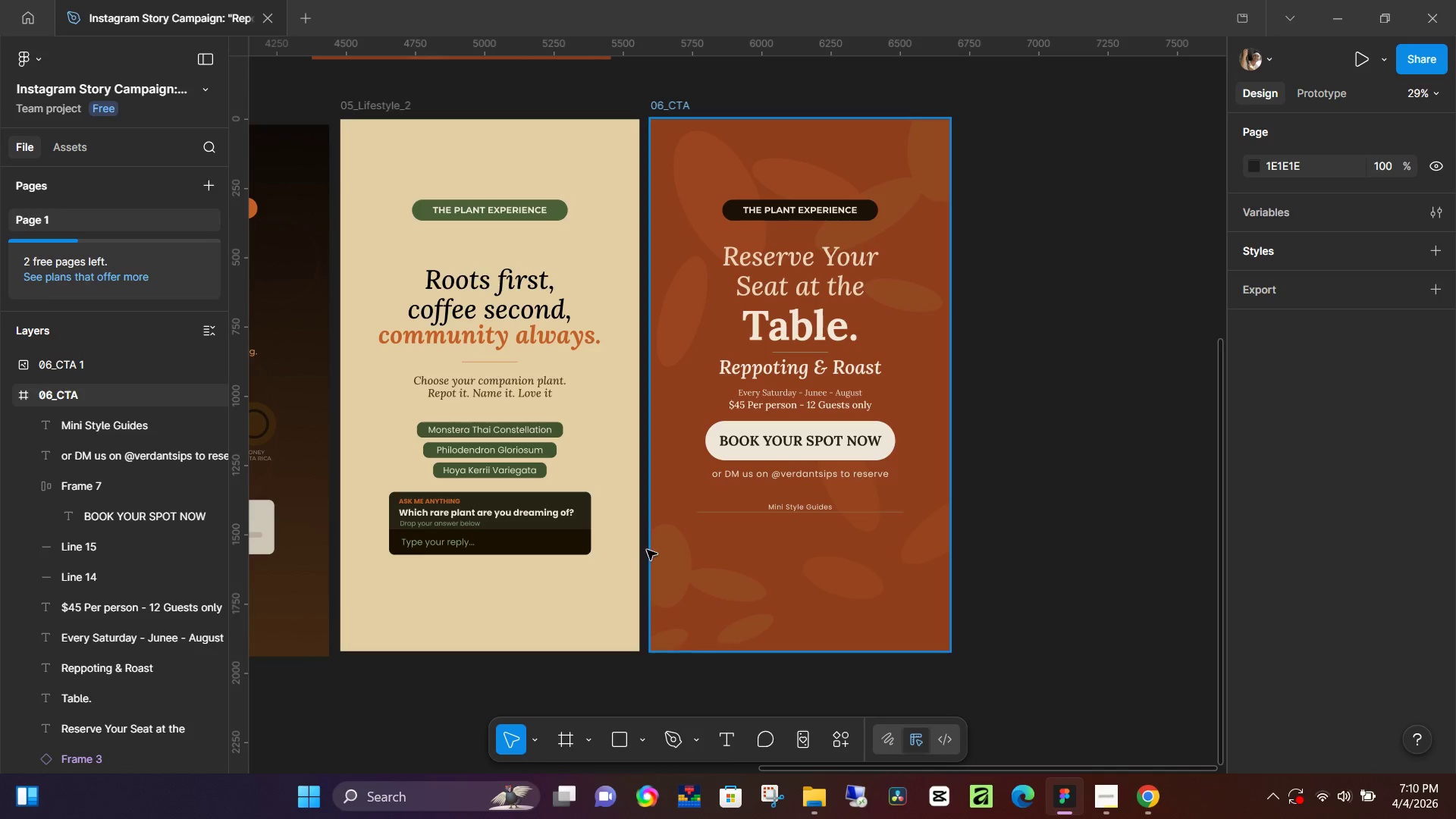 
scroll: coordinate [401, 513], scroll_direction: up, amount: 7.0
 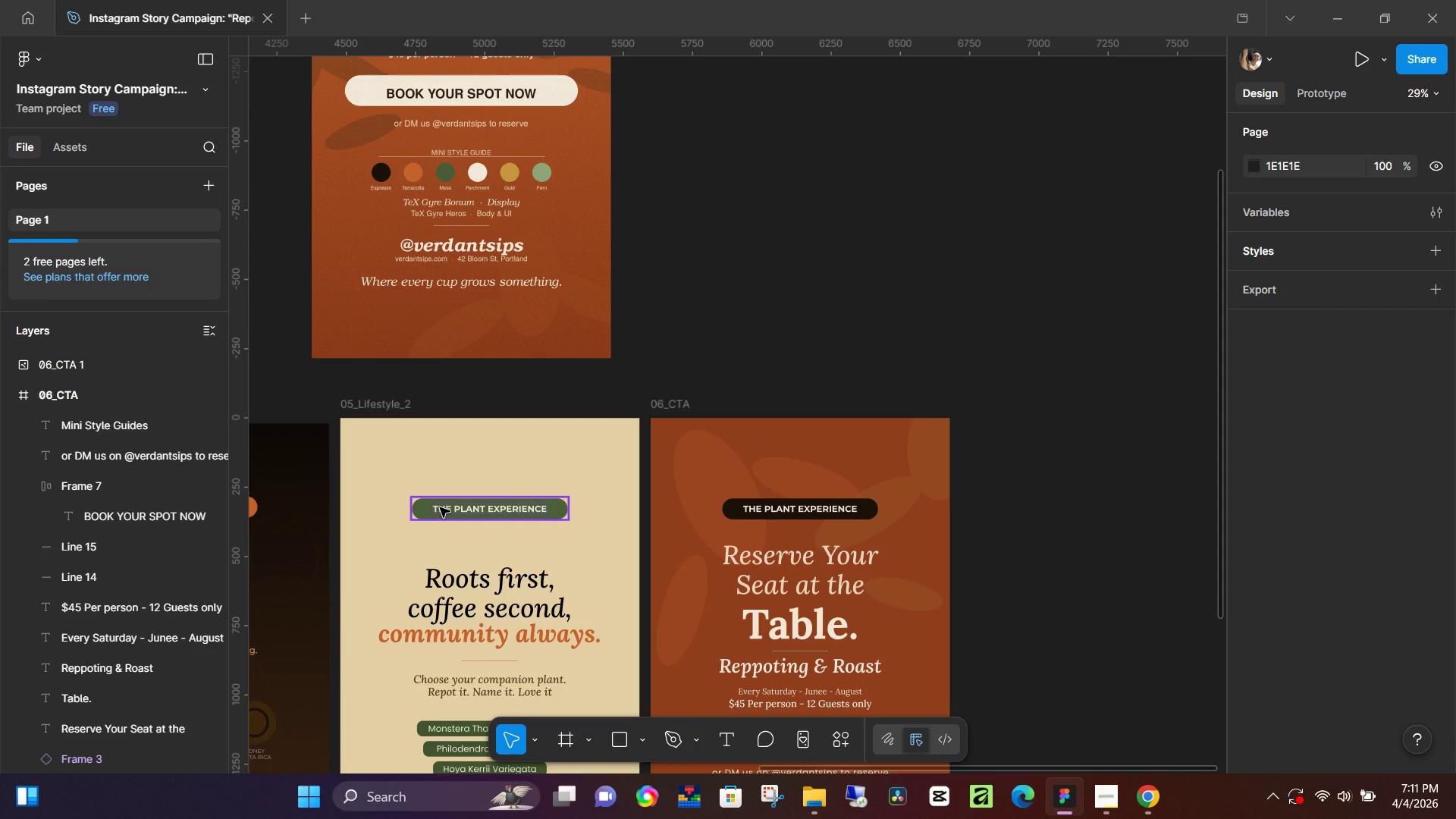 
wait(11.04)
 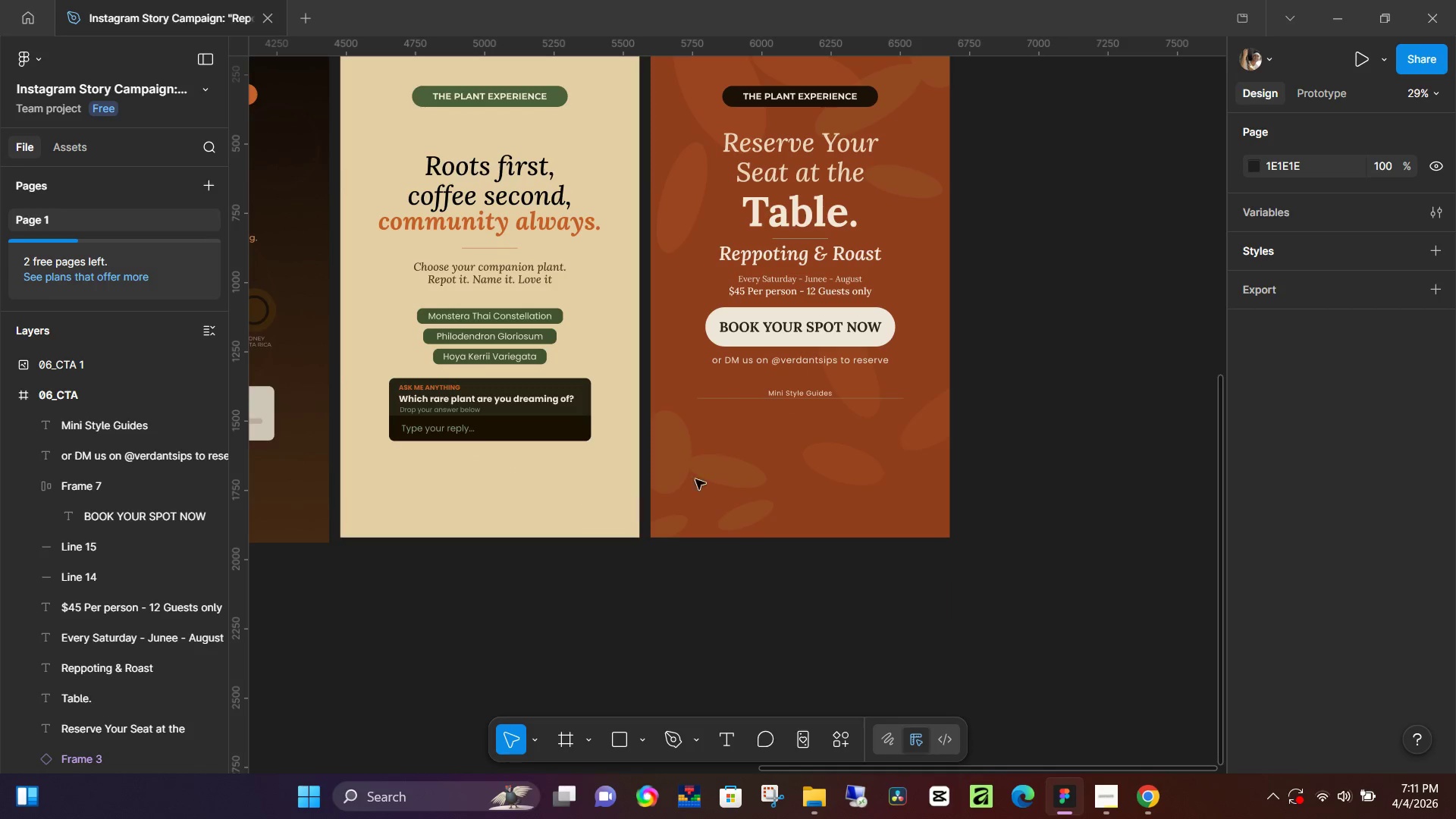 
hold_key(key=ControlLeft, duration=0.72)
 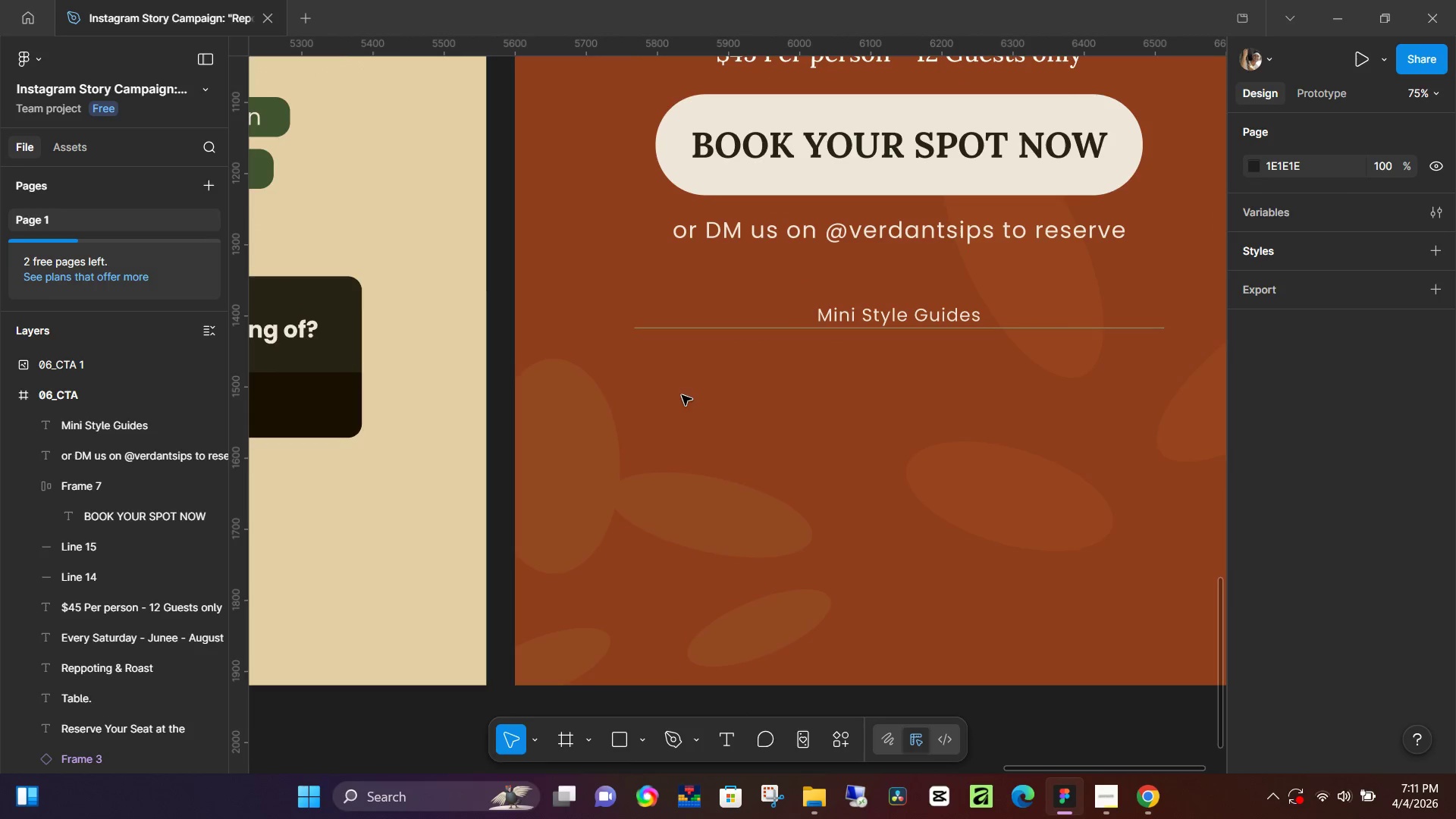 
scroll: coordinate [578, 506], scroll_direction: down, amount: 8.0
 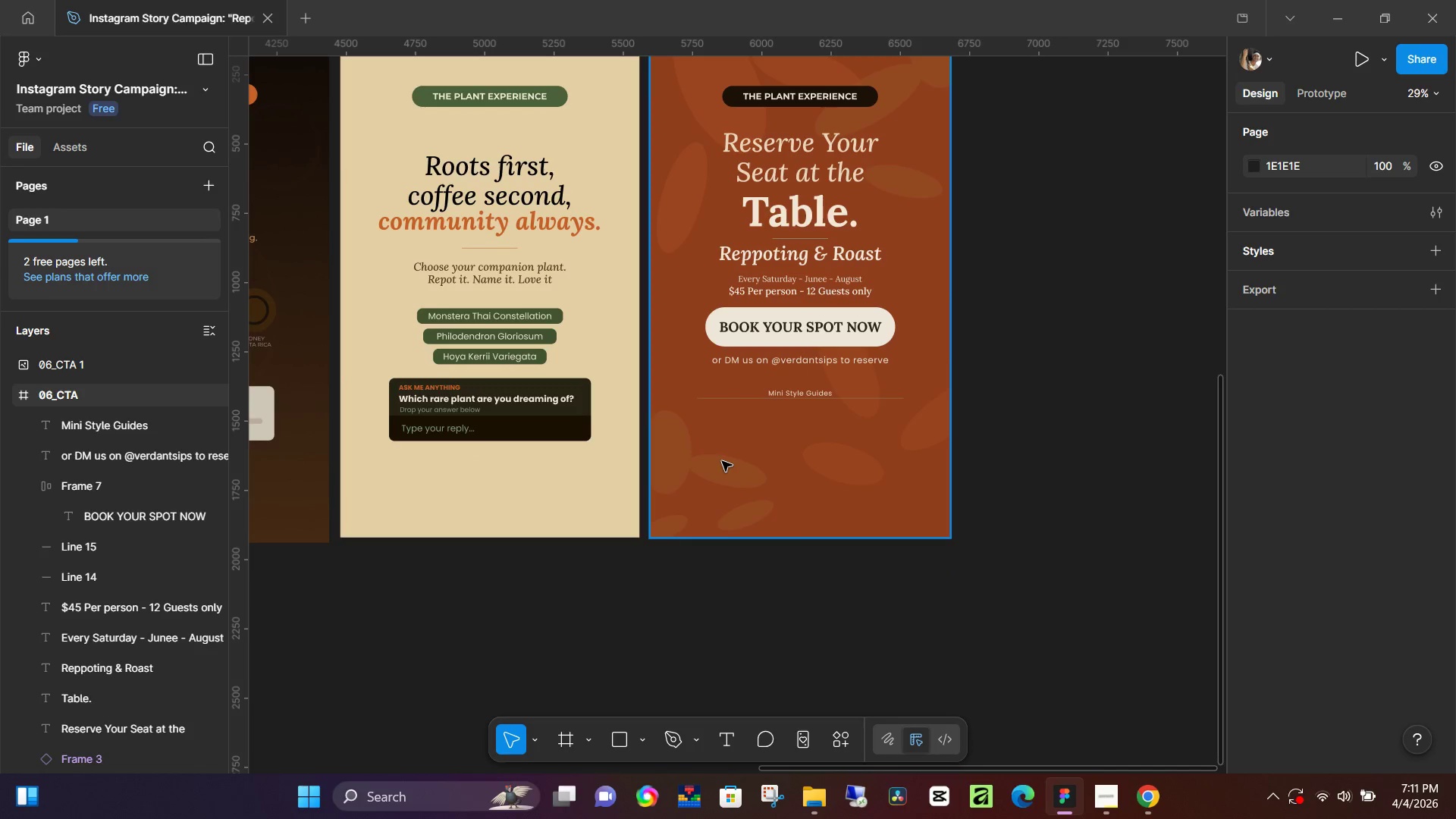 
scroll: coordinate [716, 432], scroll_direction: up, amount: 9.0
 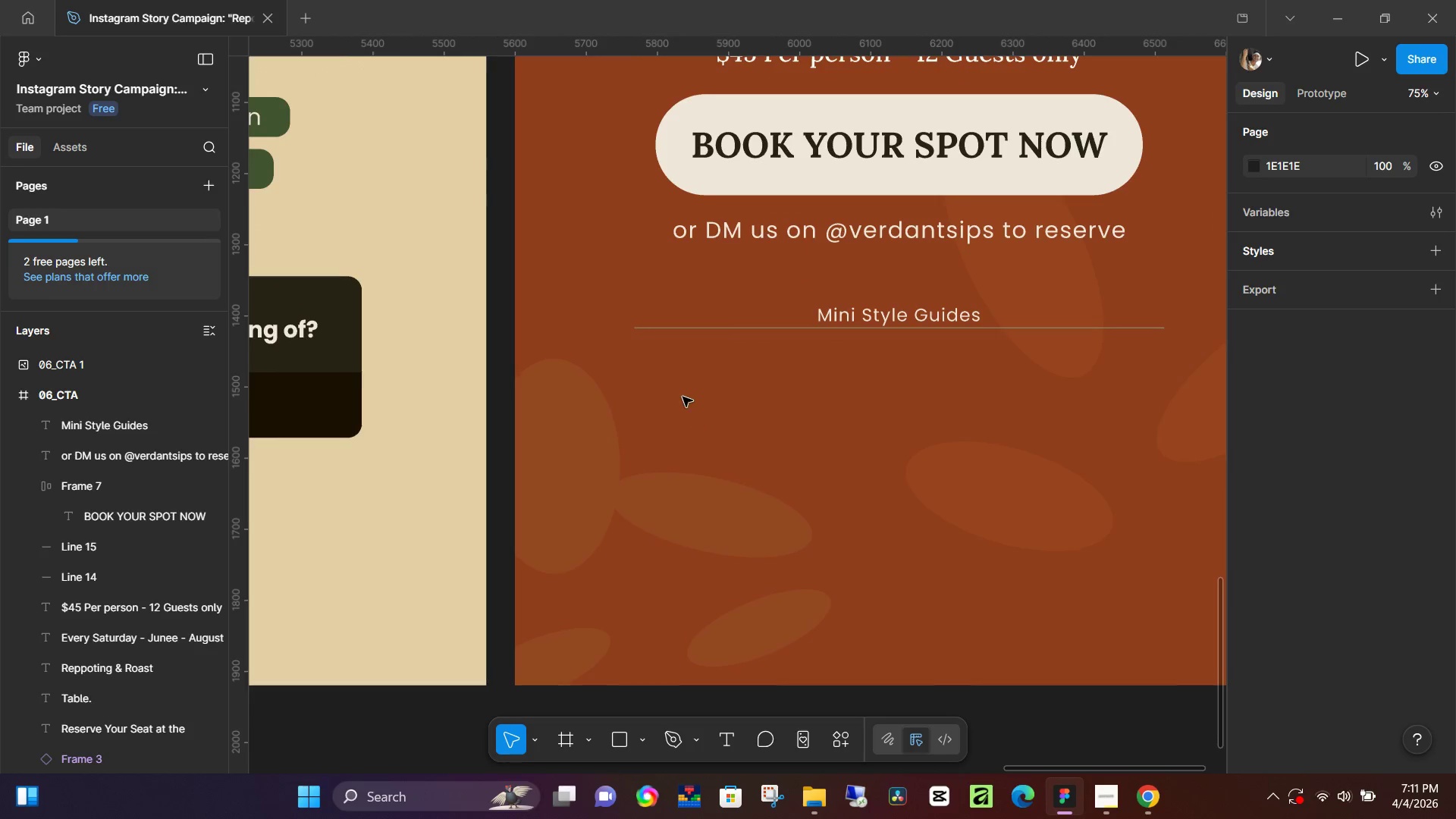 
key(O)
 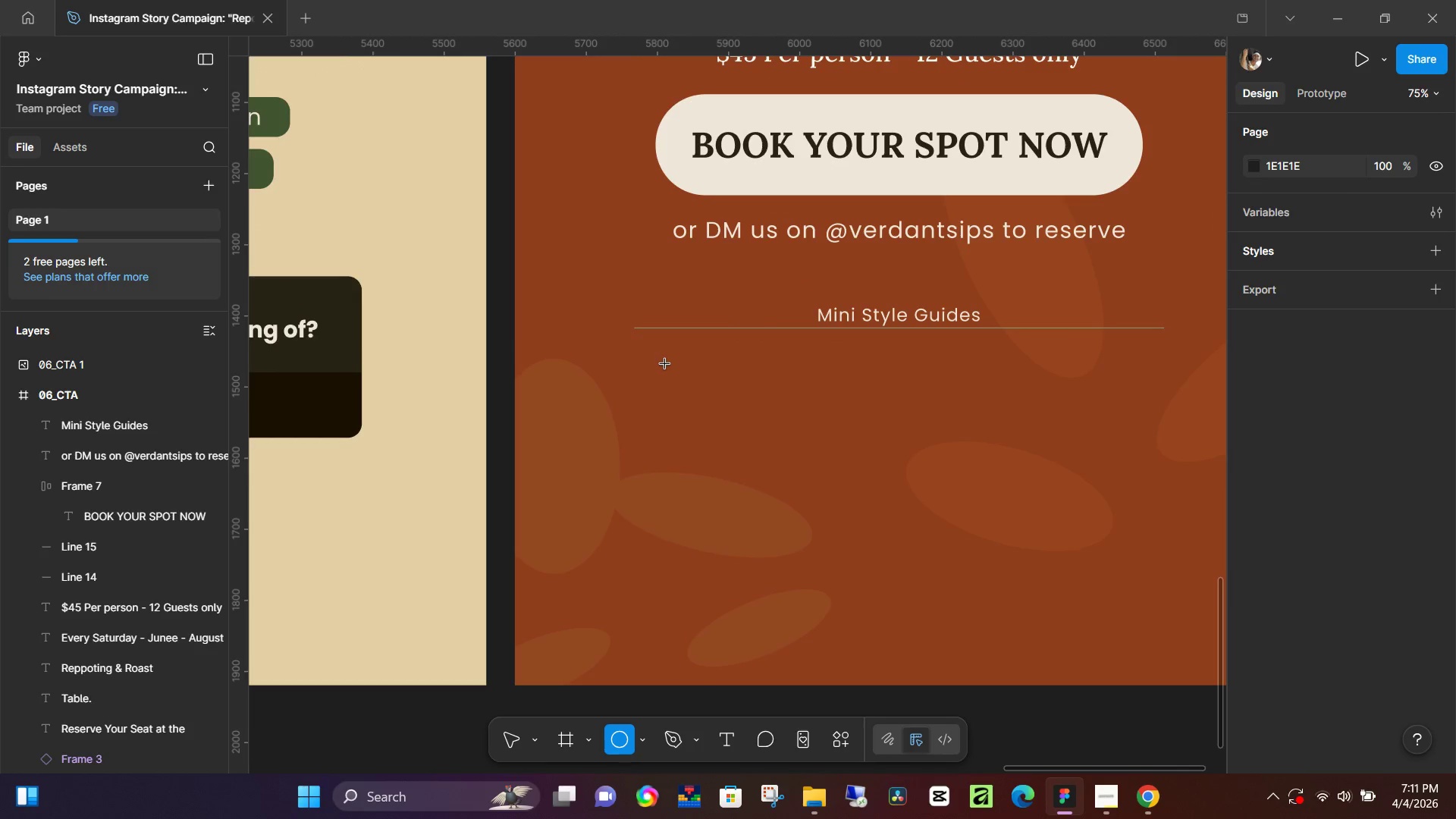 
hold_key(key=ShiftLeft, duration=0.55)
left_click_drag(start_coordinate=[648, 349], to_coordinate=[695, 379])
 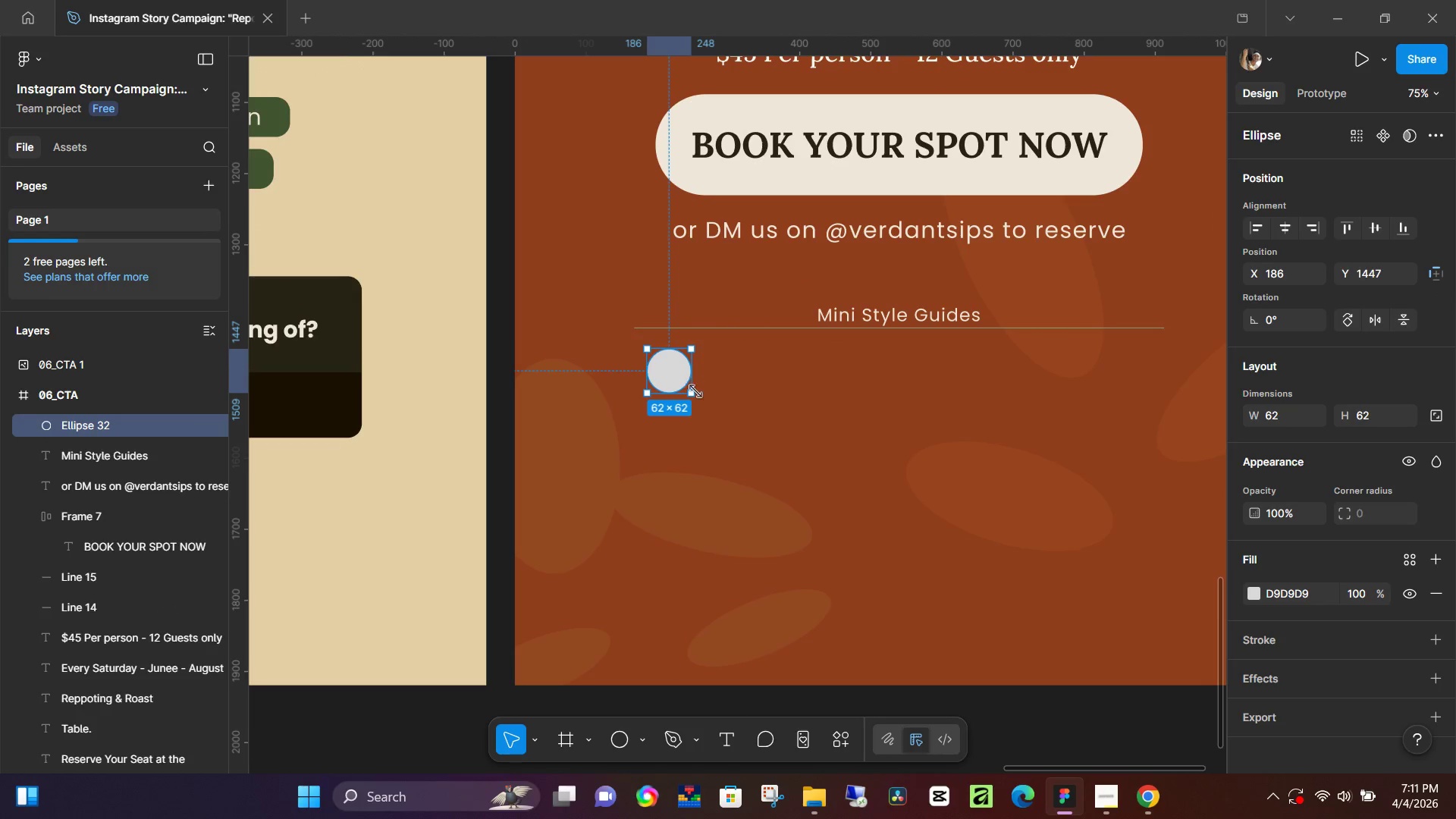 
hold_key(key=ShiftLeft, duration=0.94)
left_click_drag(start_coordinate=[694, 394], to_coordinate=[709, 397])
 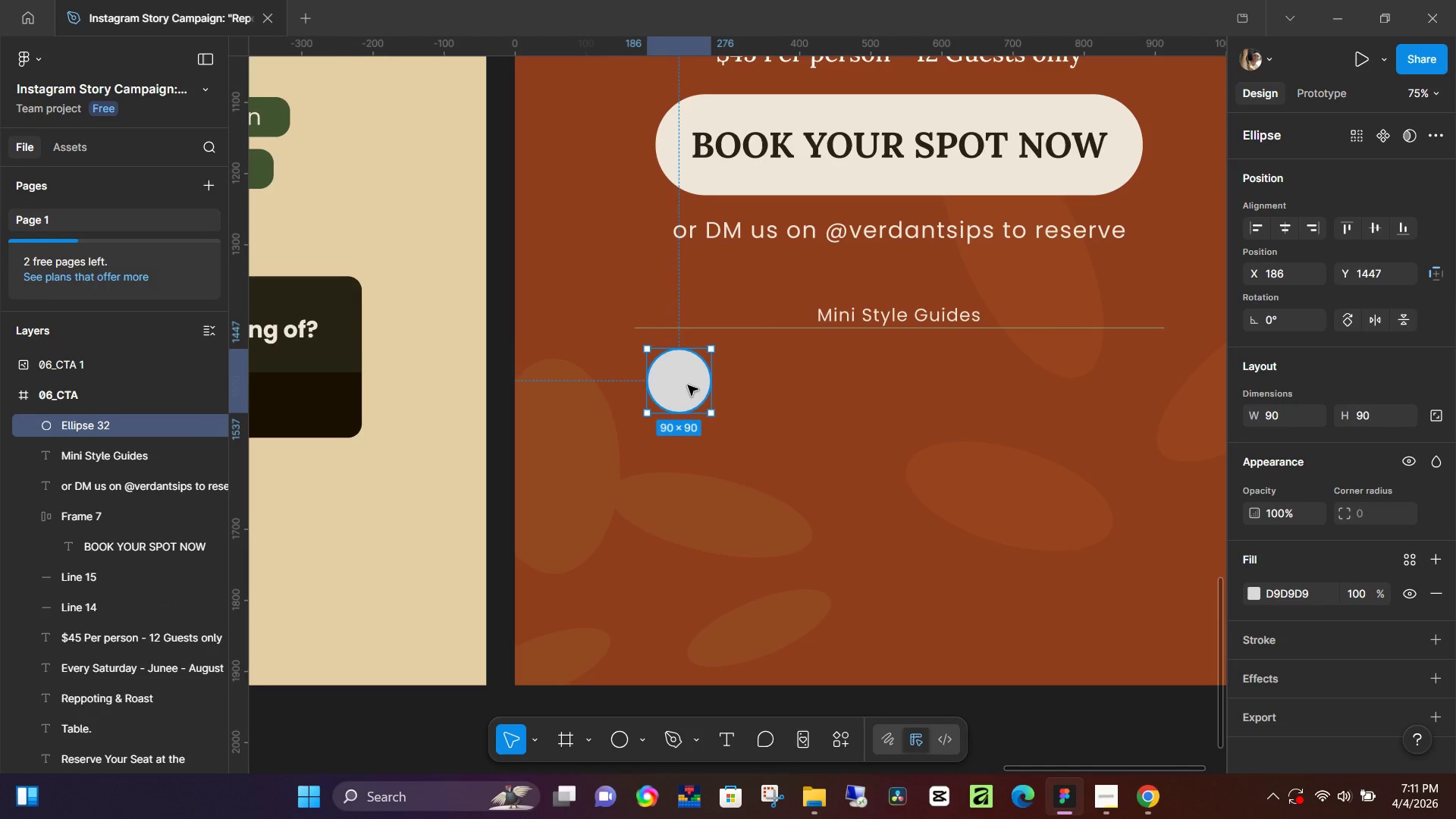 
hold_key(key=AltLeft, duration=1.5)
left_click_drag(start_coordinate=[685, 384], to_coordinate=[760, 386])
 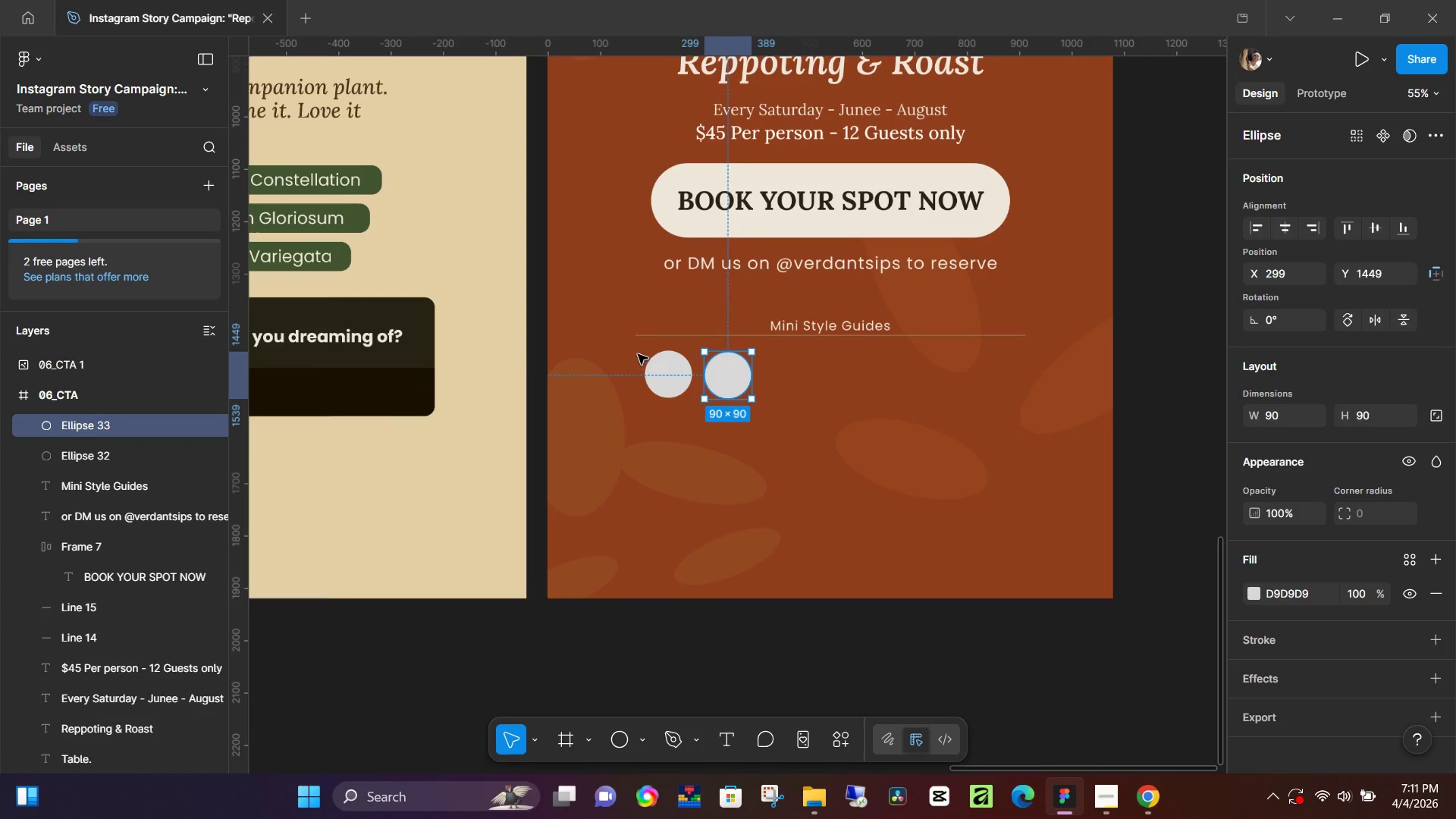 
hold_key(key=AltLeft, duration=0.34)
 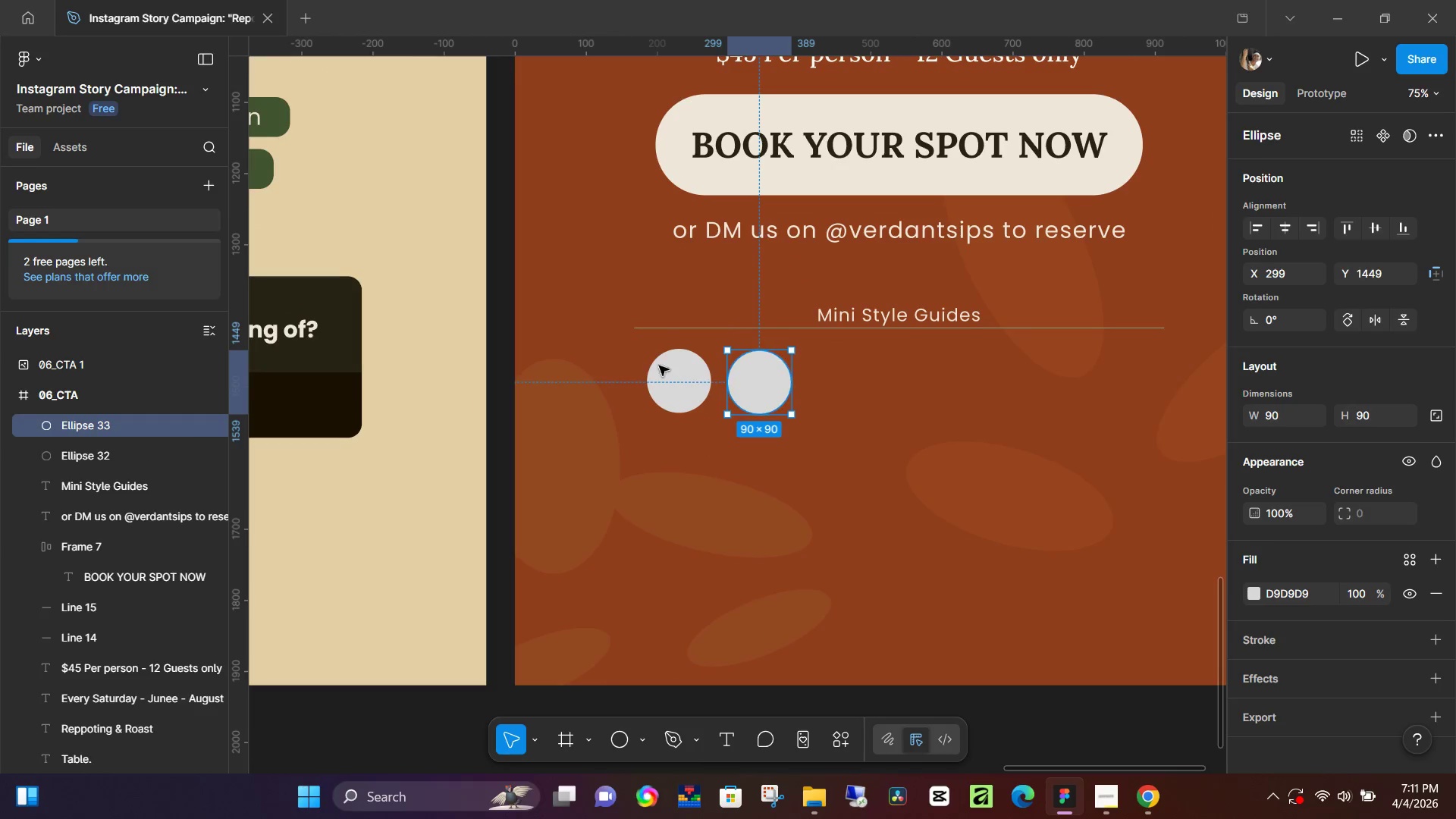 
hold_key(key=ControlLeft, duration=0.5)
 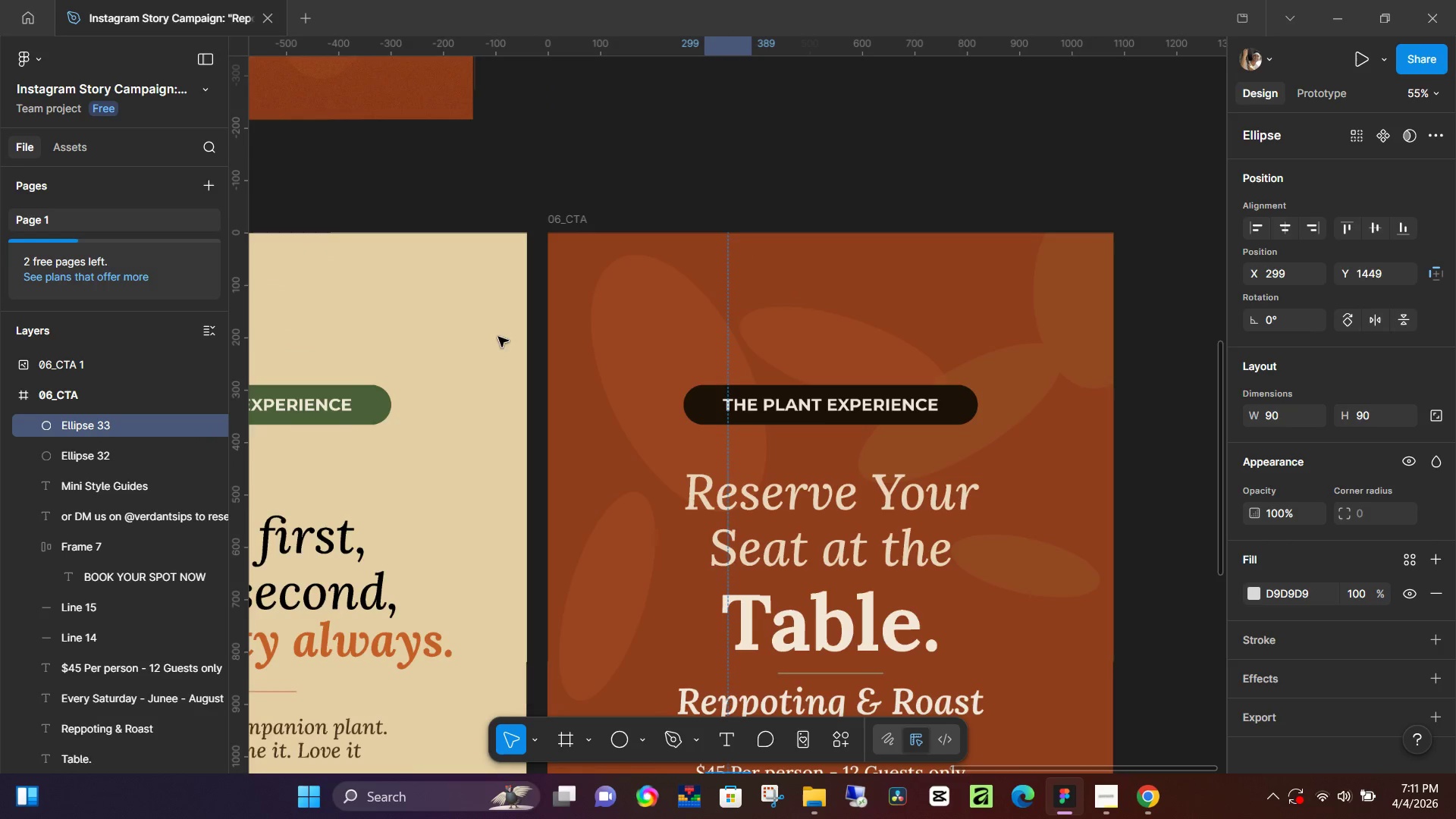 
hold_key(key=ControlLeft, duration=7.12)
 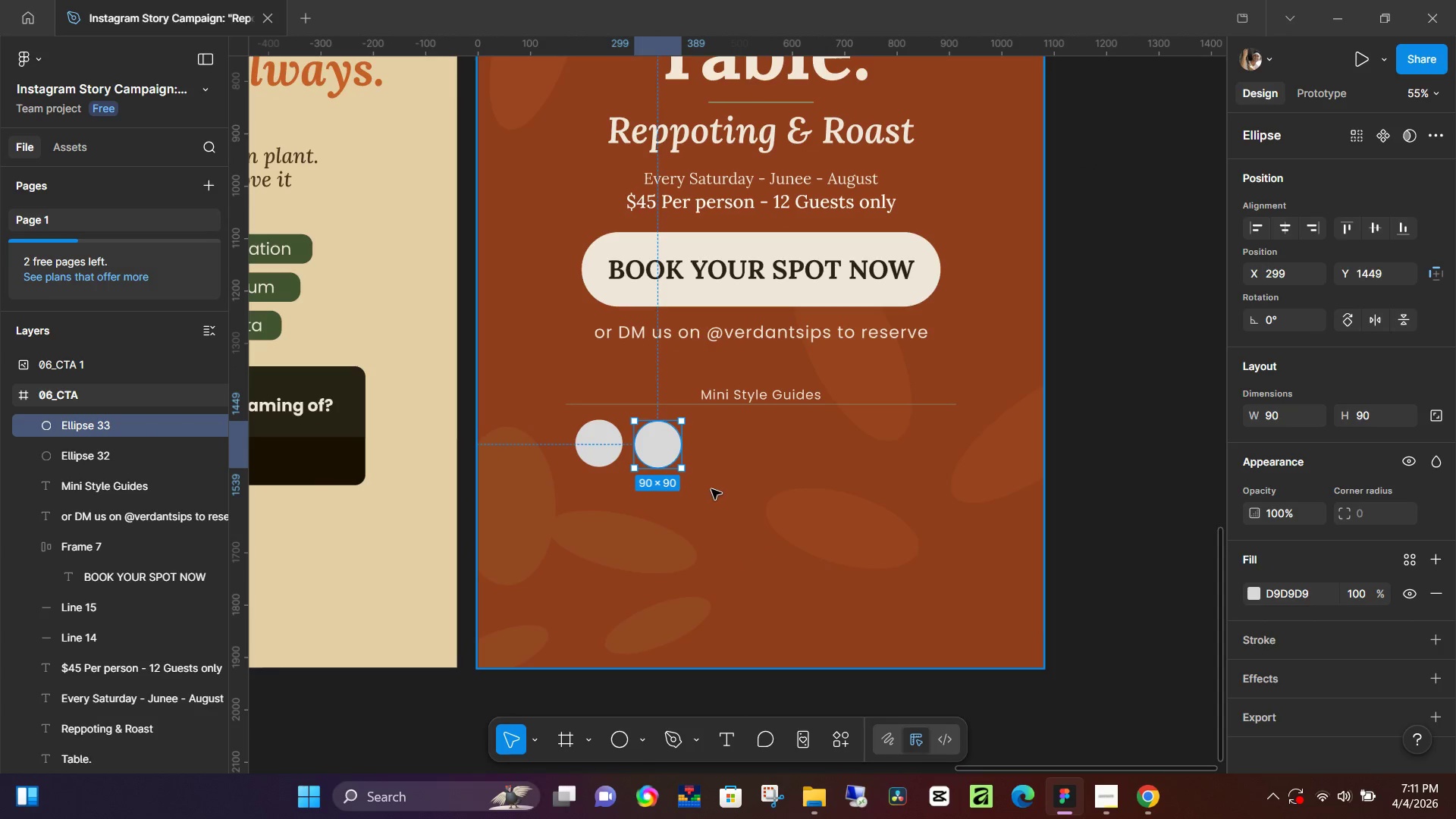 
hold_key(key=Space, duration=0.5)
 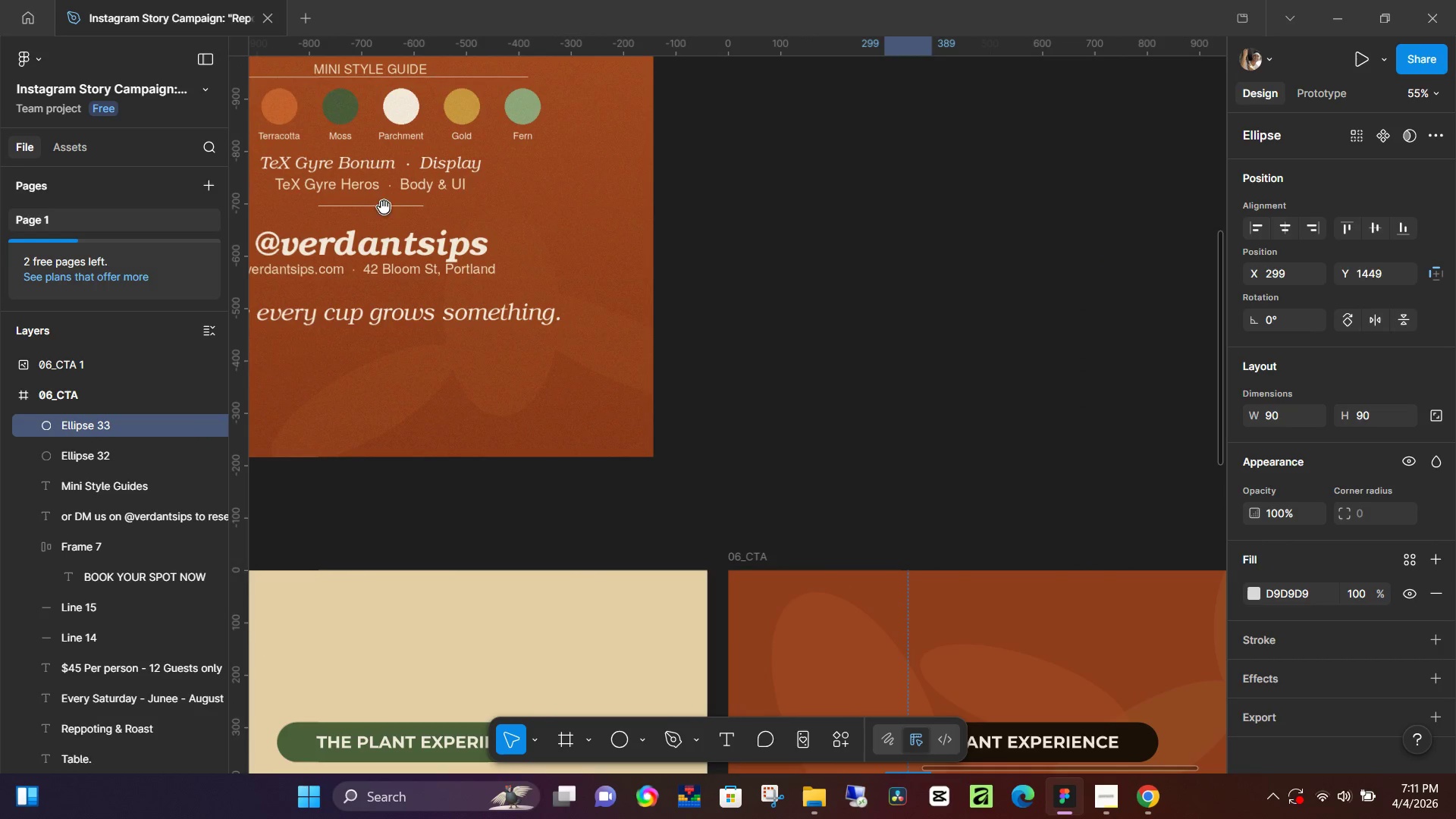 
left_click_drag(start_coordinate=[403, 325], to_coordinate=[583, 343])
 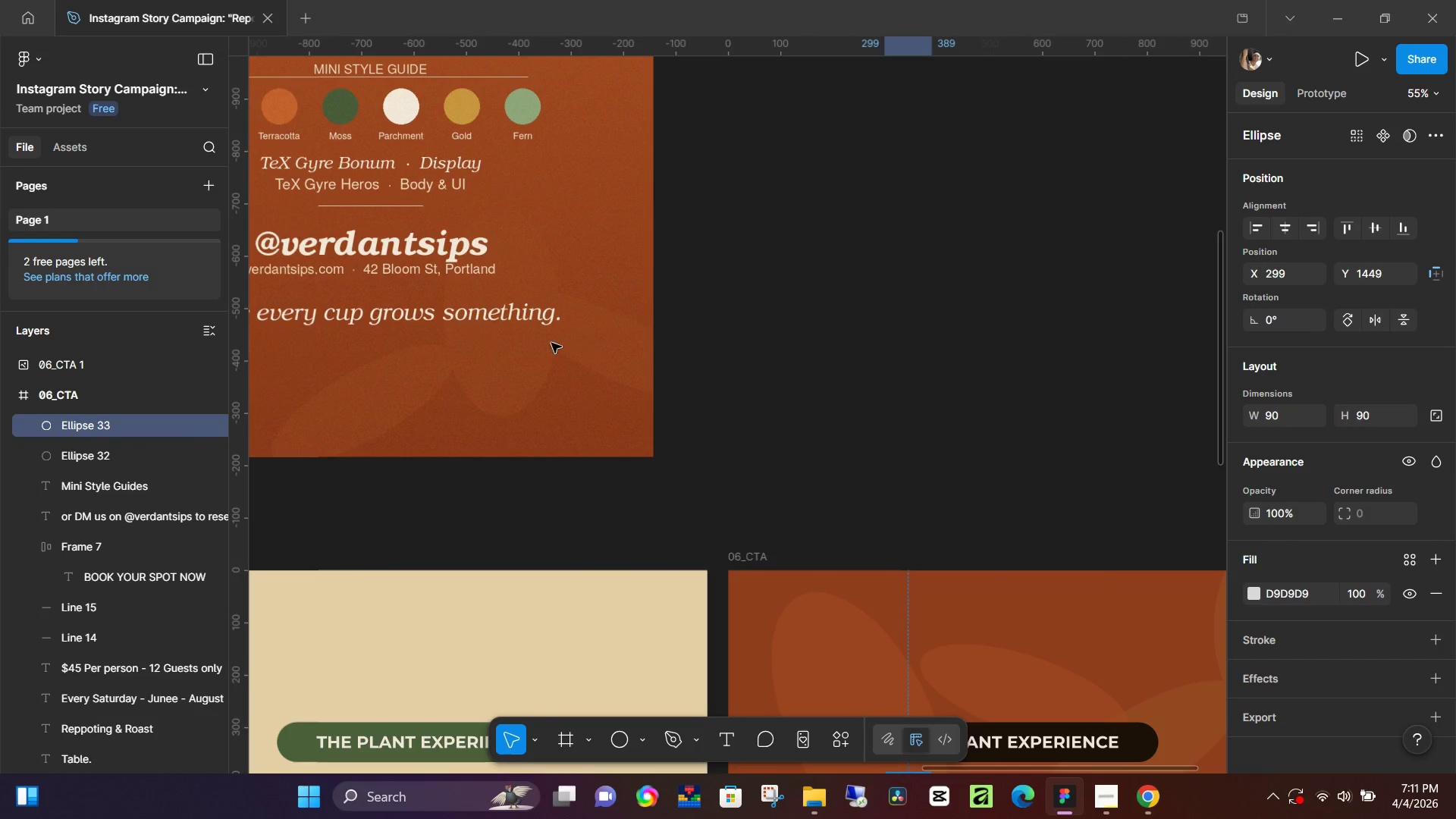 
scroll: coordinate [444, 318], scroll_direction: up, amount: 9.0
 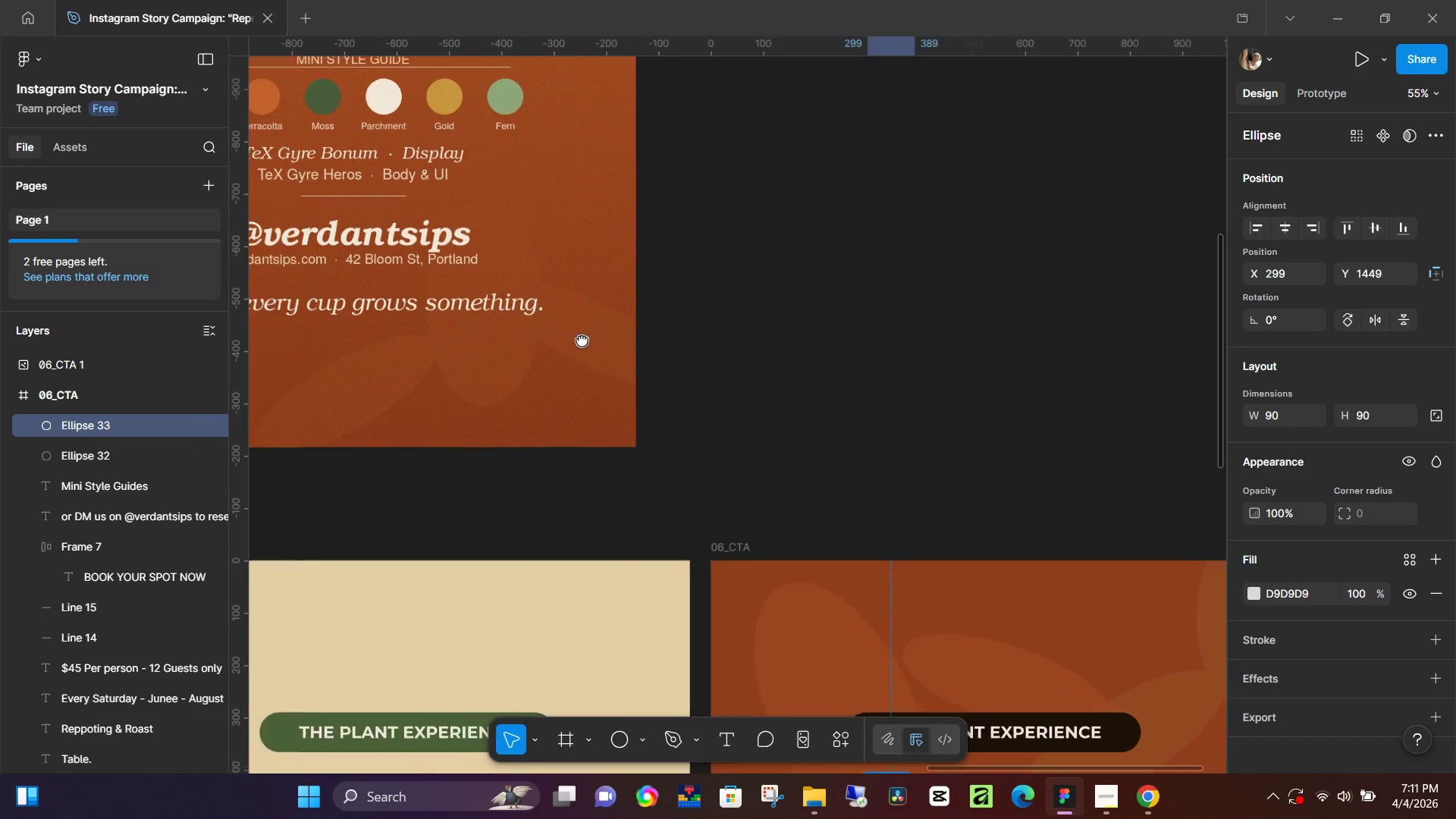 
hold_key(key=Space, duration=1.02)
 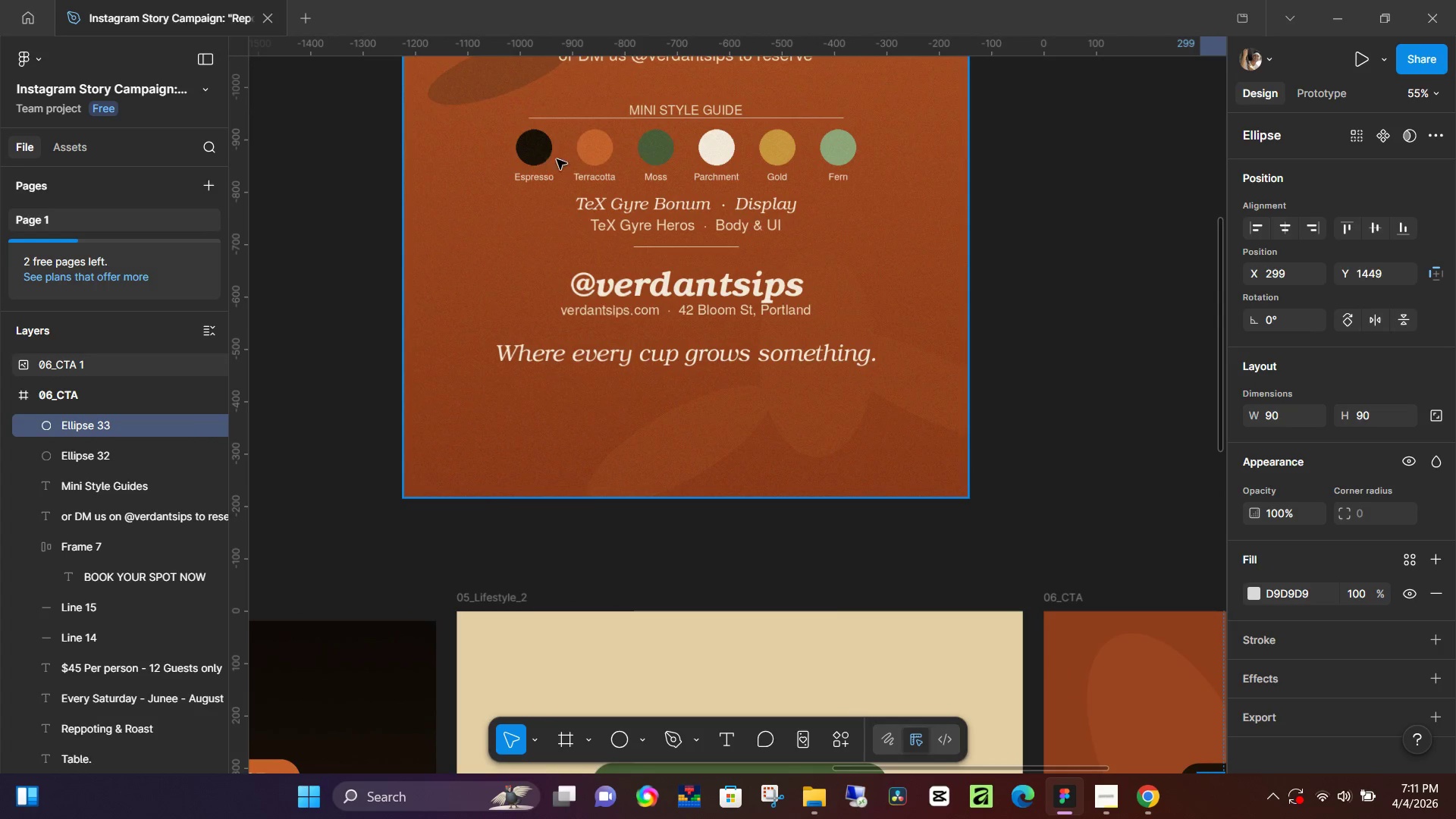 
left_click_drag(start_coordinate=[429, 218], to_coordinate=[745, 259])
 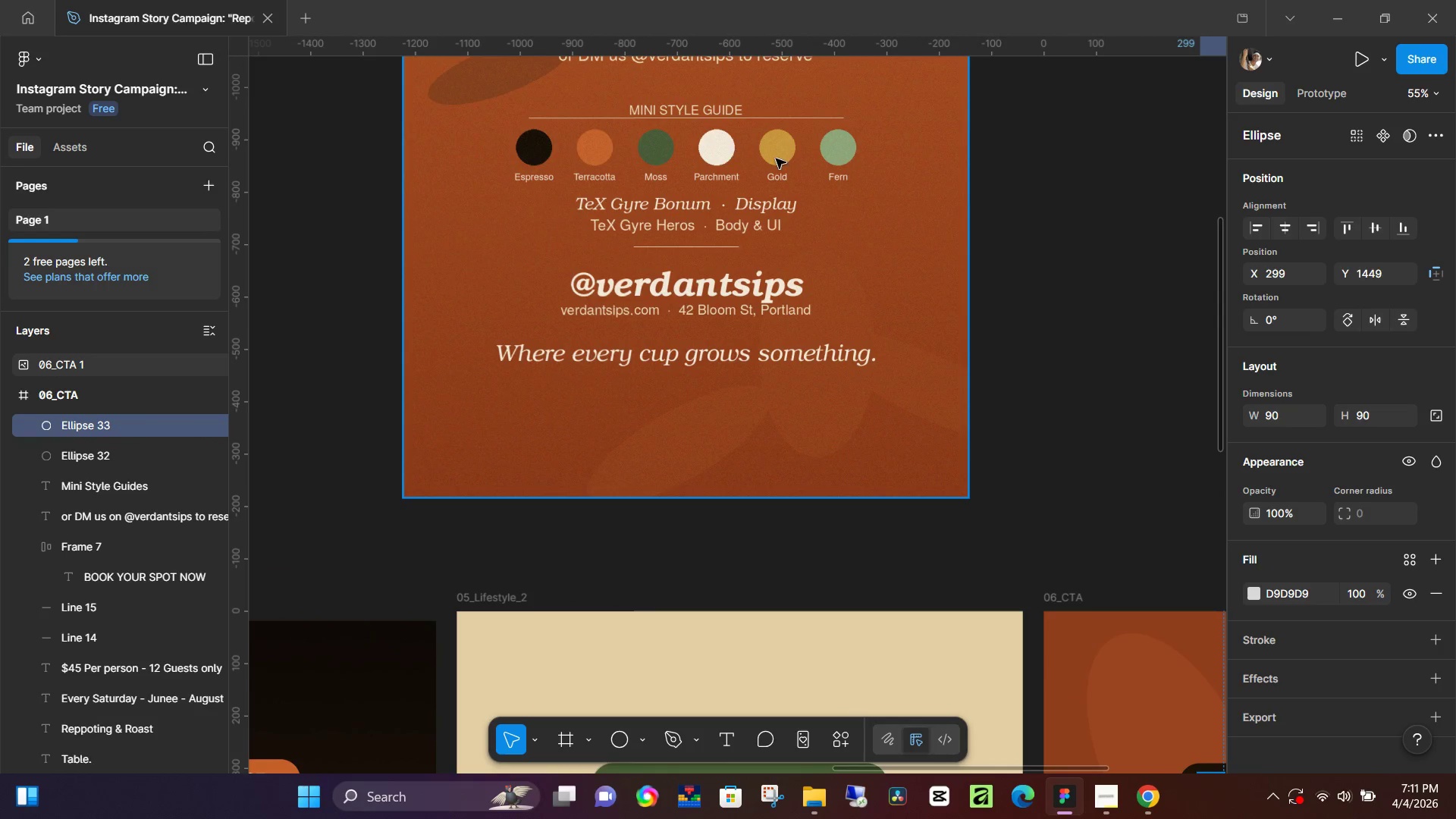 
hold_key(key=Space, duration=1.53)
 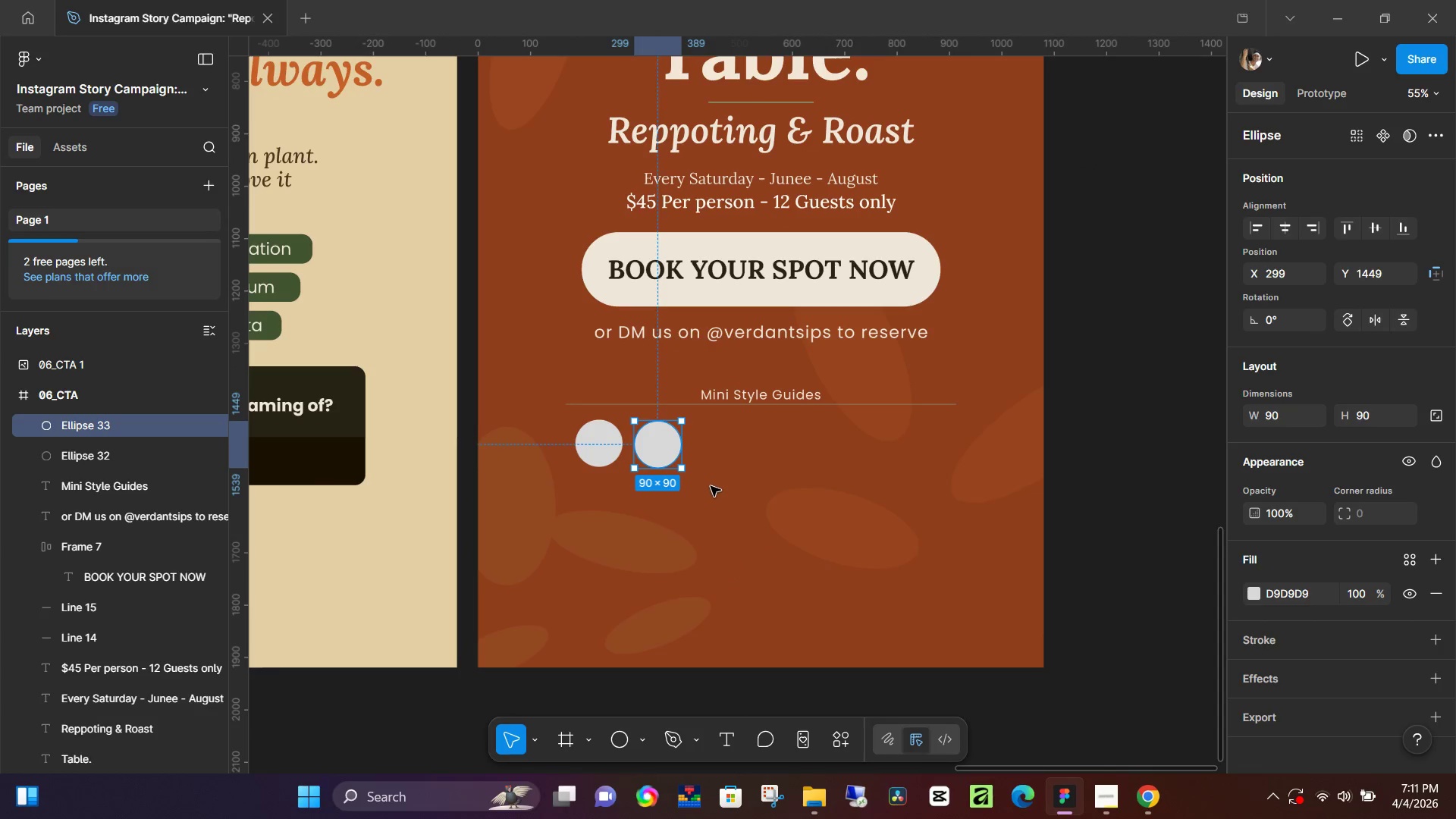 
left_click_drag(start_coordinate=[1055, 598], to_coordinate=[542, 191])
 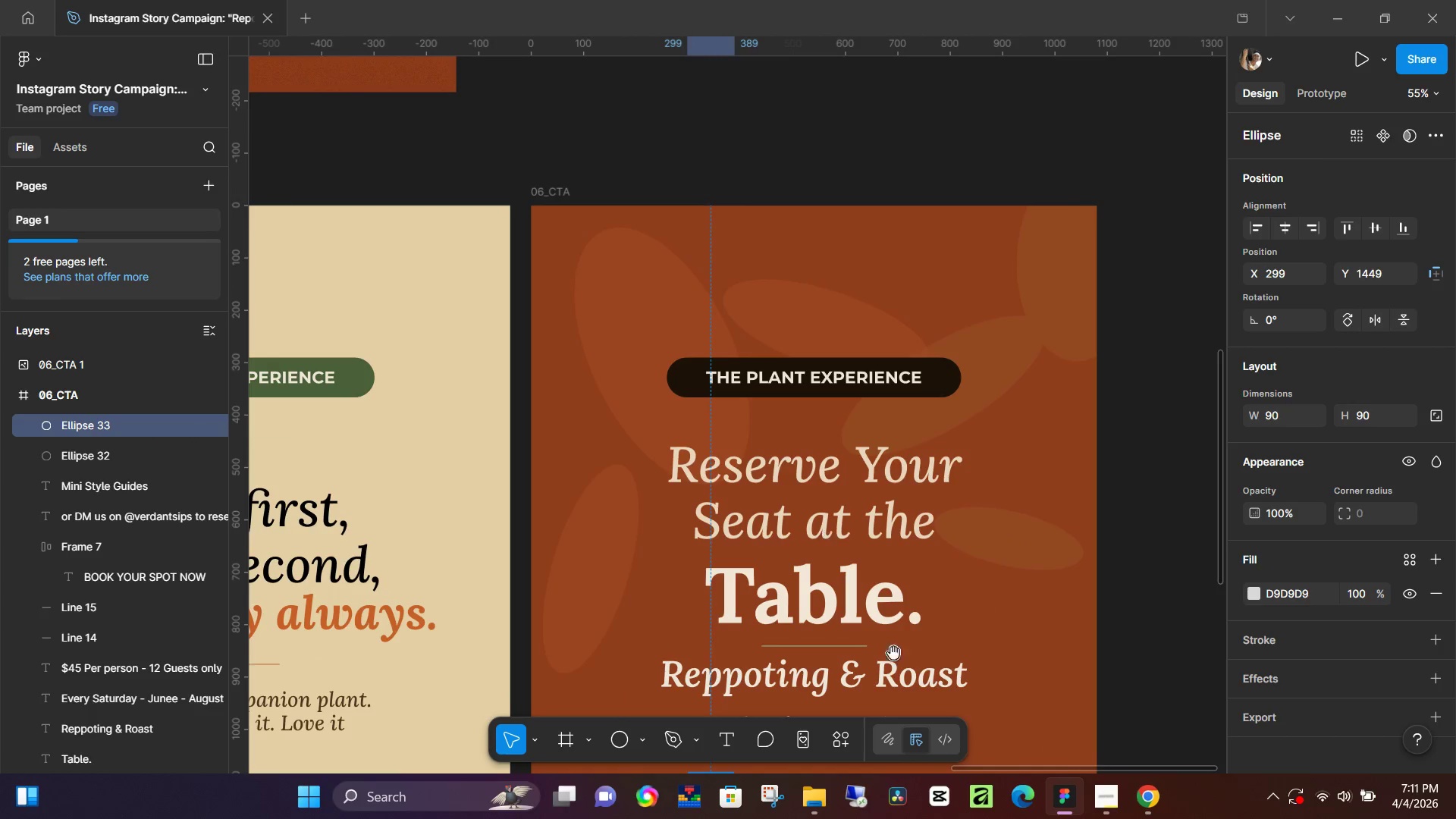 
left_click_drag(start_coordinate=[896, 675], to_coordinate=[918, 281])
 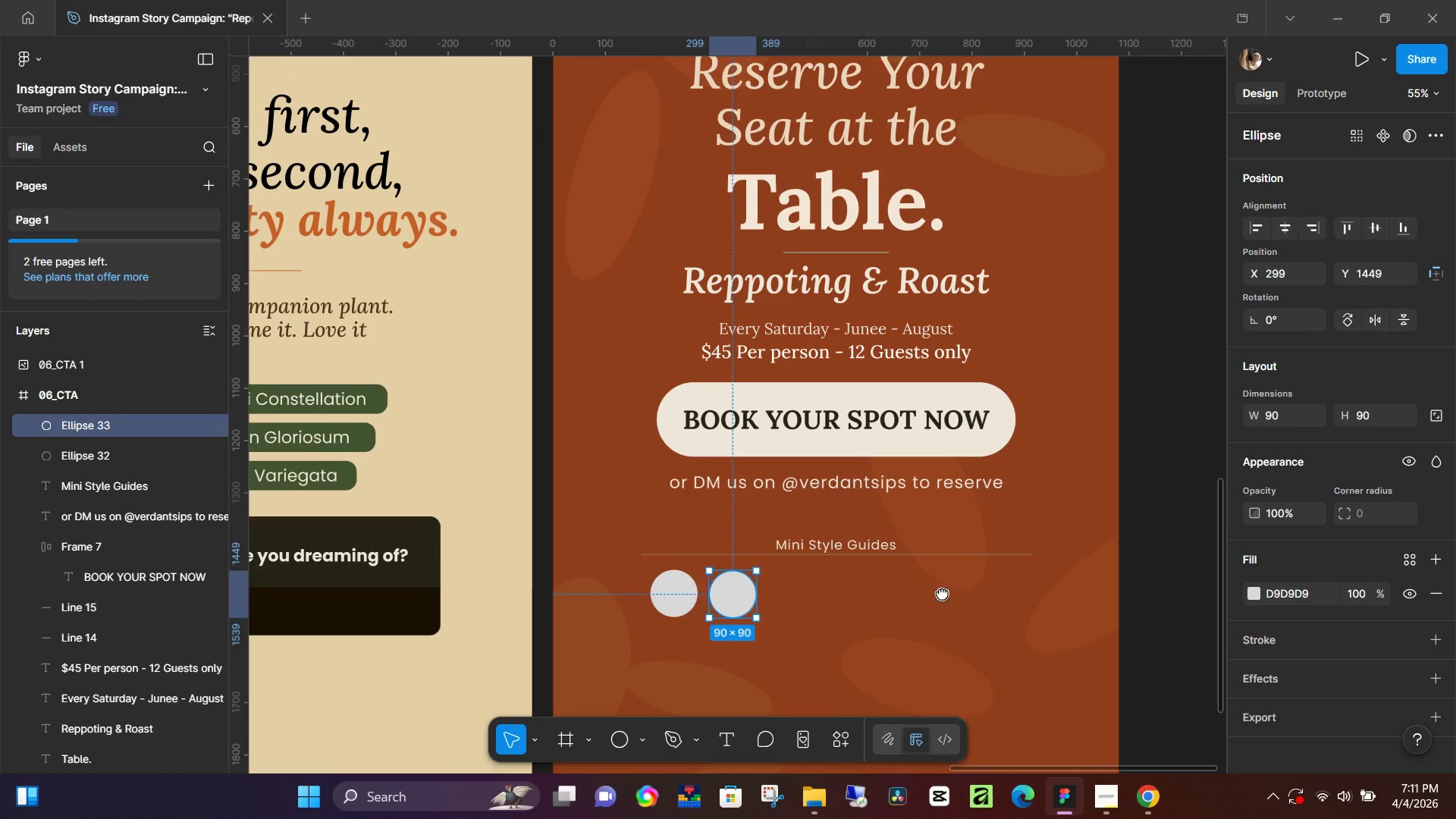 
left_click_drag(start_coordinate=[942, 595], to_coordinate=[868, 444])
 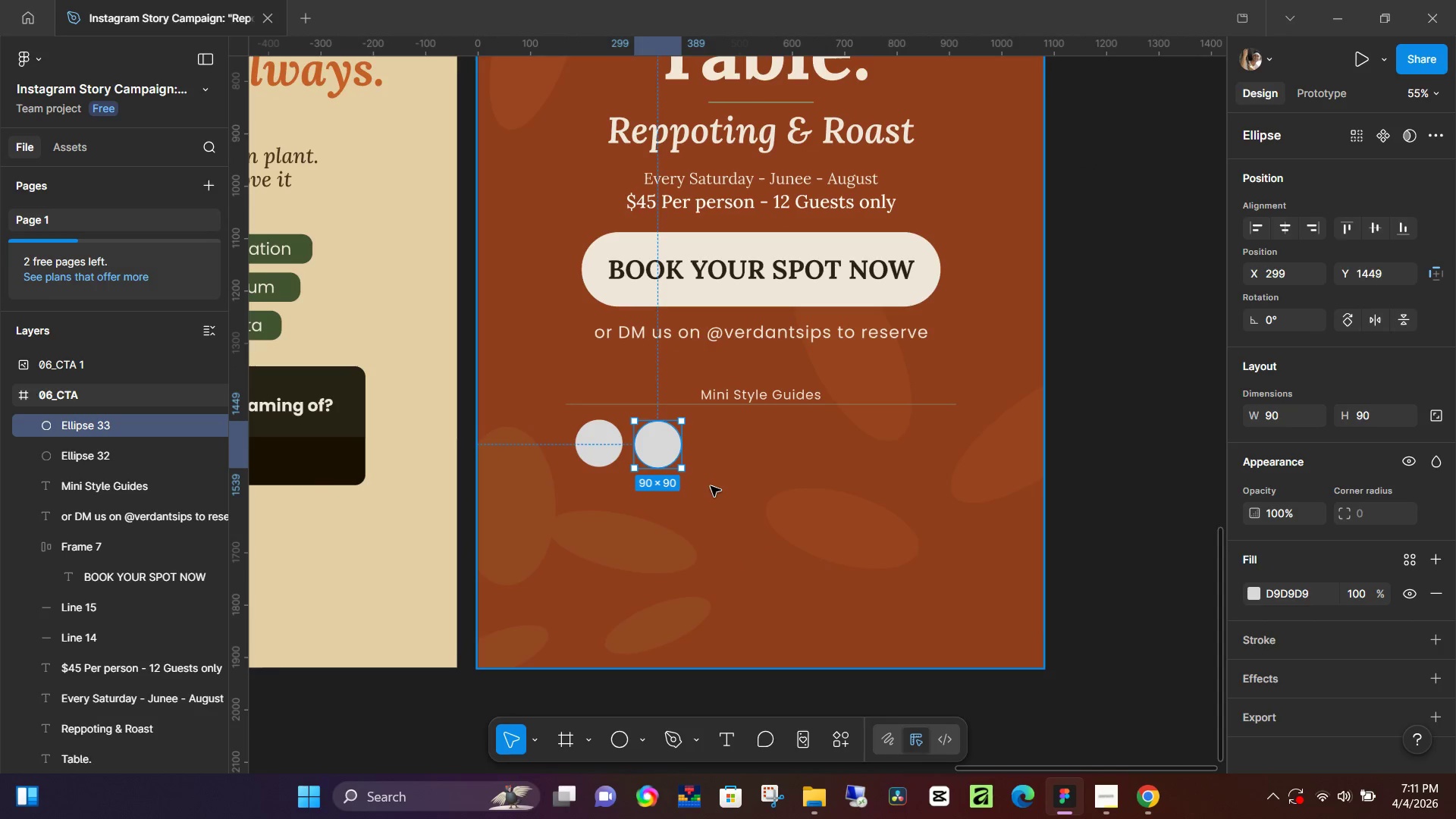 
key(Space)
 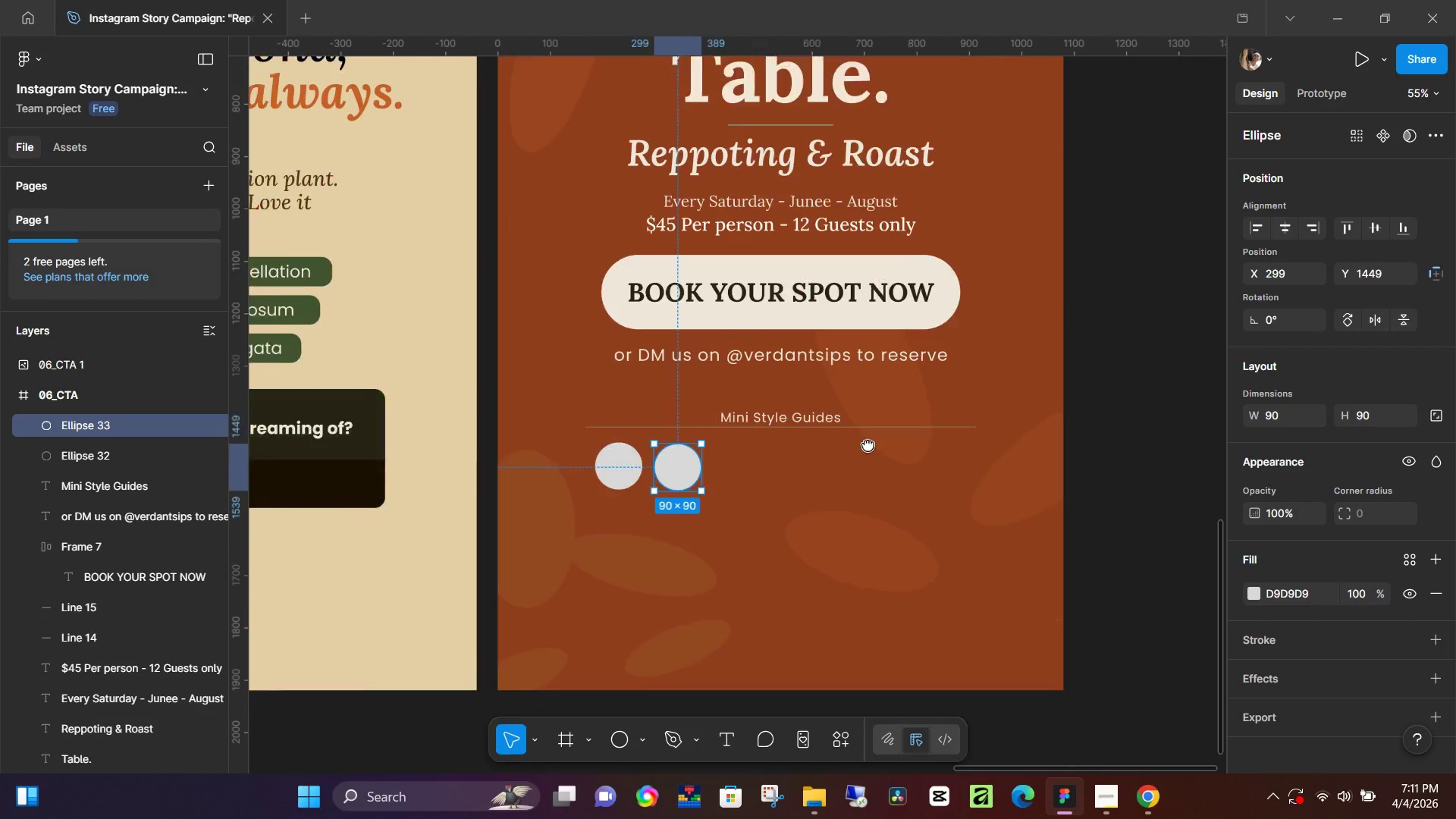 
key(Space)
 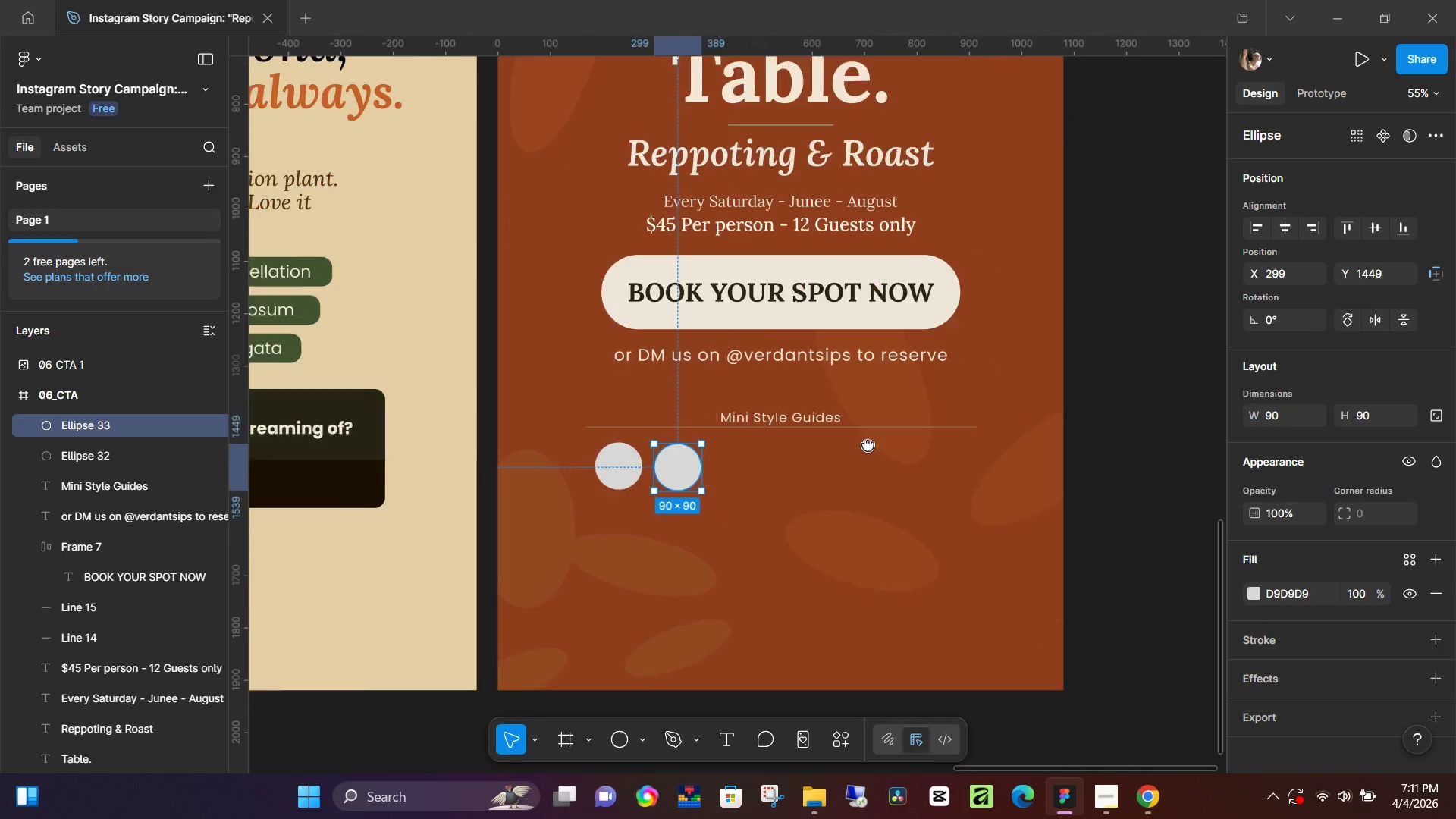 
key(Space)
 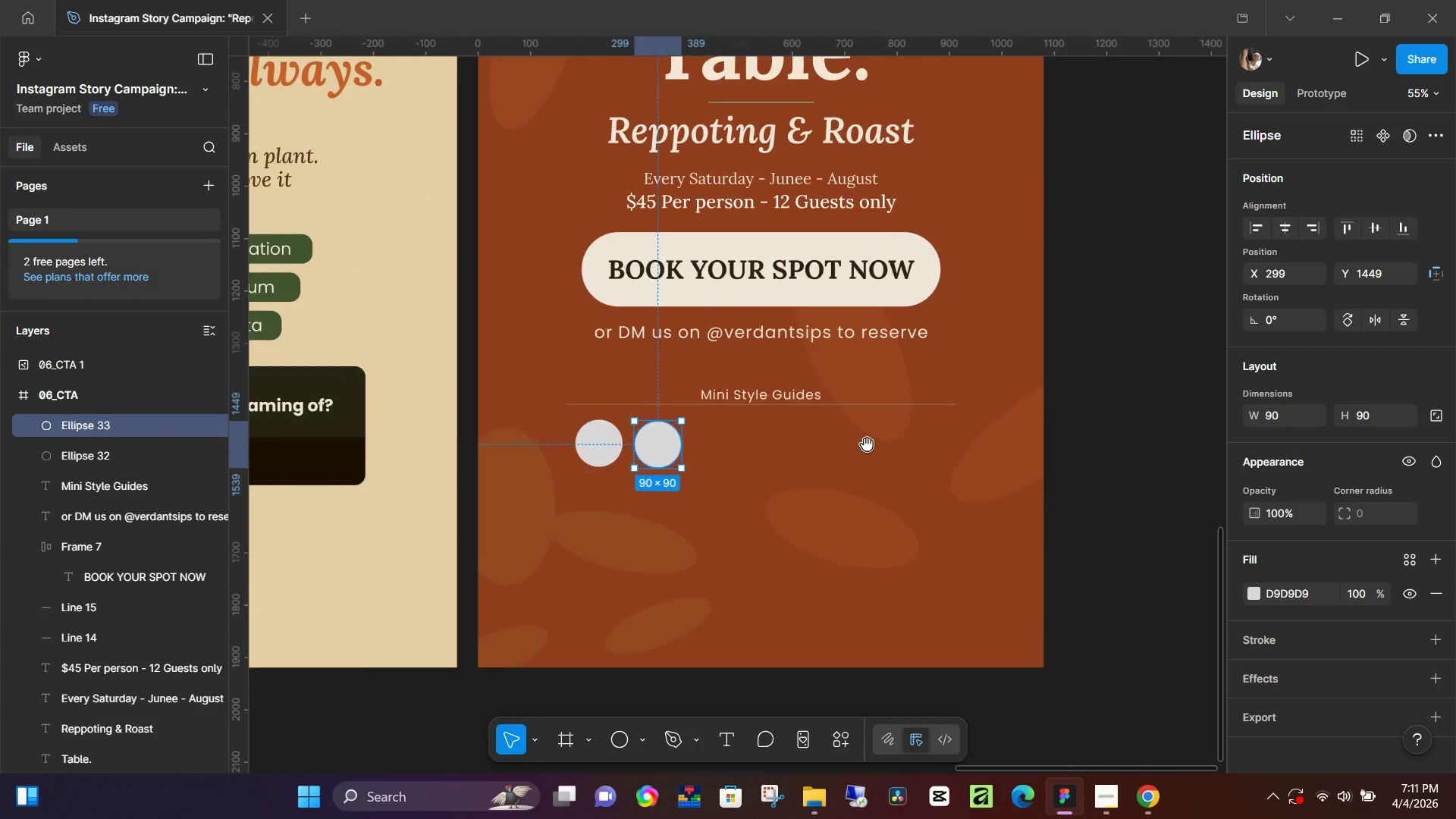 
key(Space)
 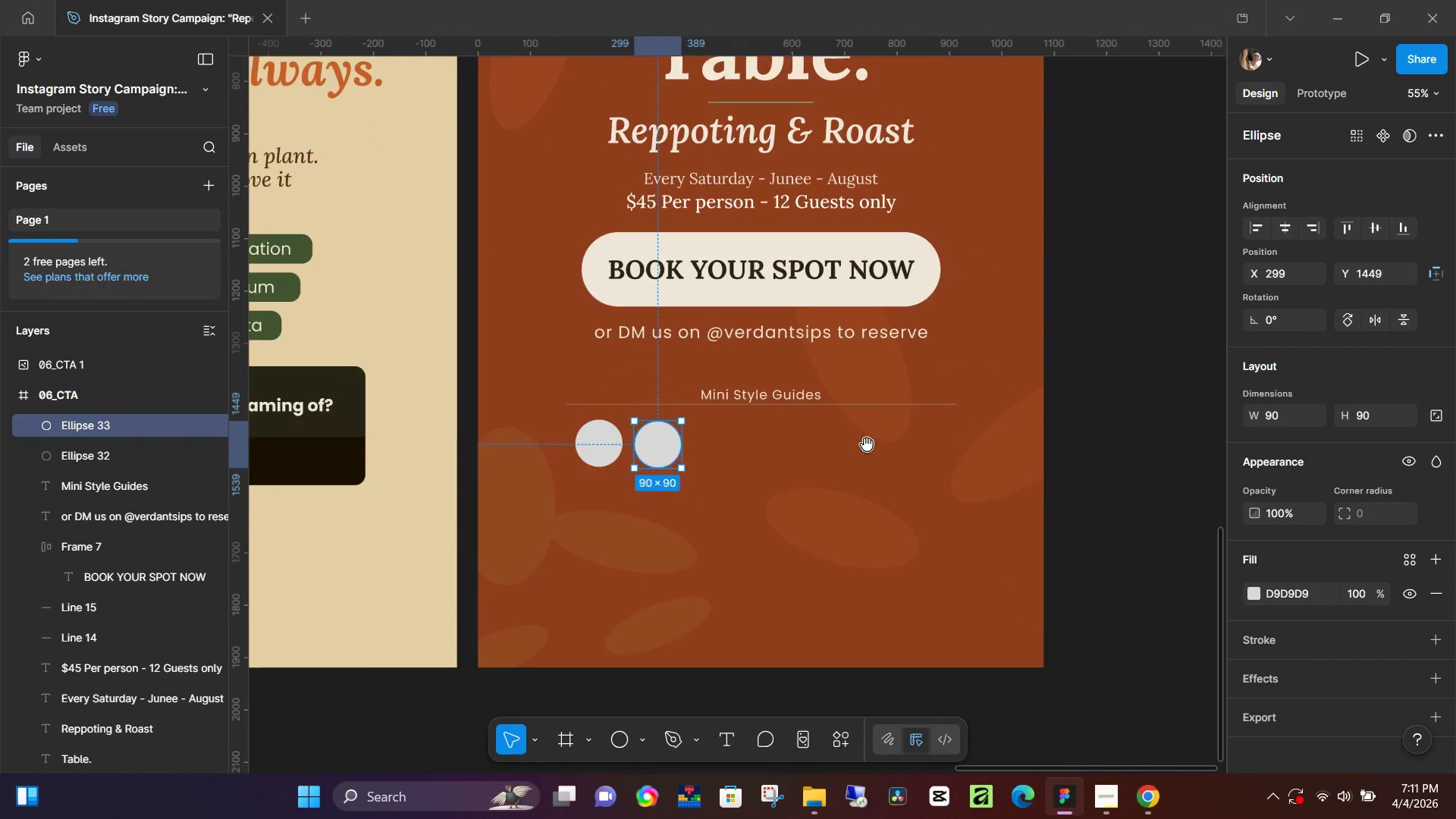 
key(Space)
 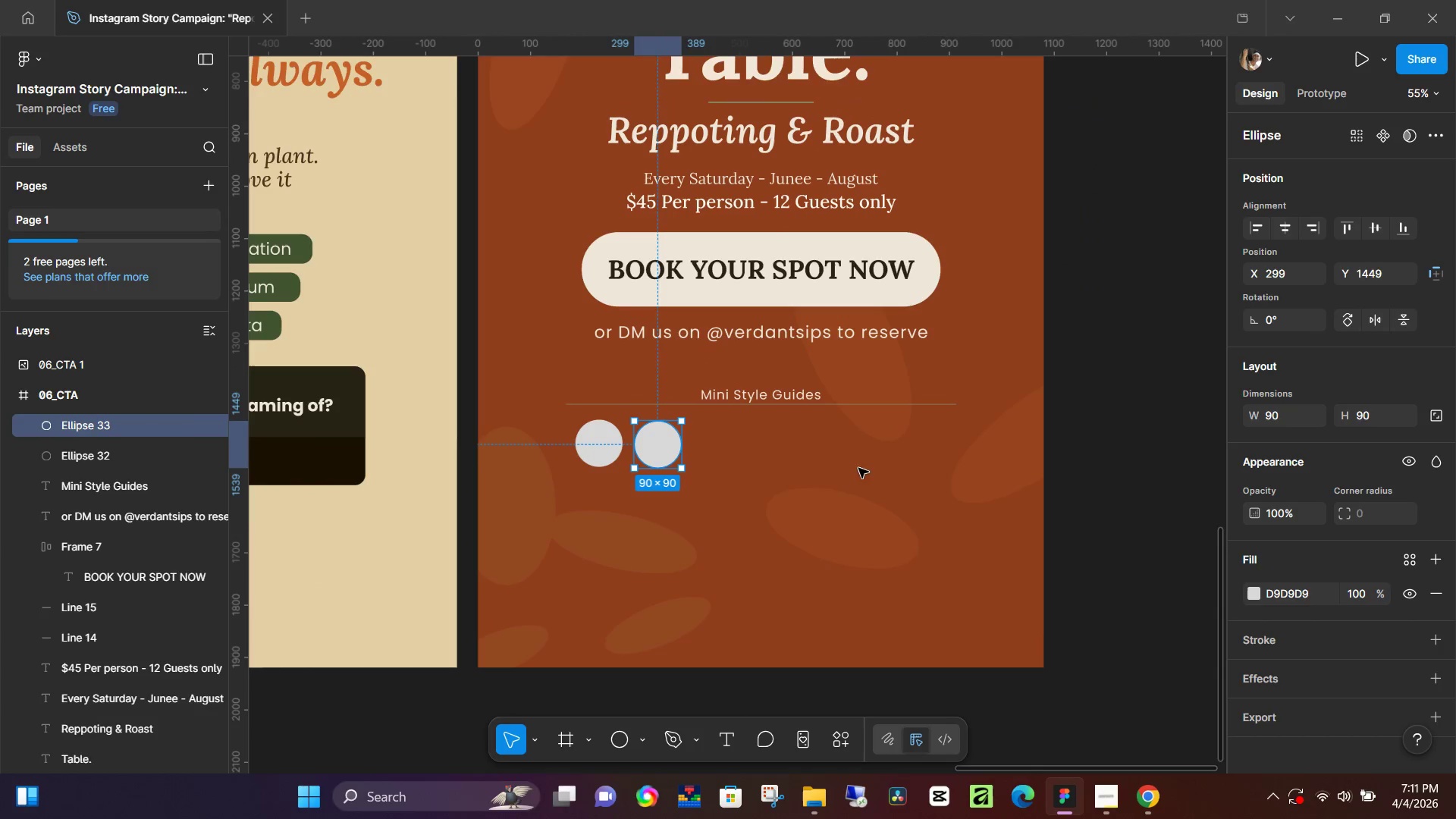 
key(Space)
 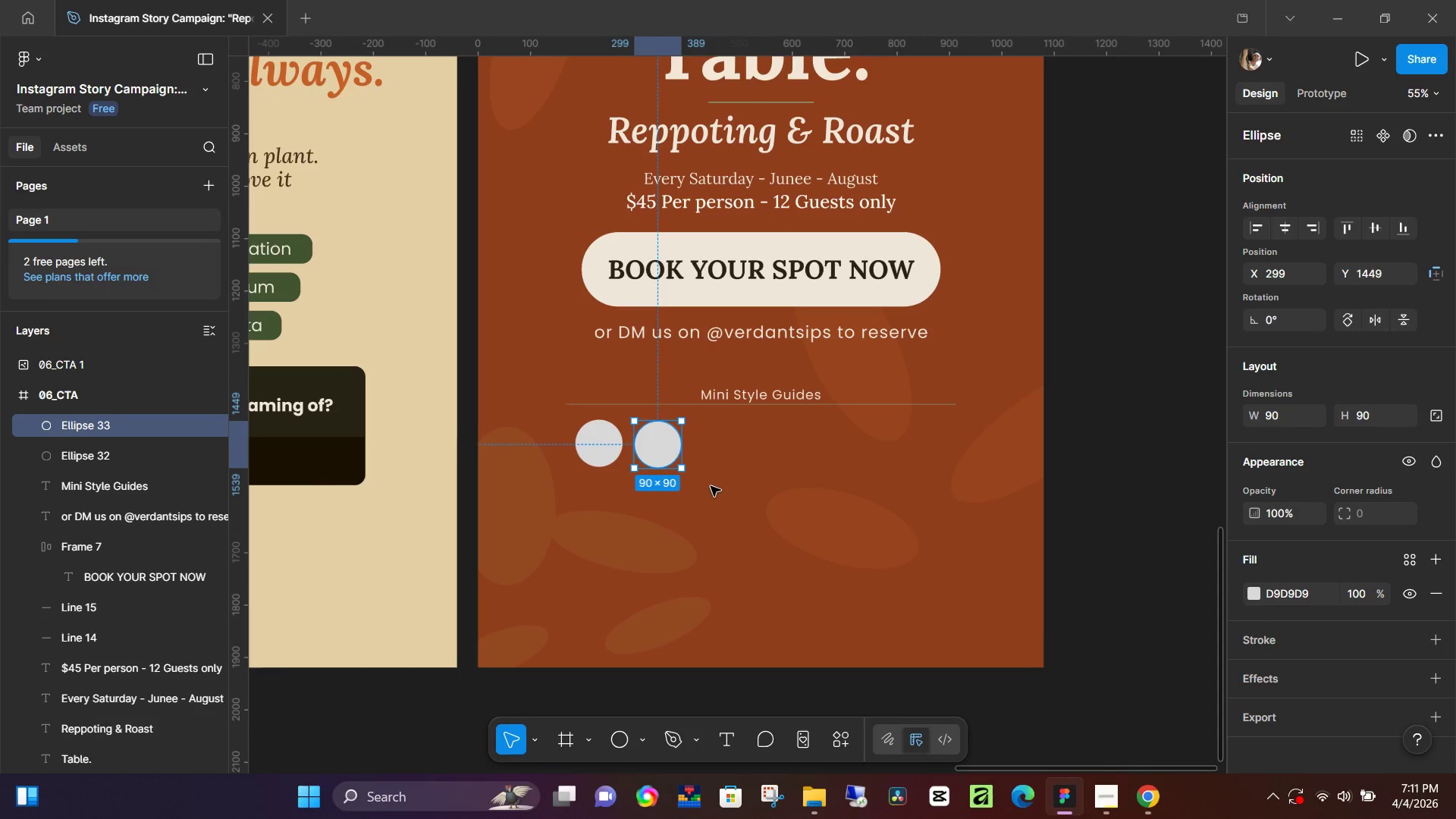 
key(Control+D)
 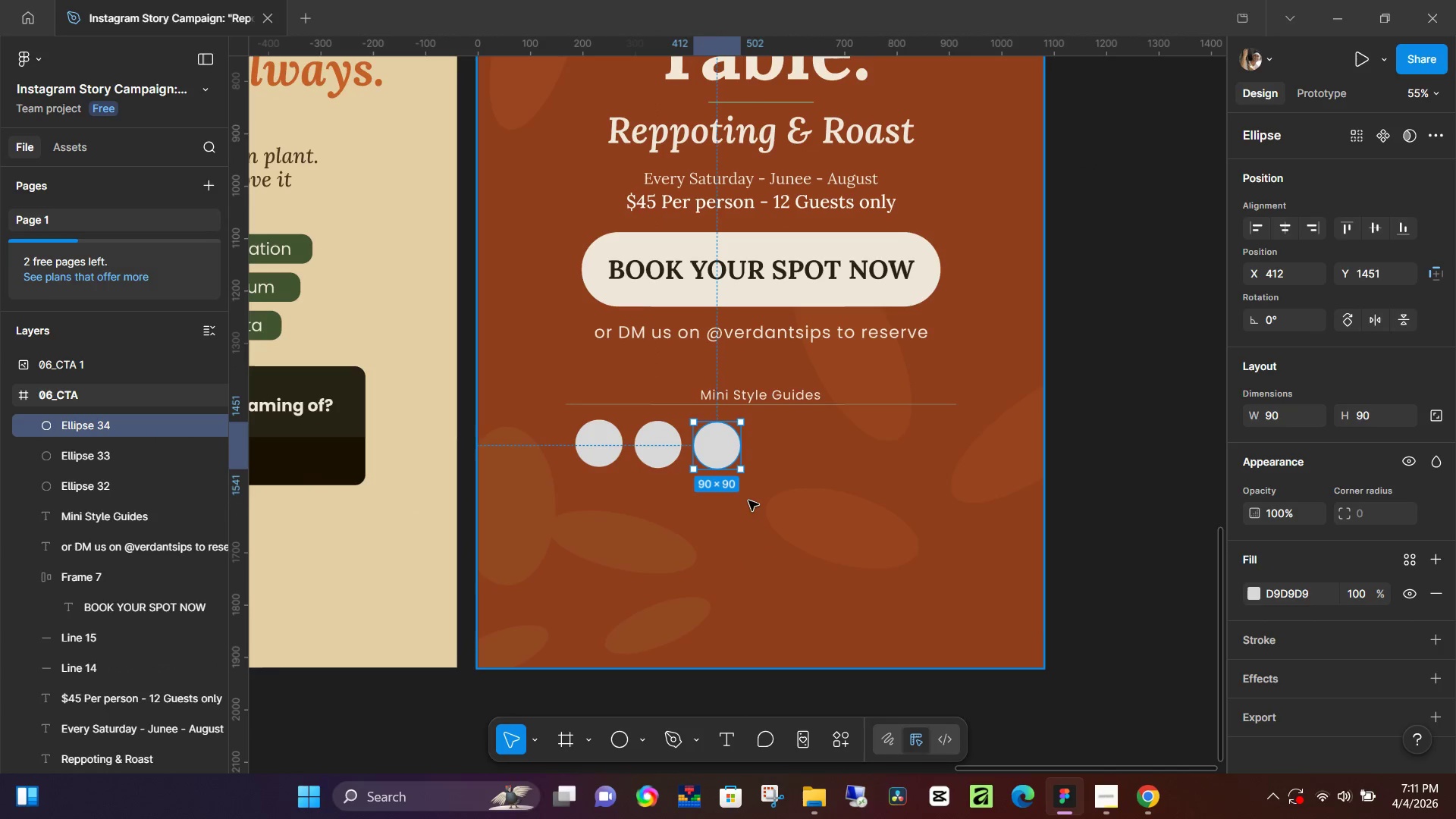 
key(Control+D)
 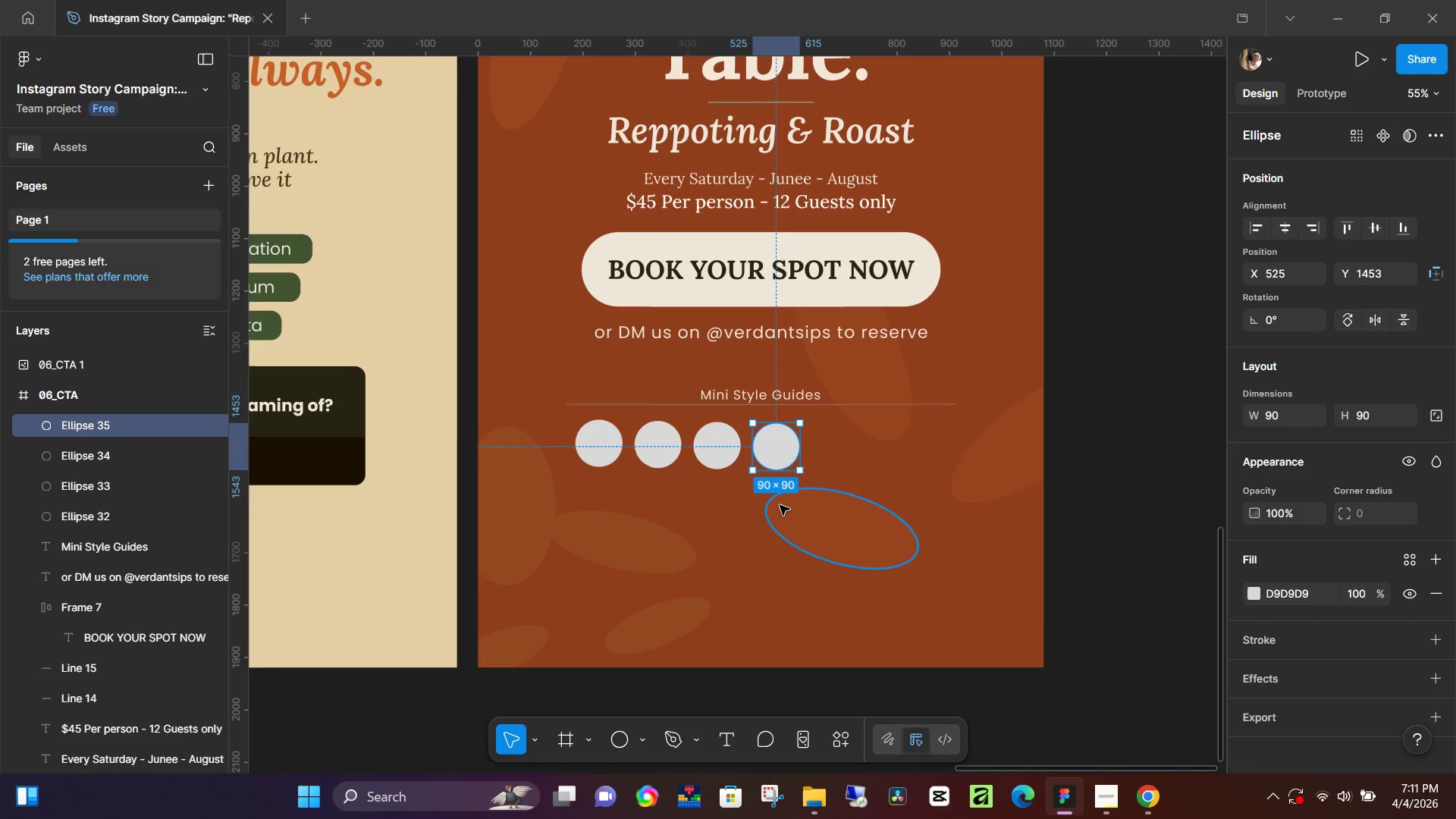 
key(Control+D)
 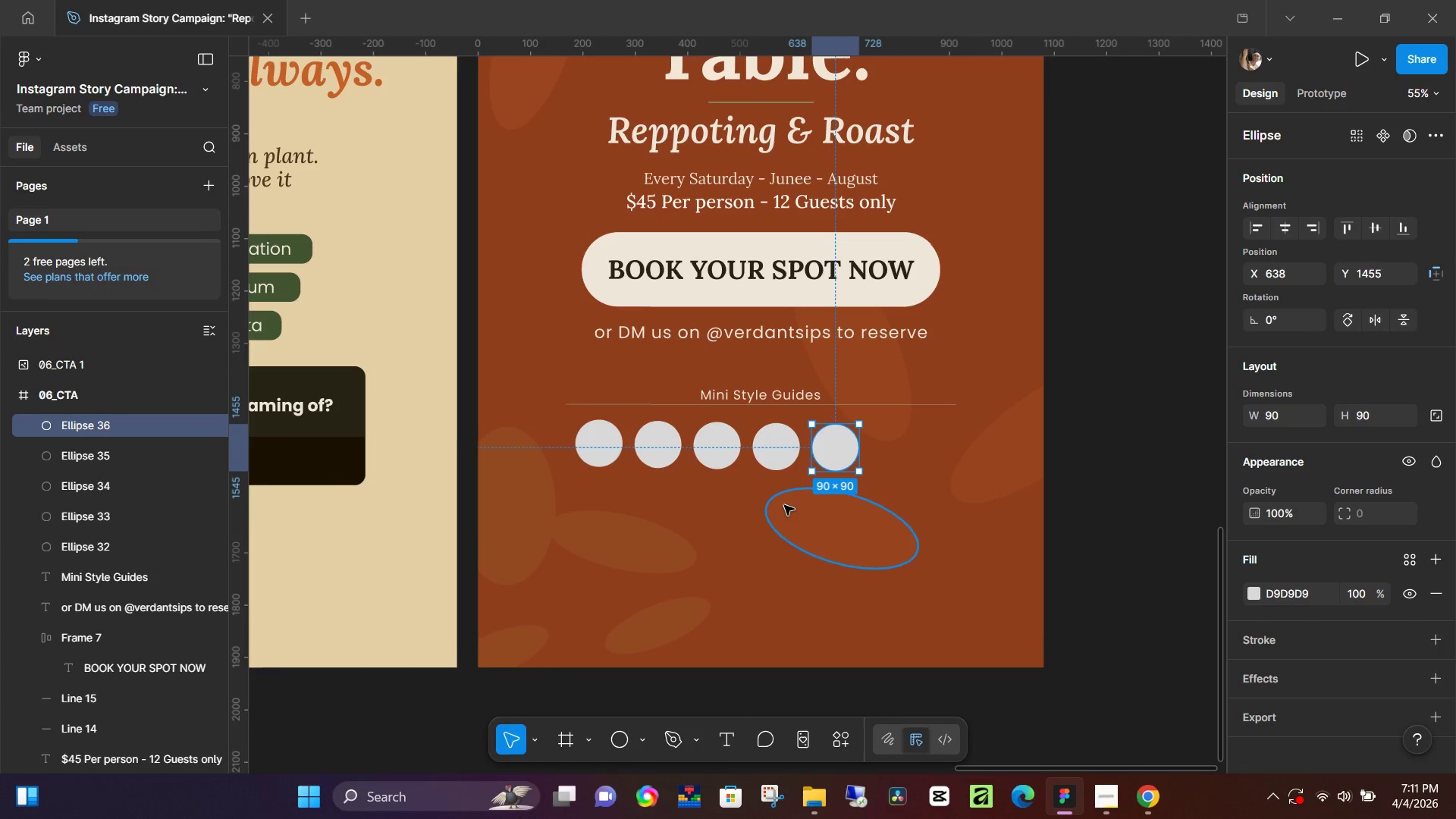 
key(Control+D)
 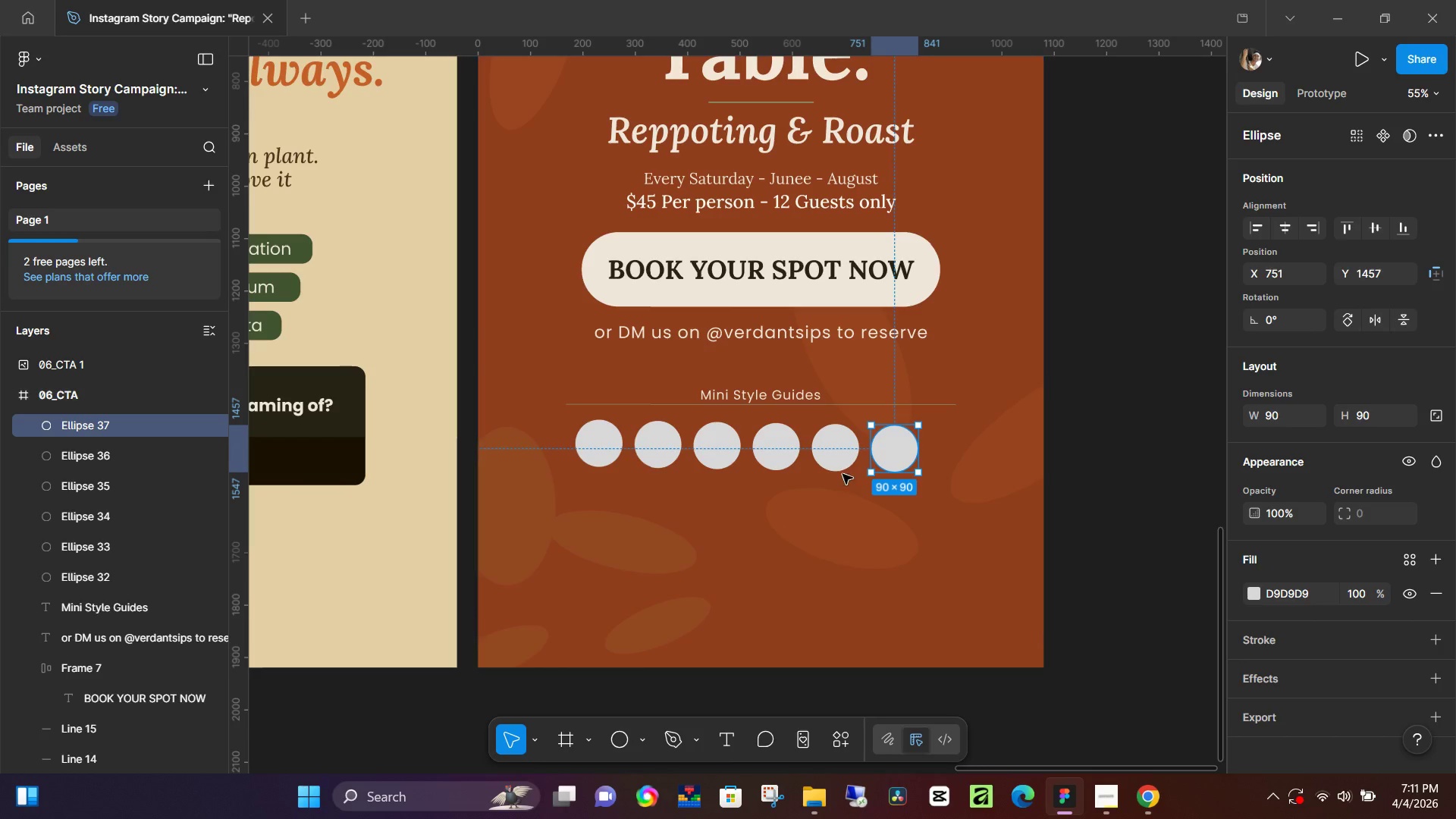 
key(Shift+ShiftLeft)
 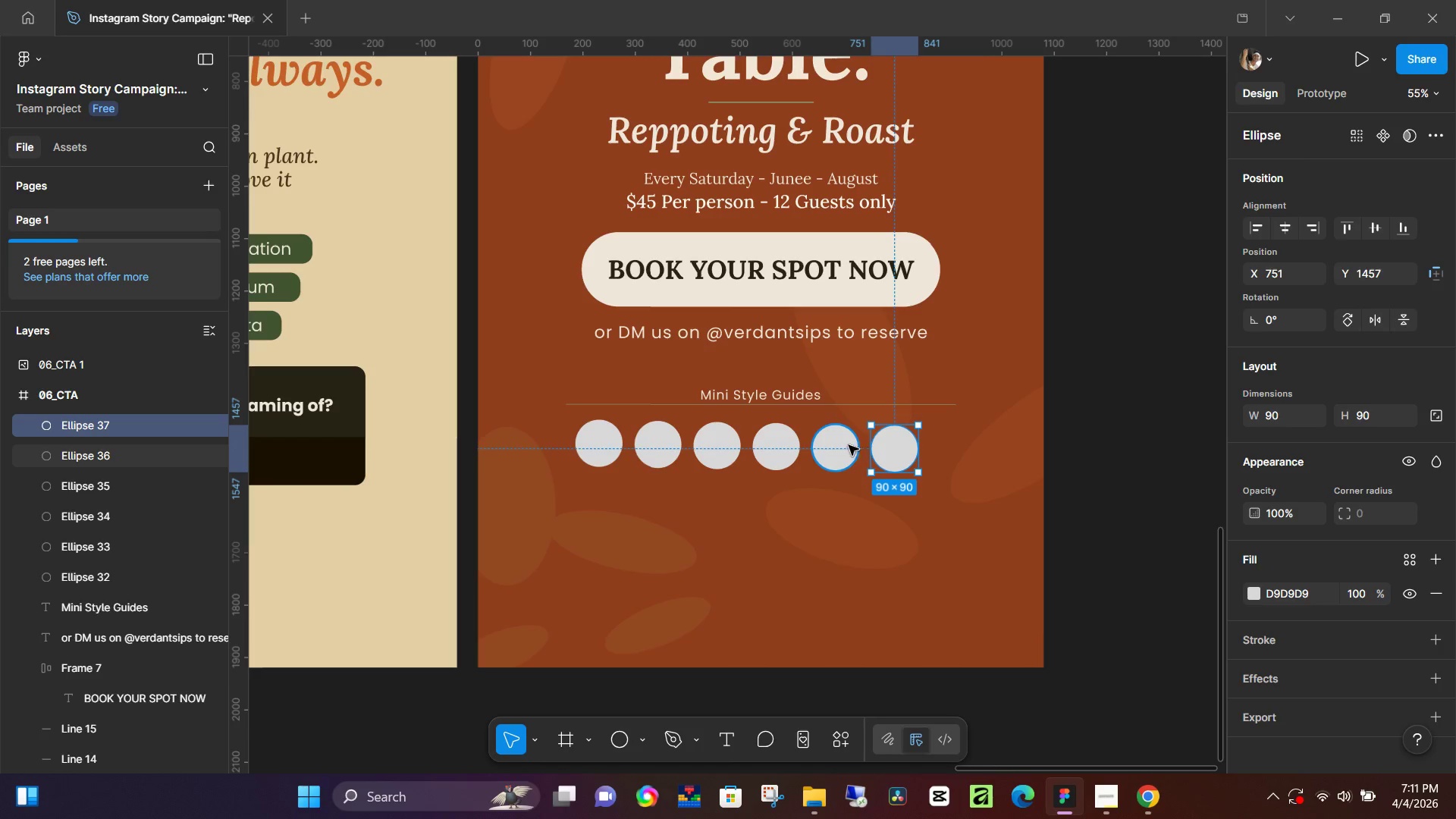 
hold_key(key=ShiftLeft, duration=1.5)
left_click([847, 445])
 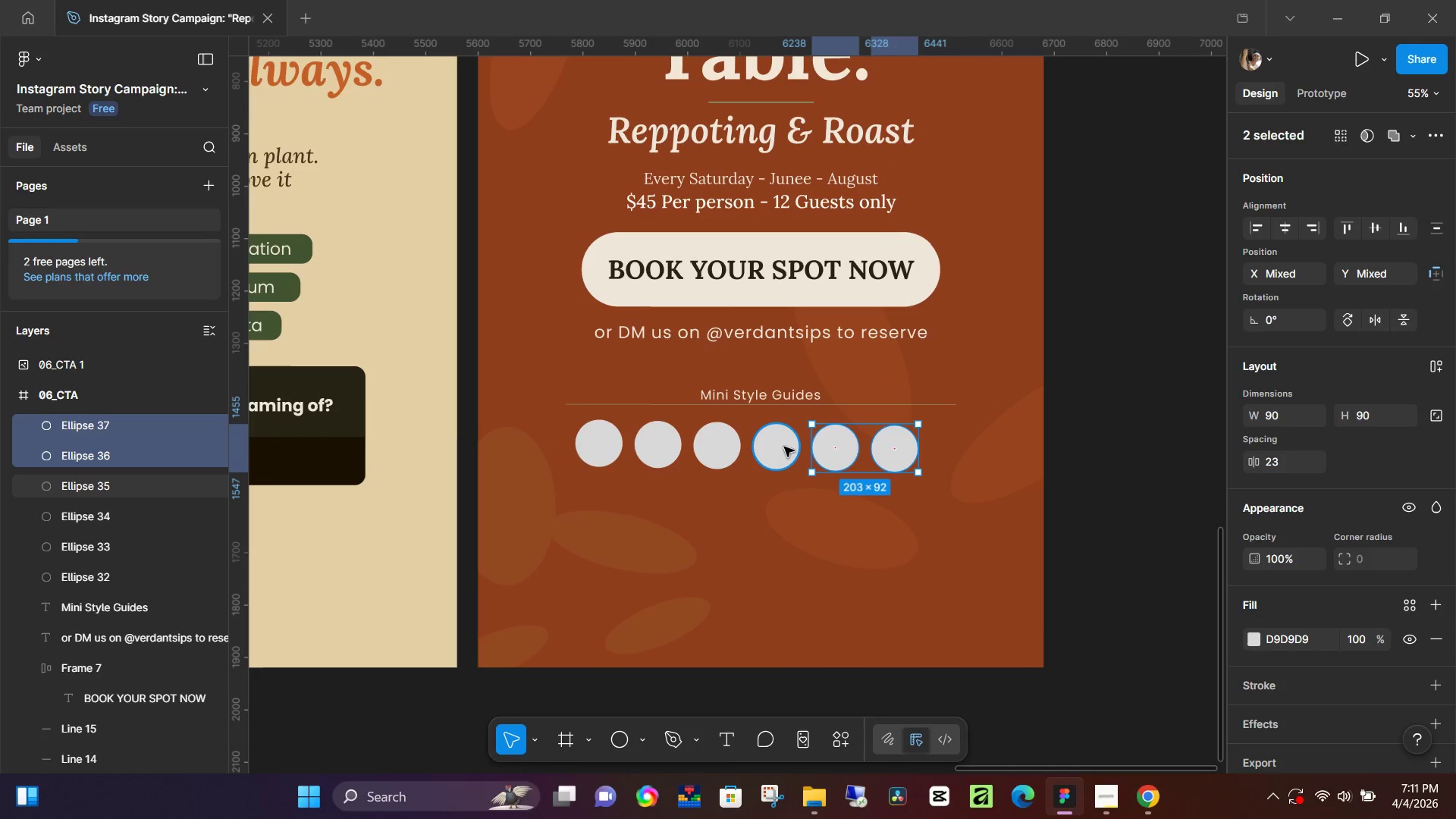 
double_click([784, 447])
 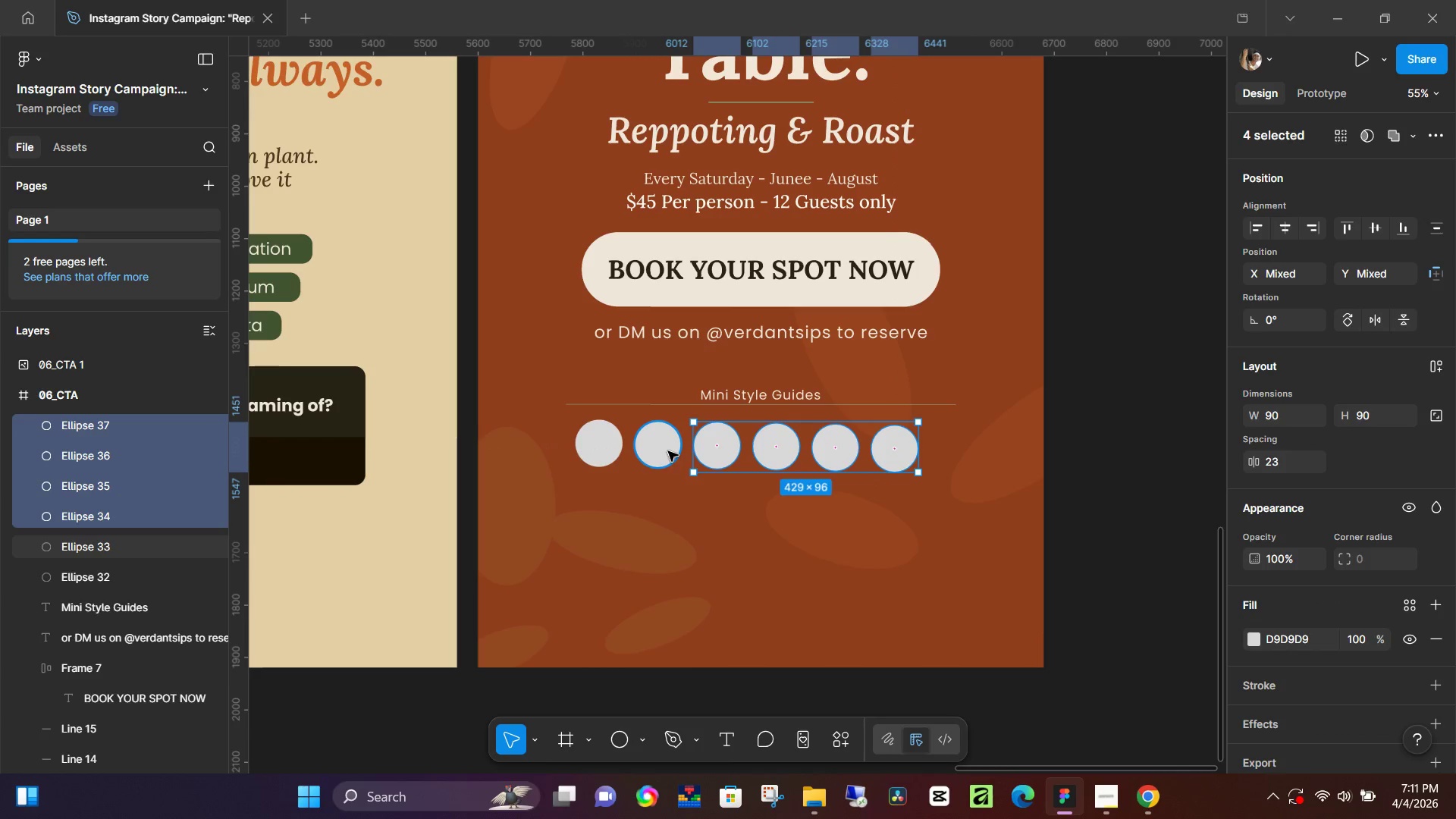 
hold_key(key=ShiftLeft, duration=0.31)
triple_click([599, 451])
 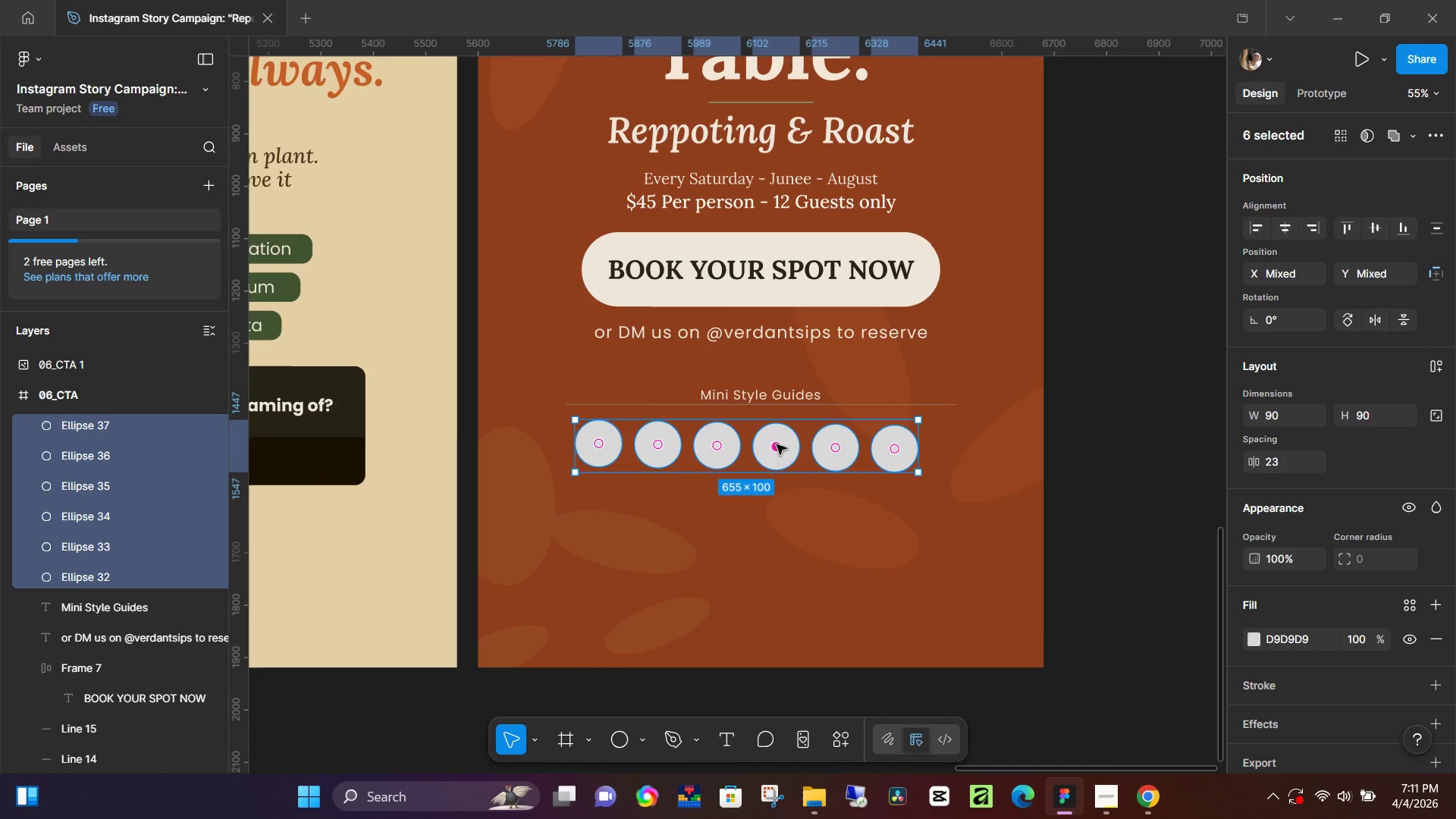 
left_click_drag(start_coordinate=[779, 447], to_coordinate=[786, 448])
 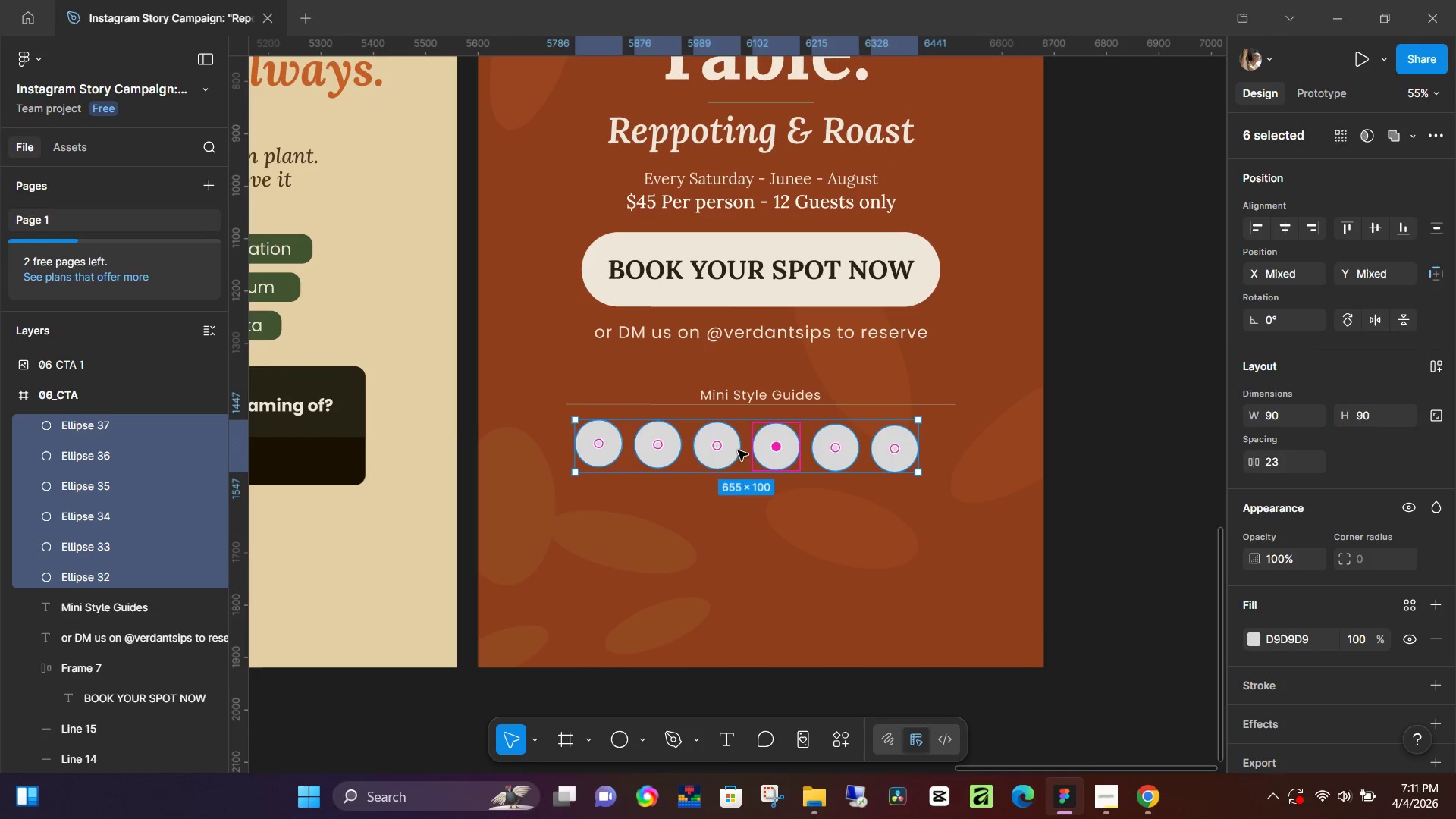 
left_click_drag(start_coordinate=[742, 465], to_coordinate=[757, 457])
 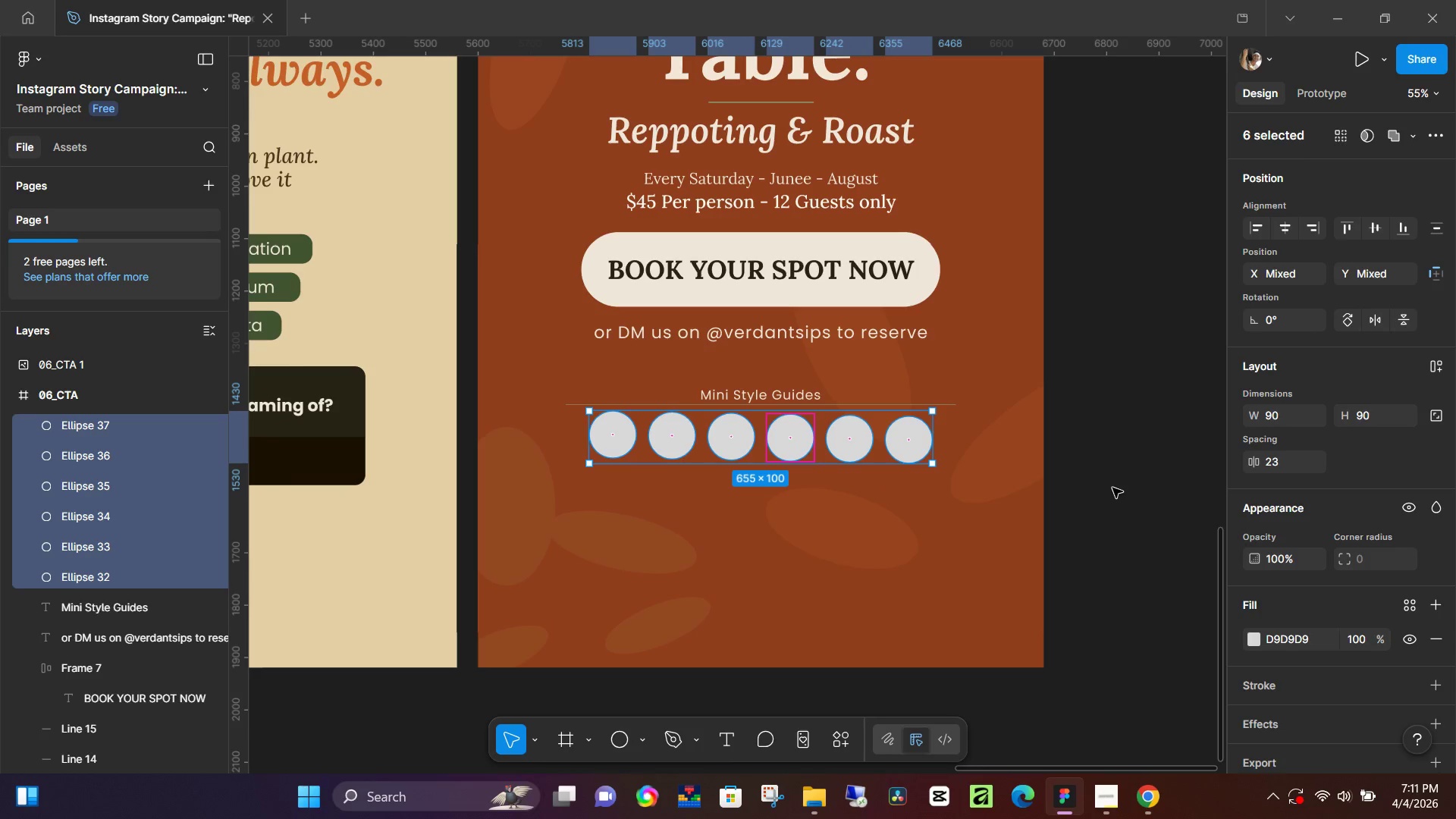 
left_click([1112, 488])
 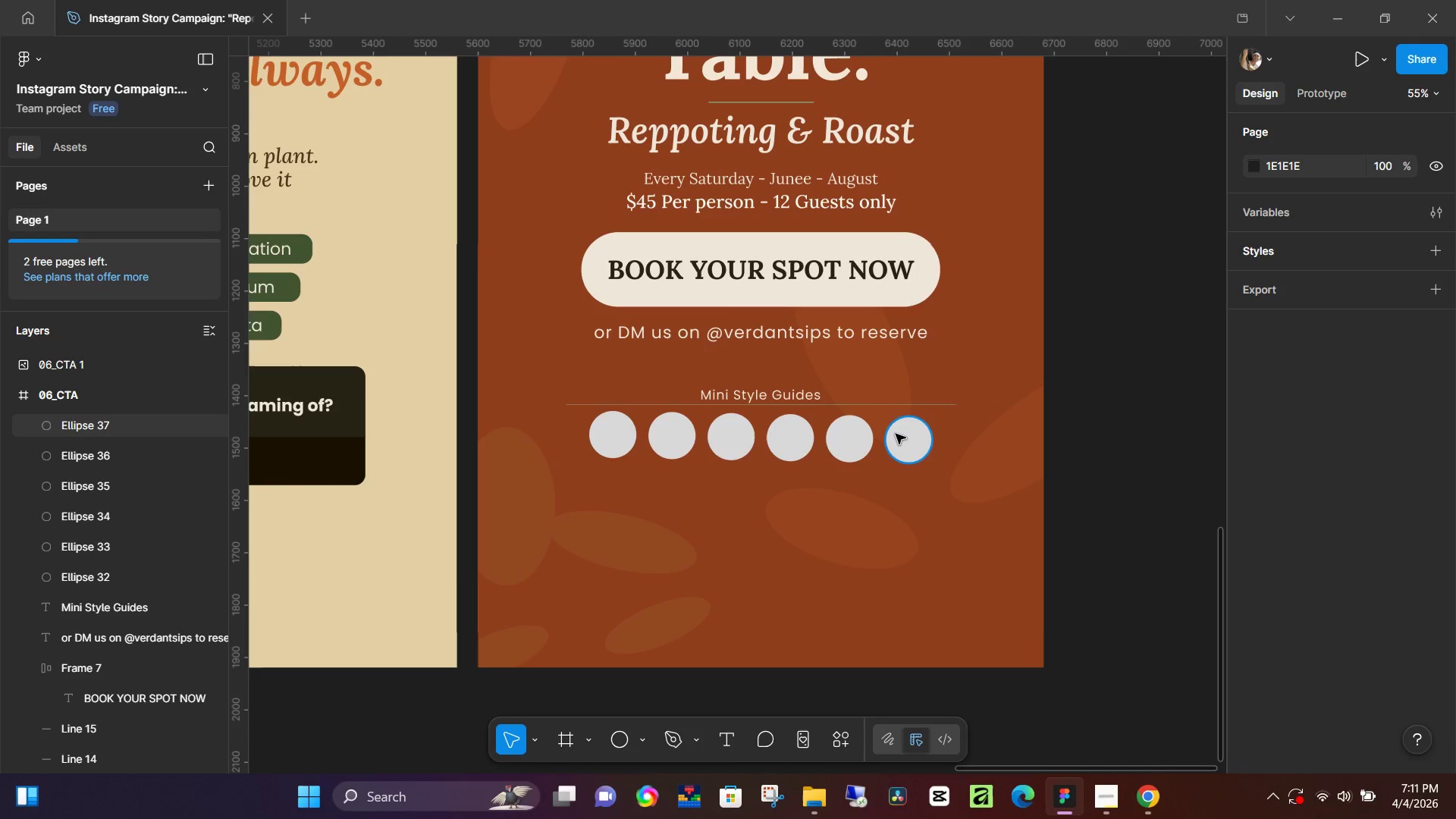 
left_click([897, 435])
 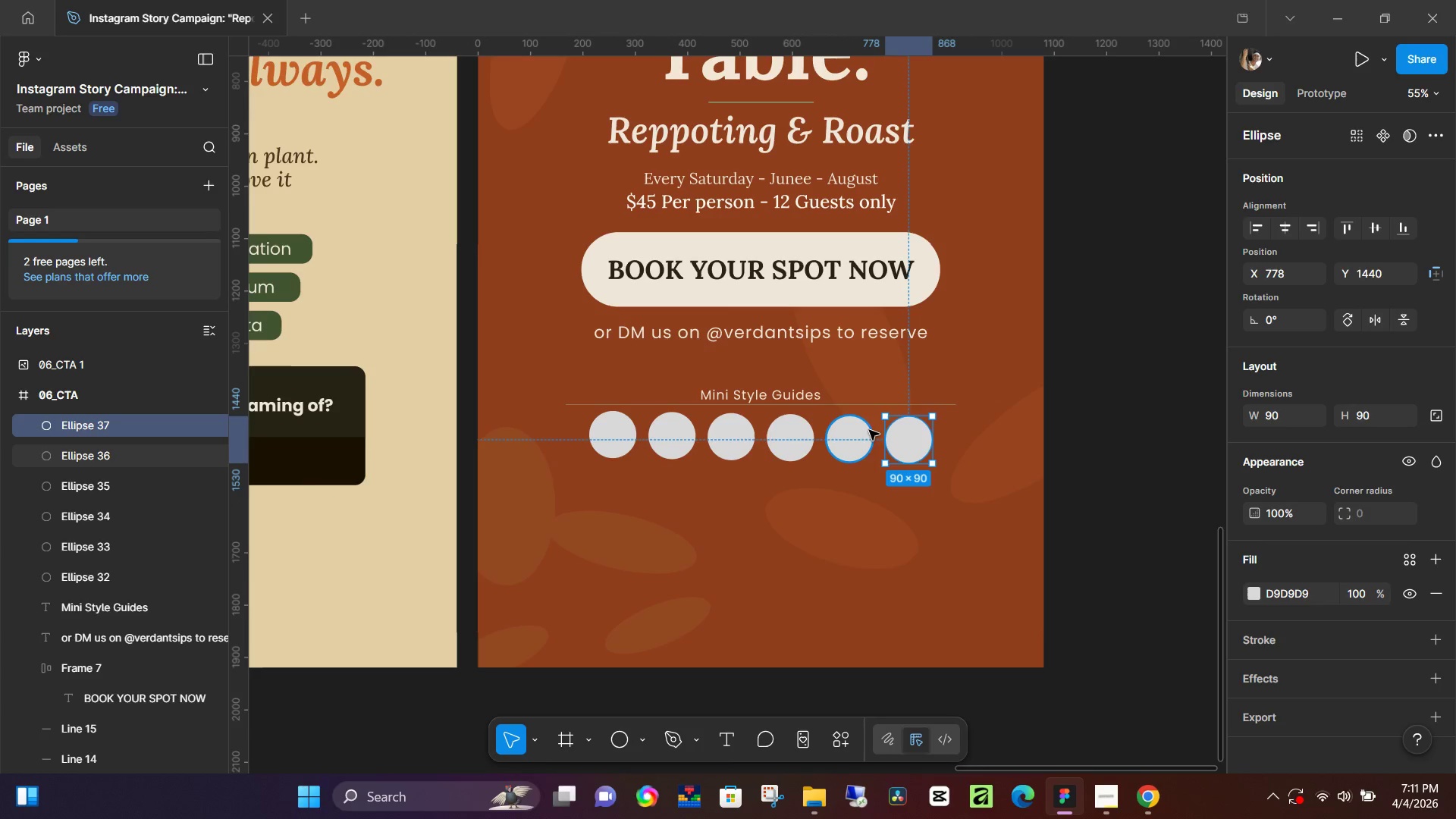 
left_click([1050, 444])
 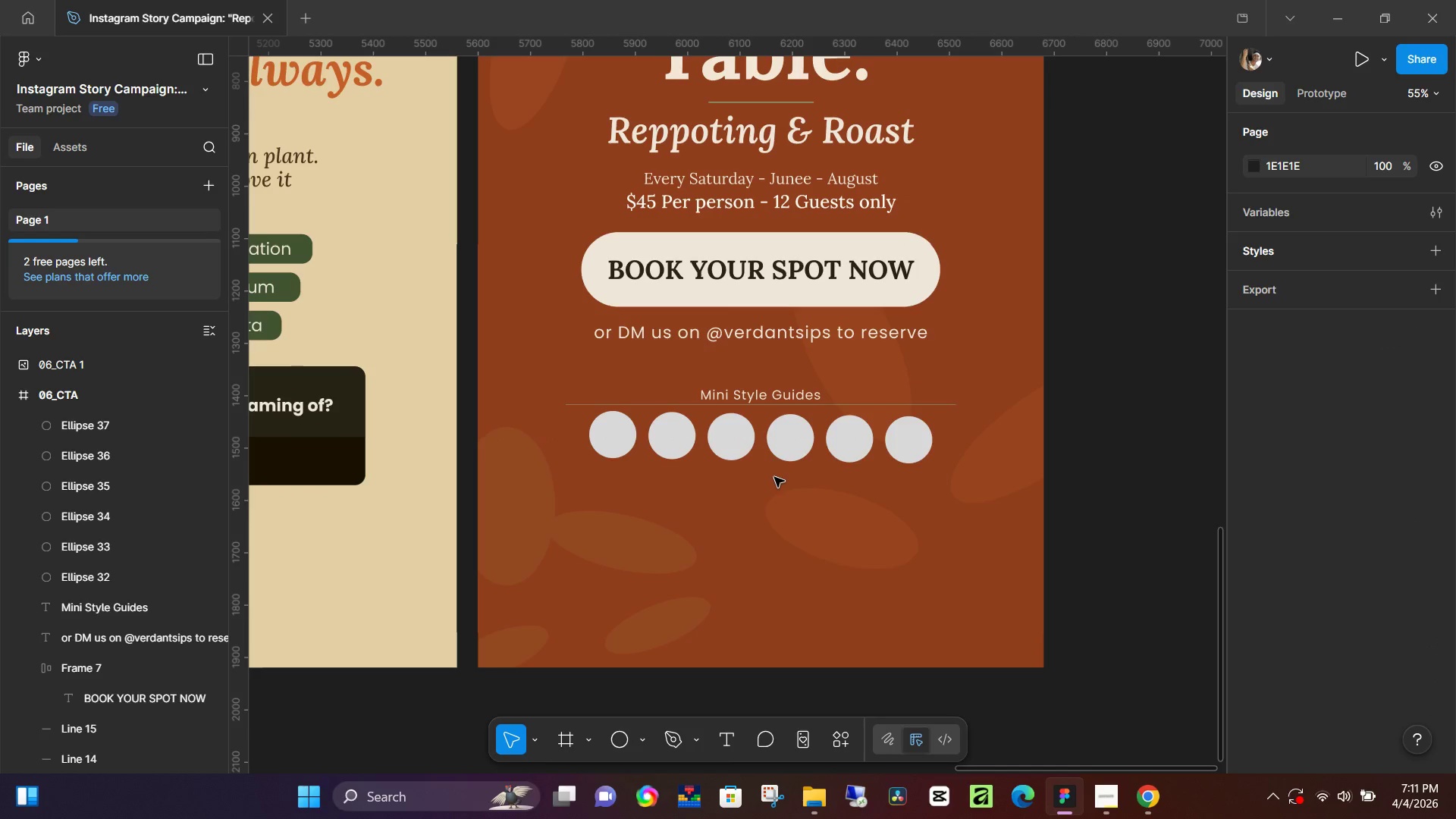 
hold_key(key=ControlLeft, duration=0.72)
scroll: coordinate [756, 475], scroll_direction: down, amount: 7.0
 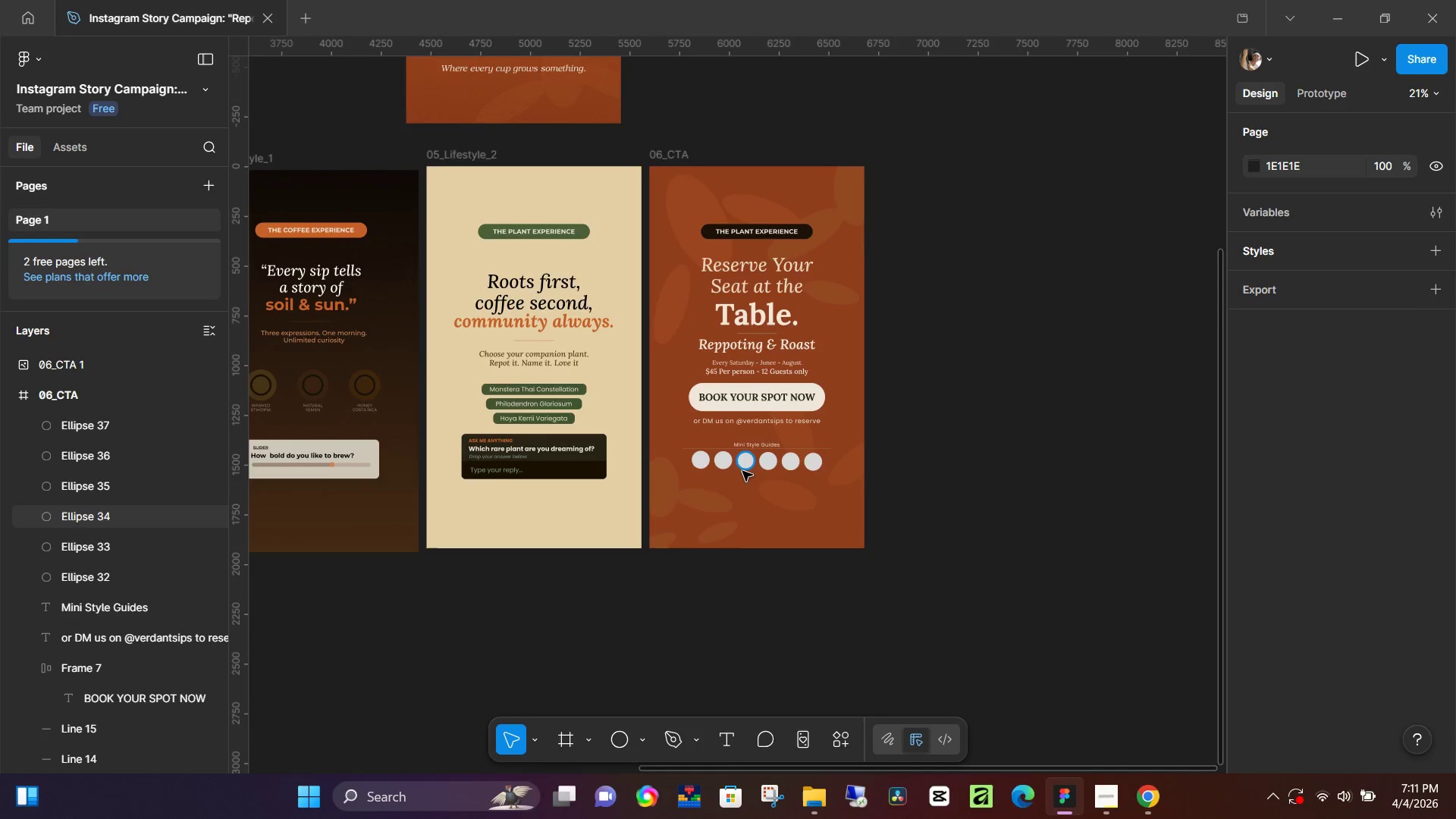 
scroll: coordinate [739, 472], scroll_direction: up, amount: 4.0
 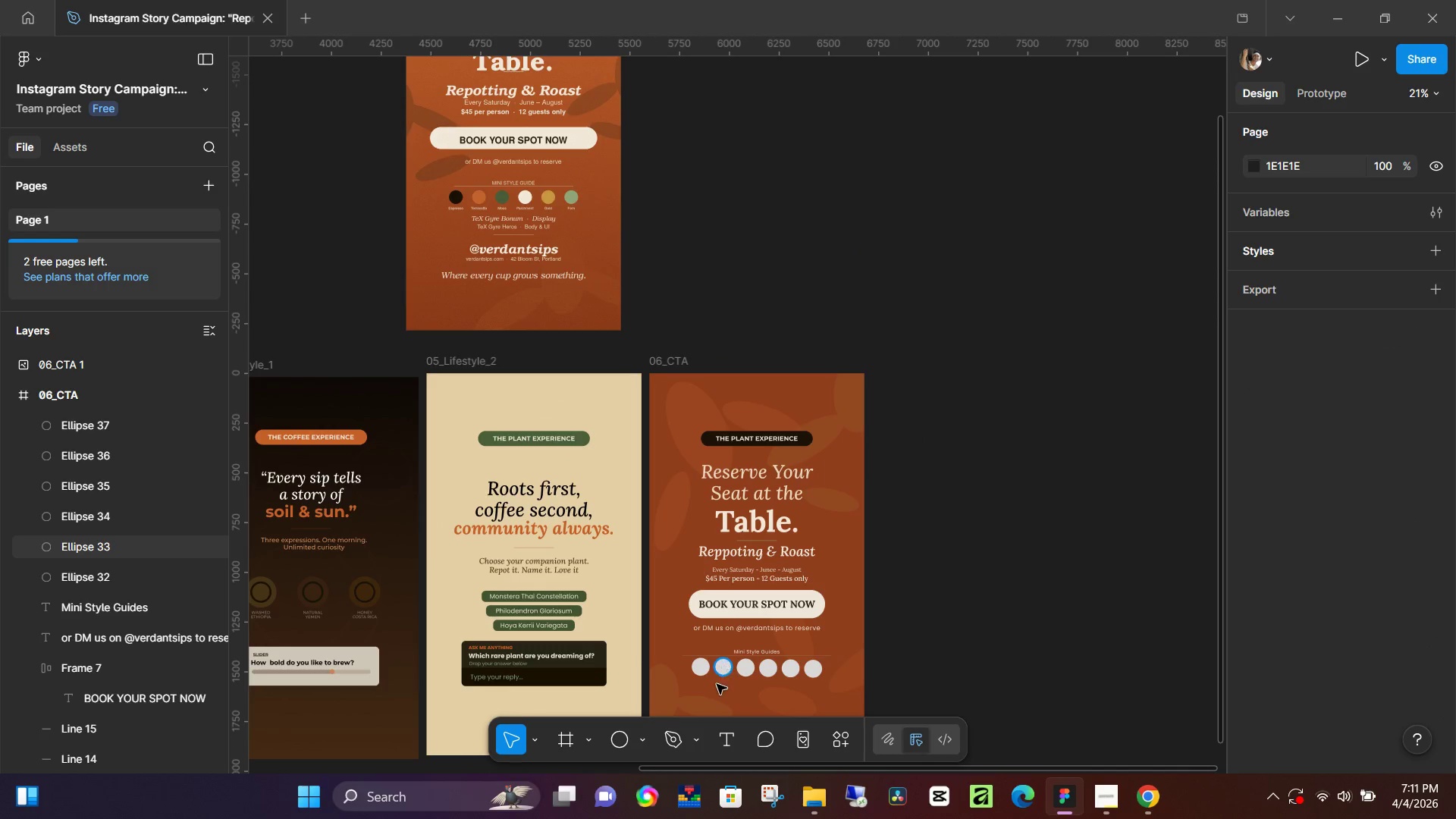 
left_click([701, 670])
 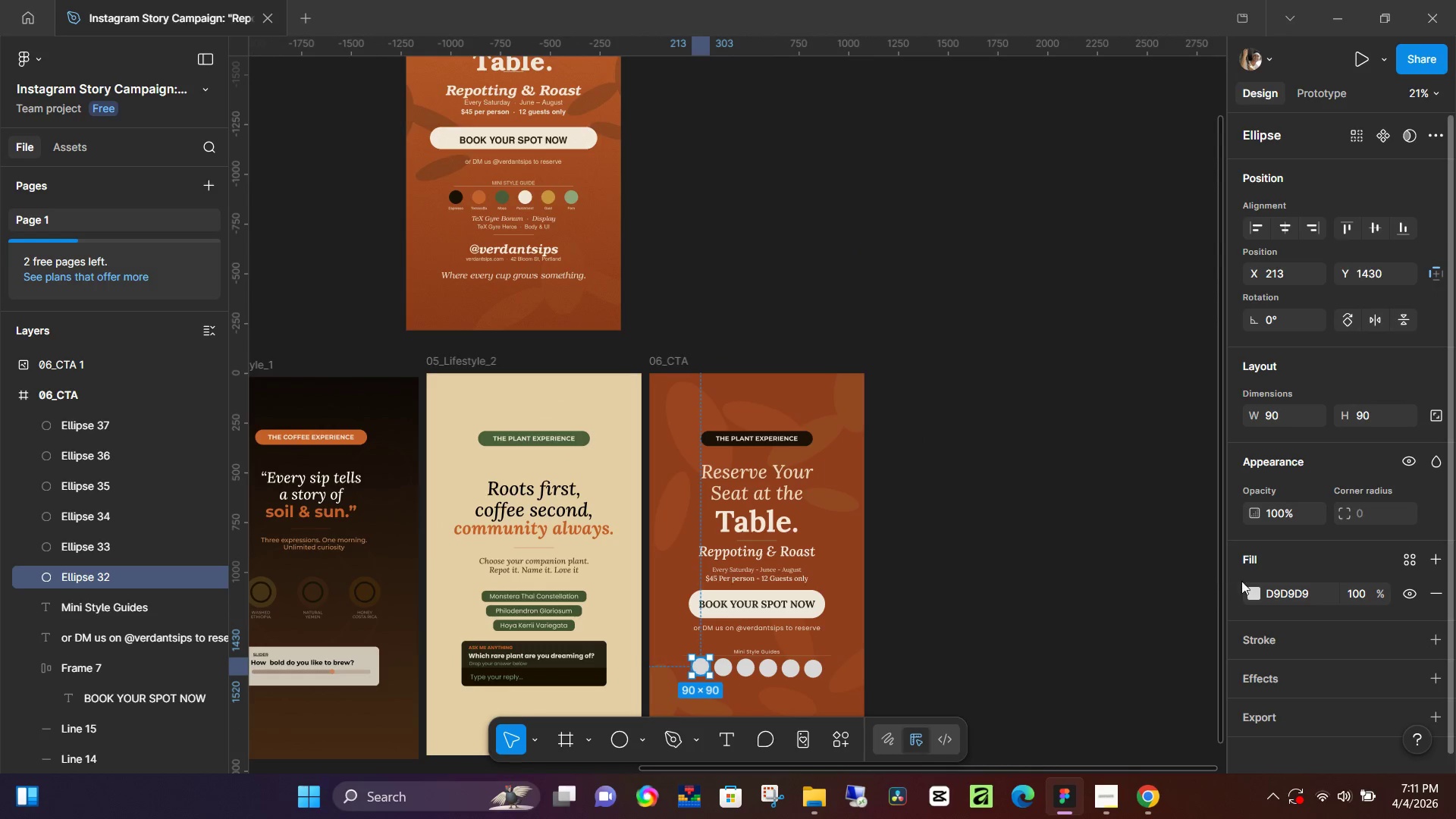 
left_click([1257, 585])
 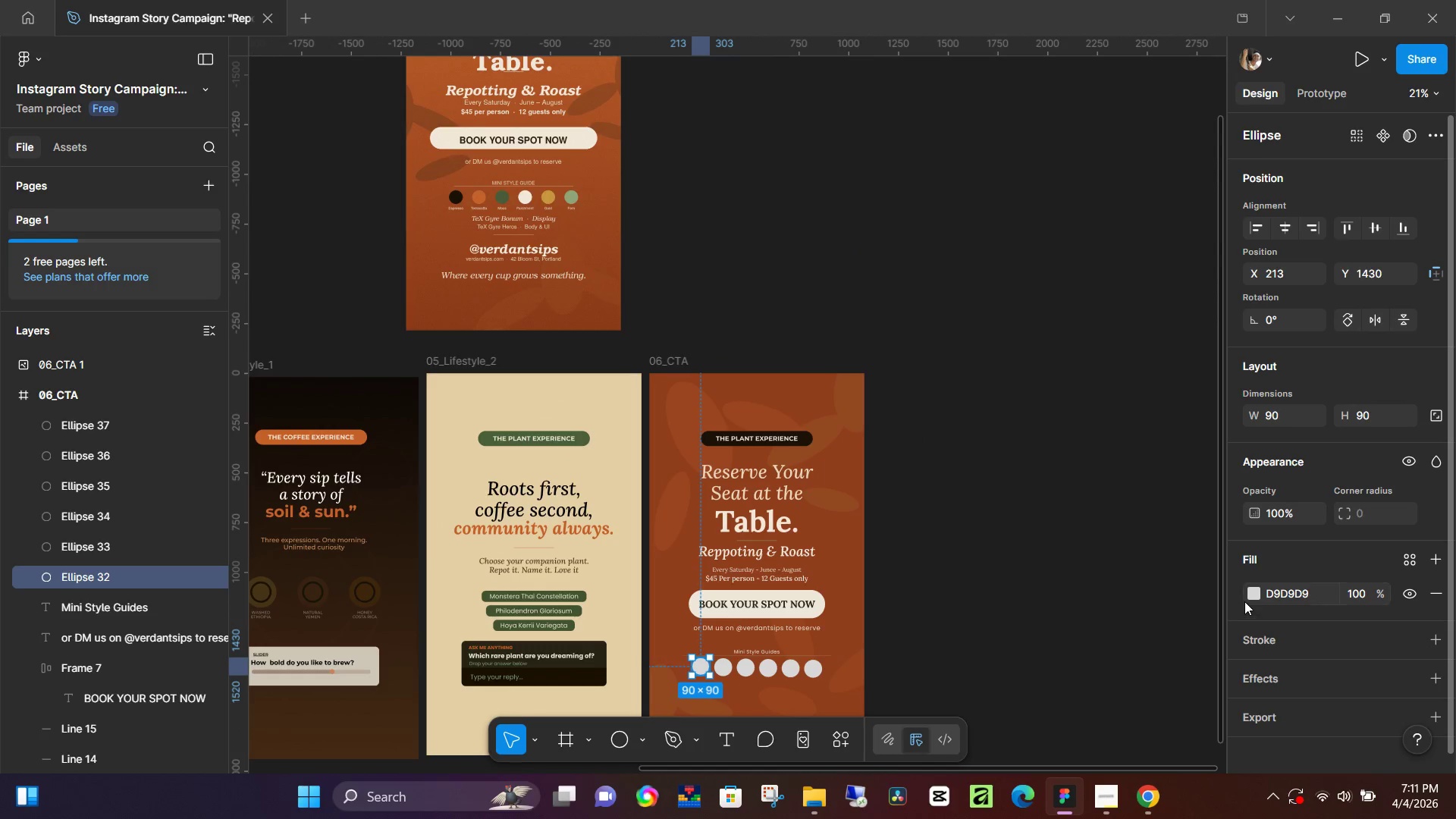 
left_click([1252, 596])
 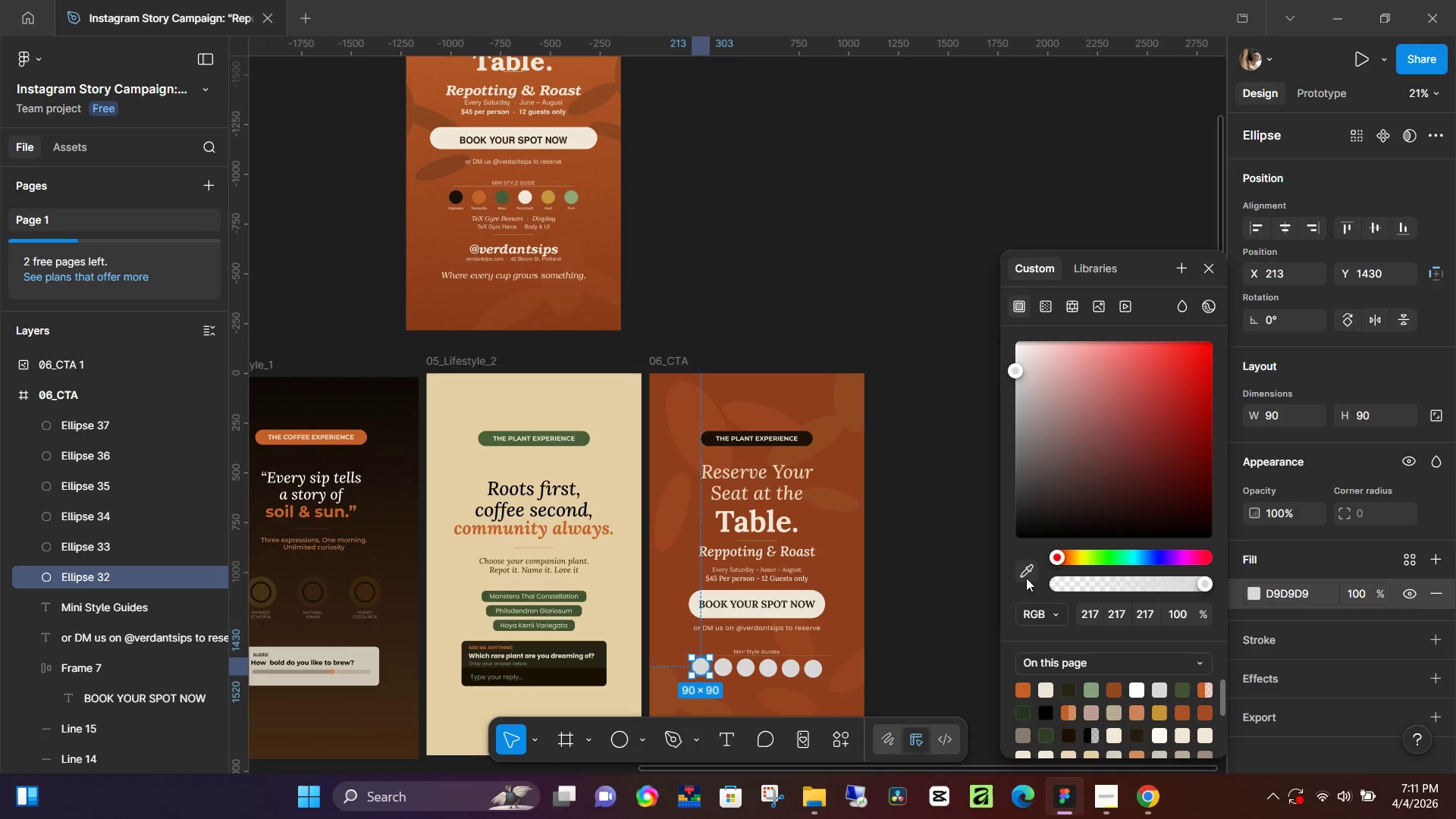 
left_click([1026, 575])
 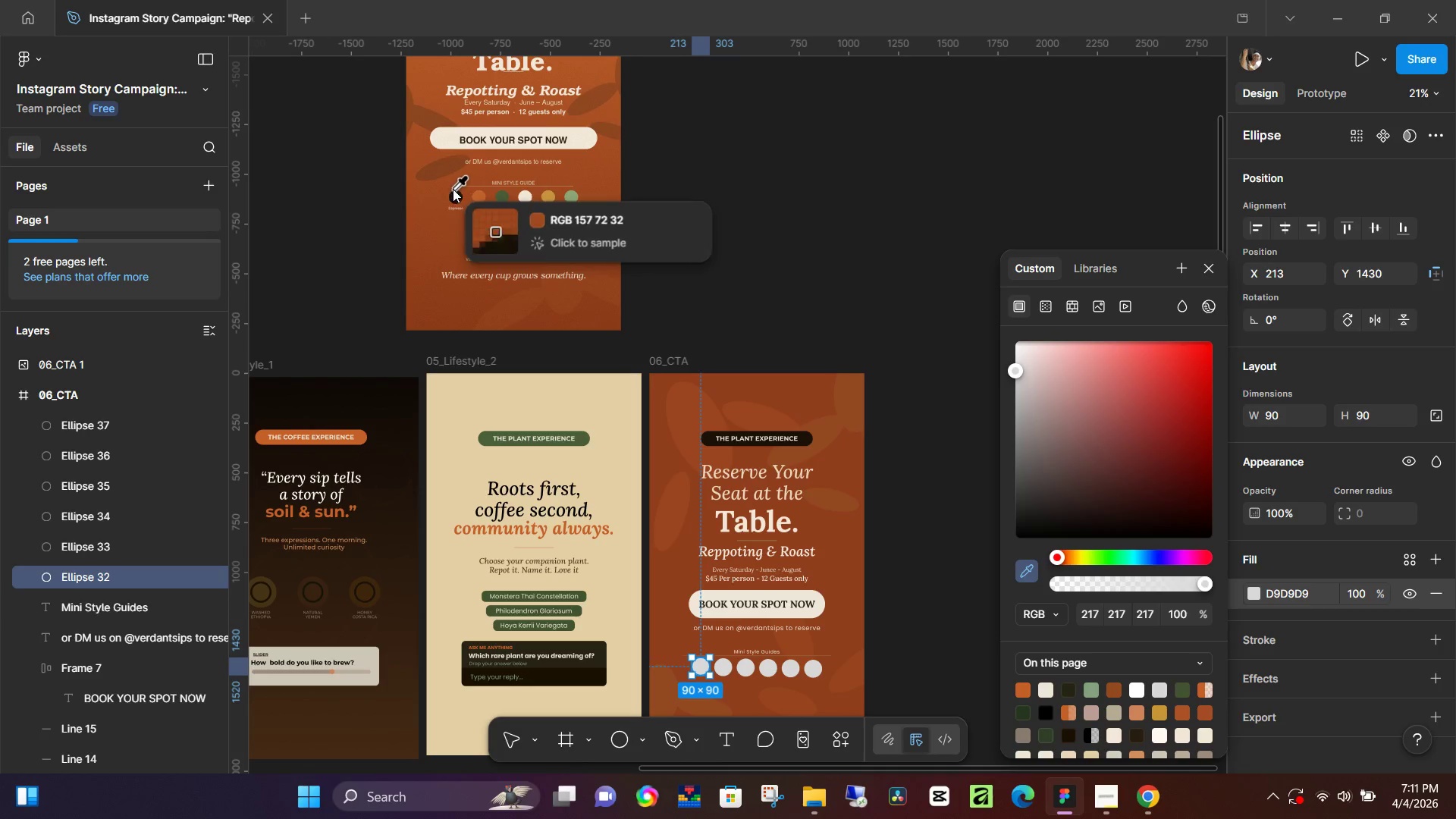 
left_click([454, 196])
 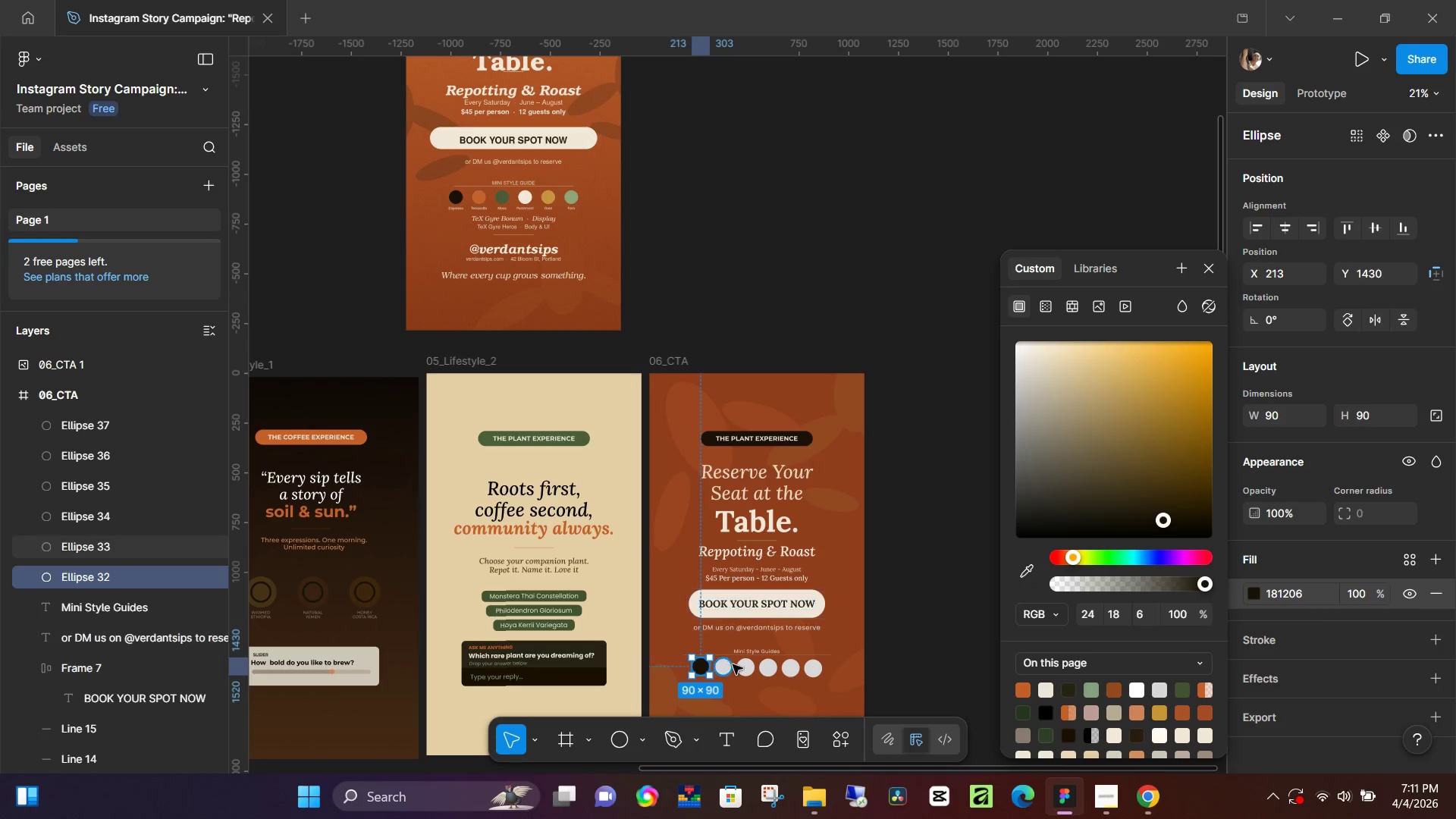 
left_click([727, 664])
 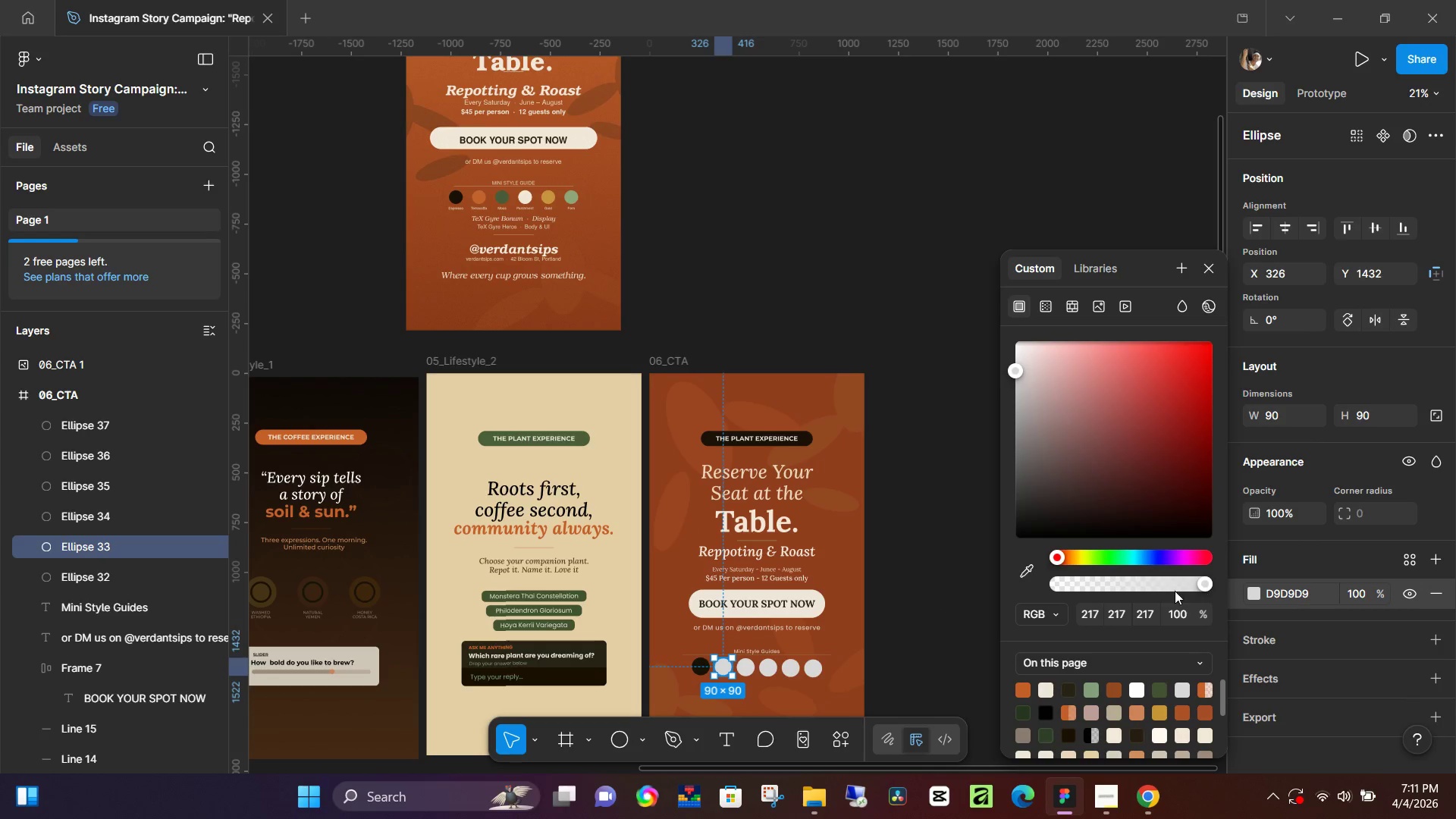 
left_click([1021, 571])
 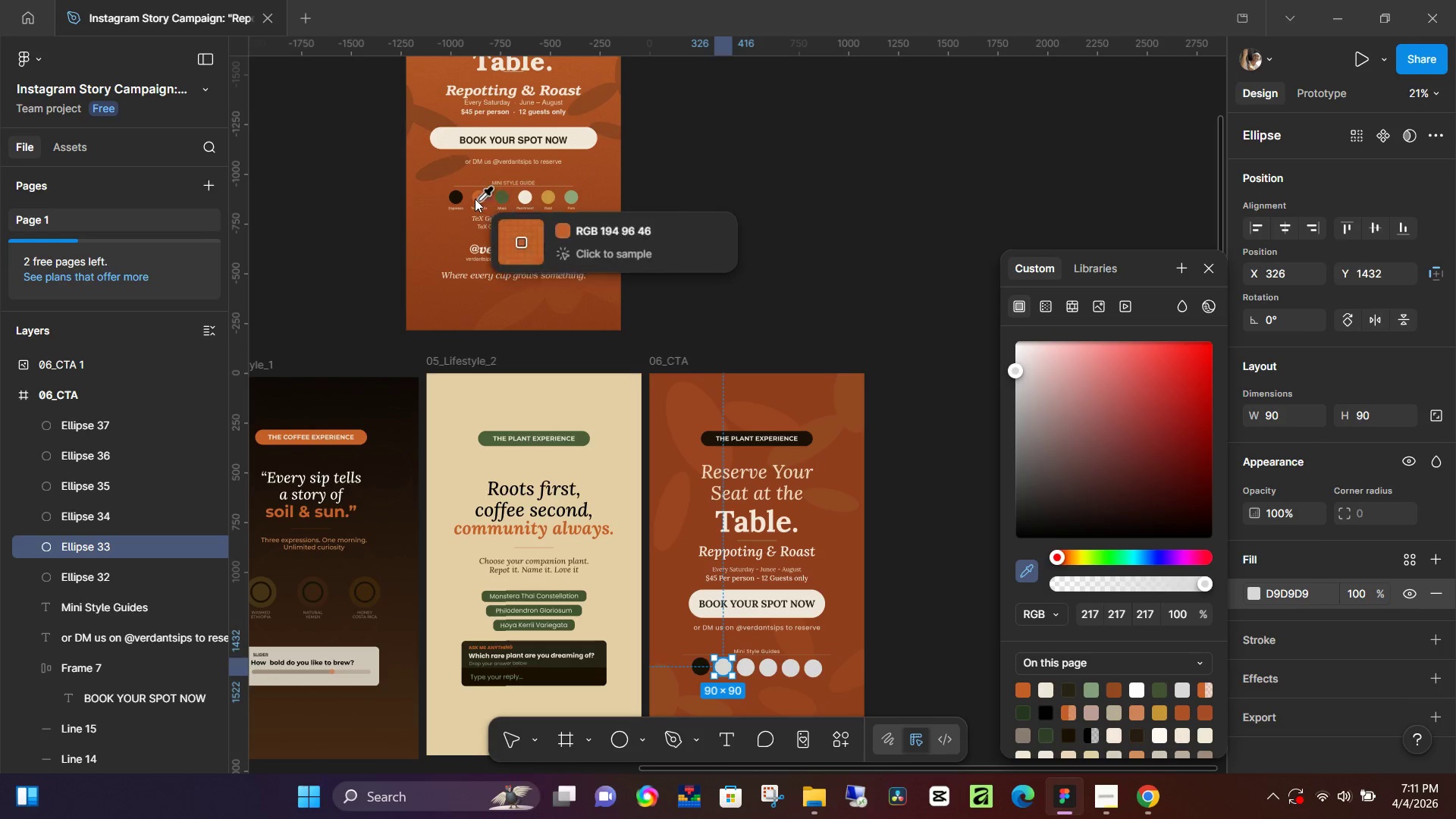 
left_click([475, 198])
 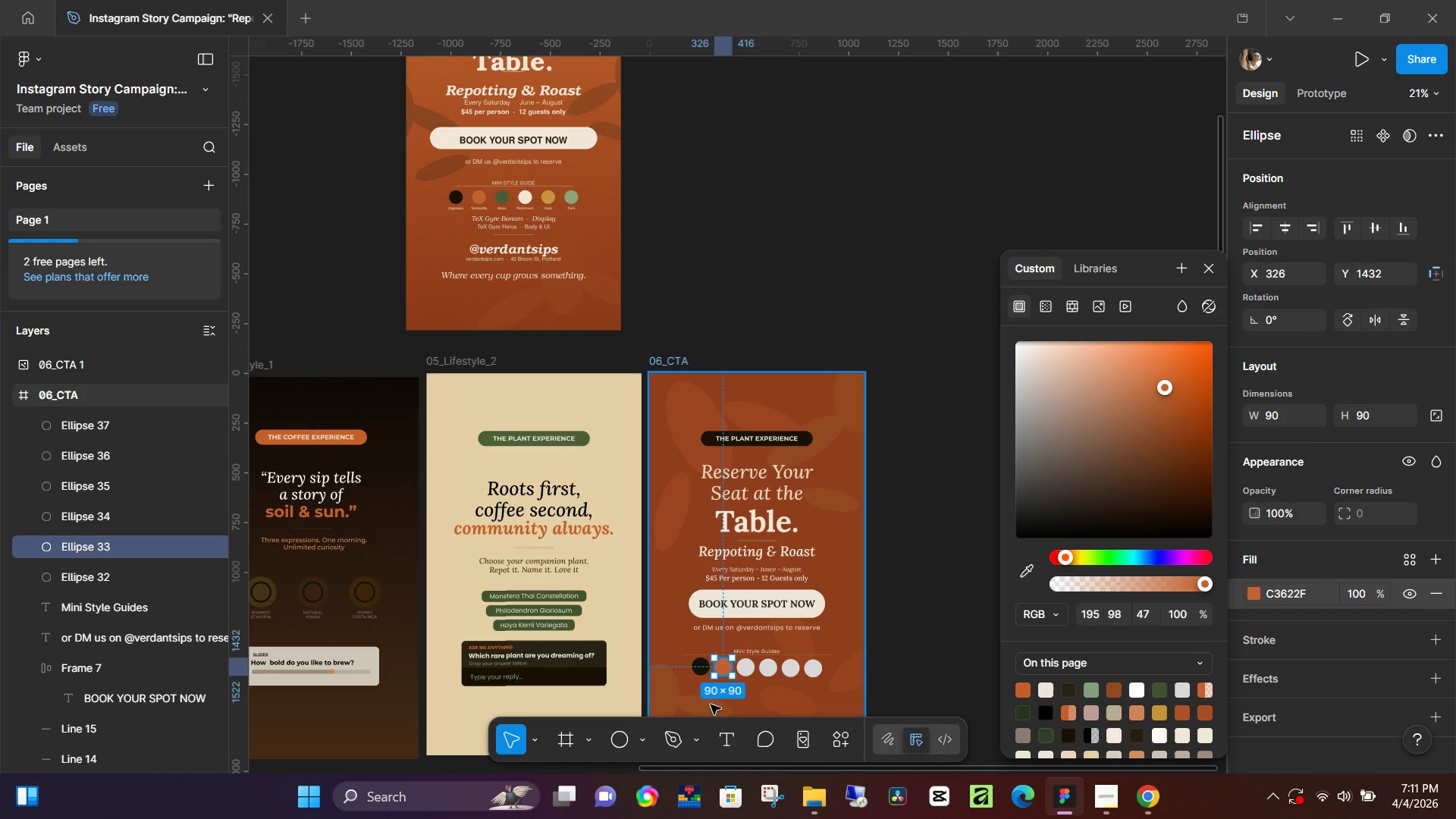 
left_click([746, 670])
 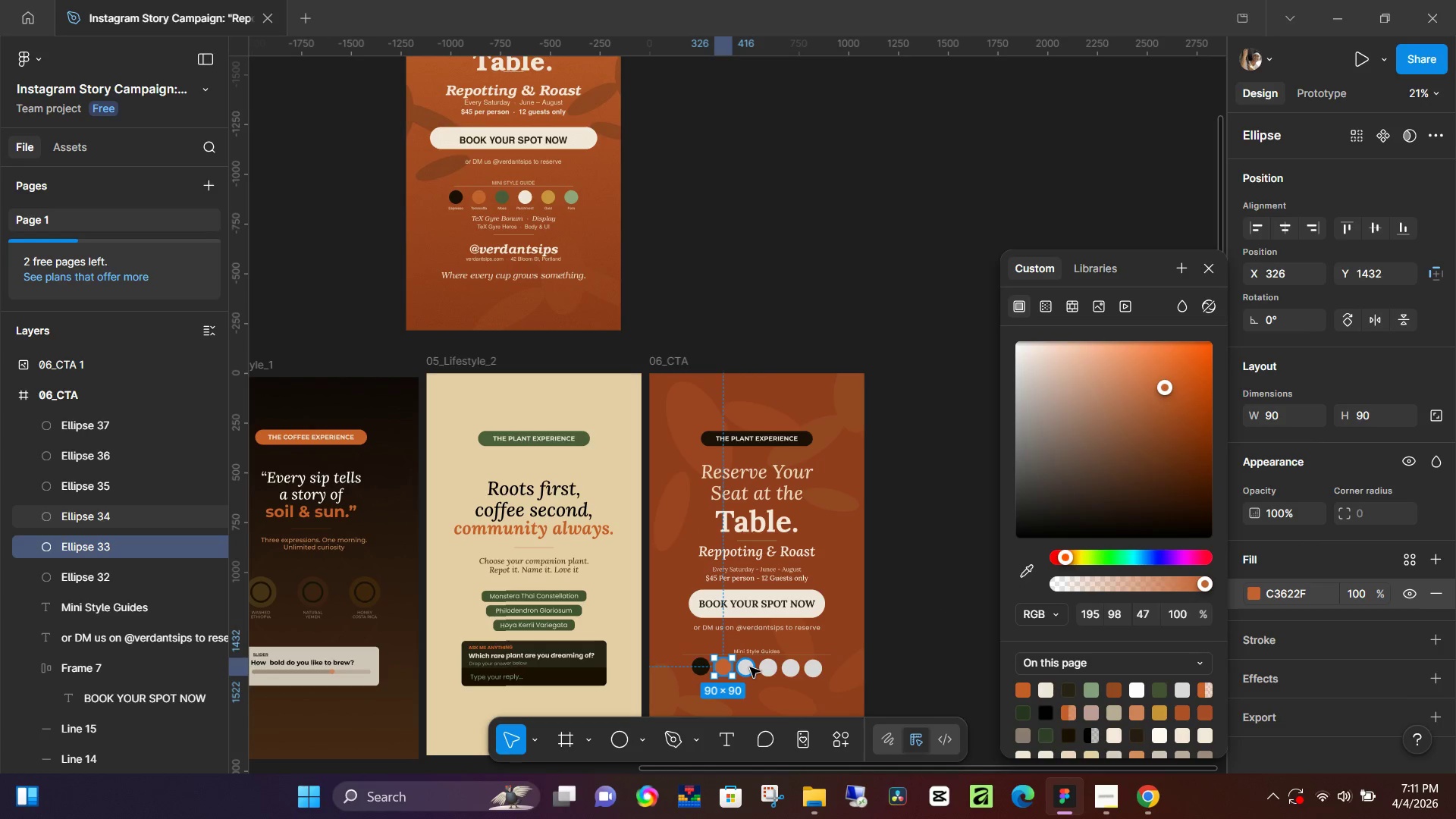 
left_click([750, 667])
 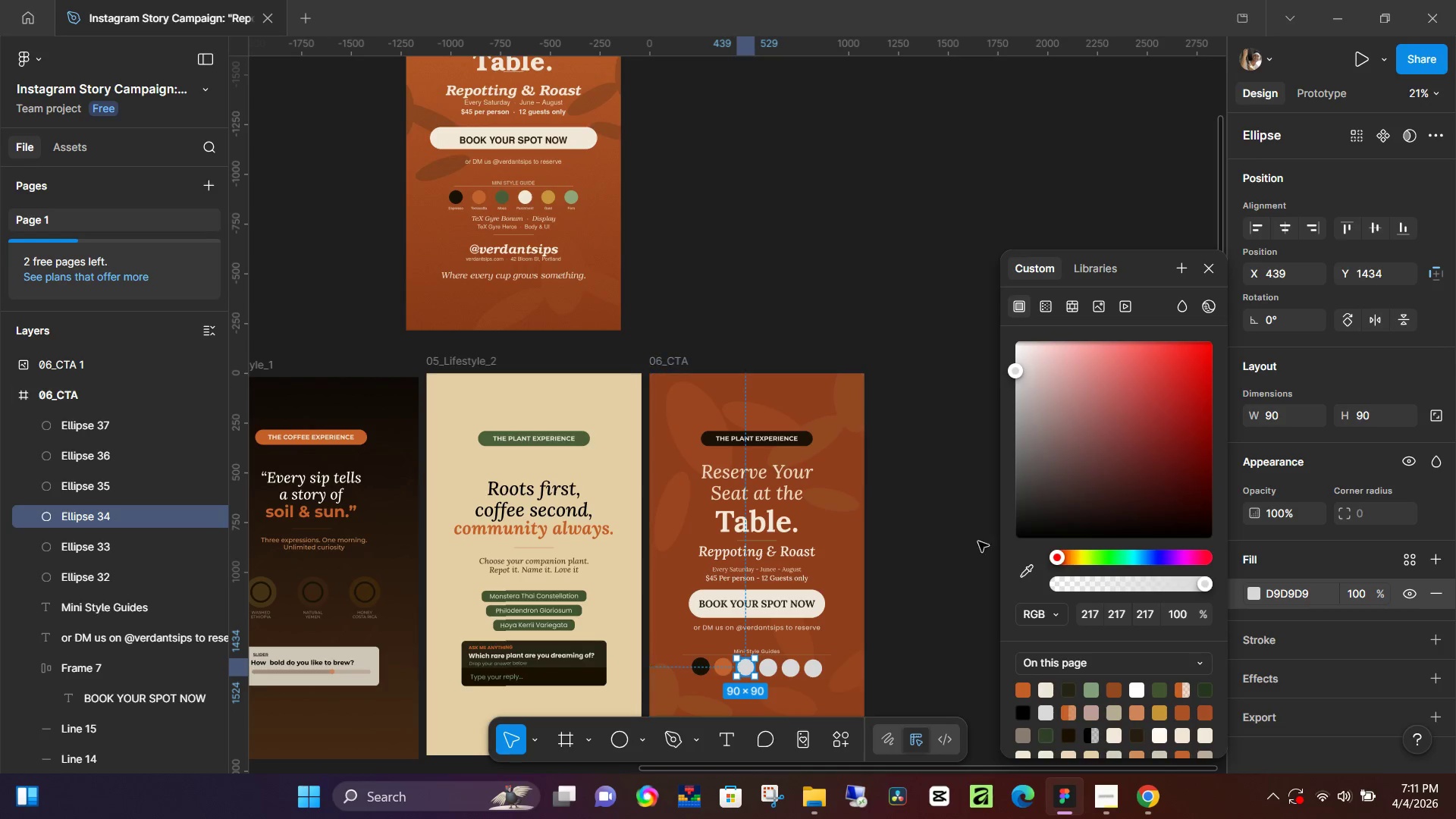 
left_click([1029, 569])
 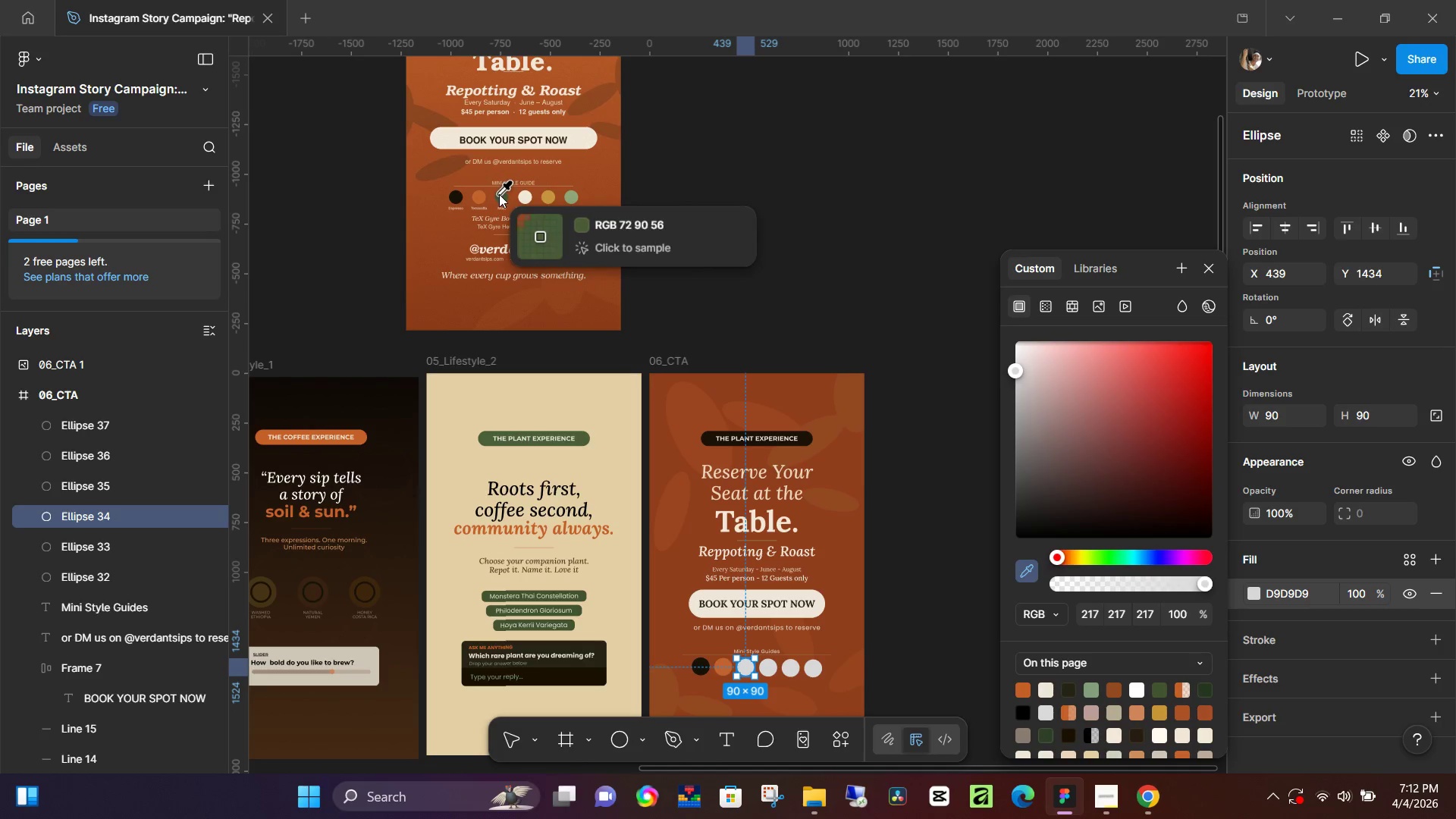 
left_click([503, 195])
 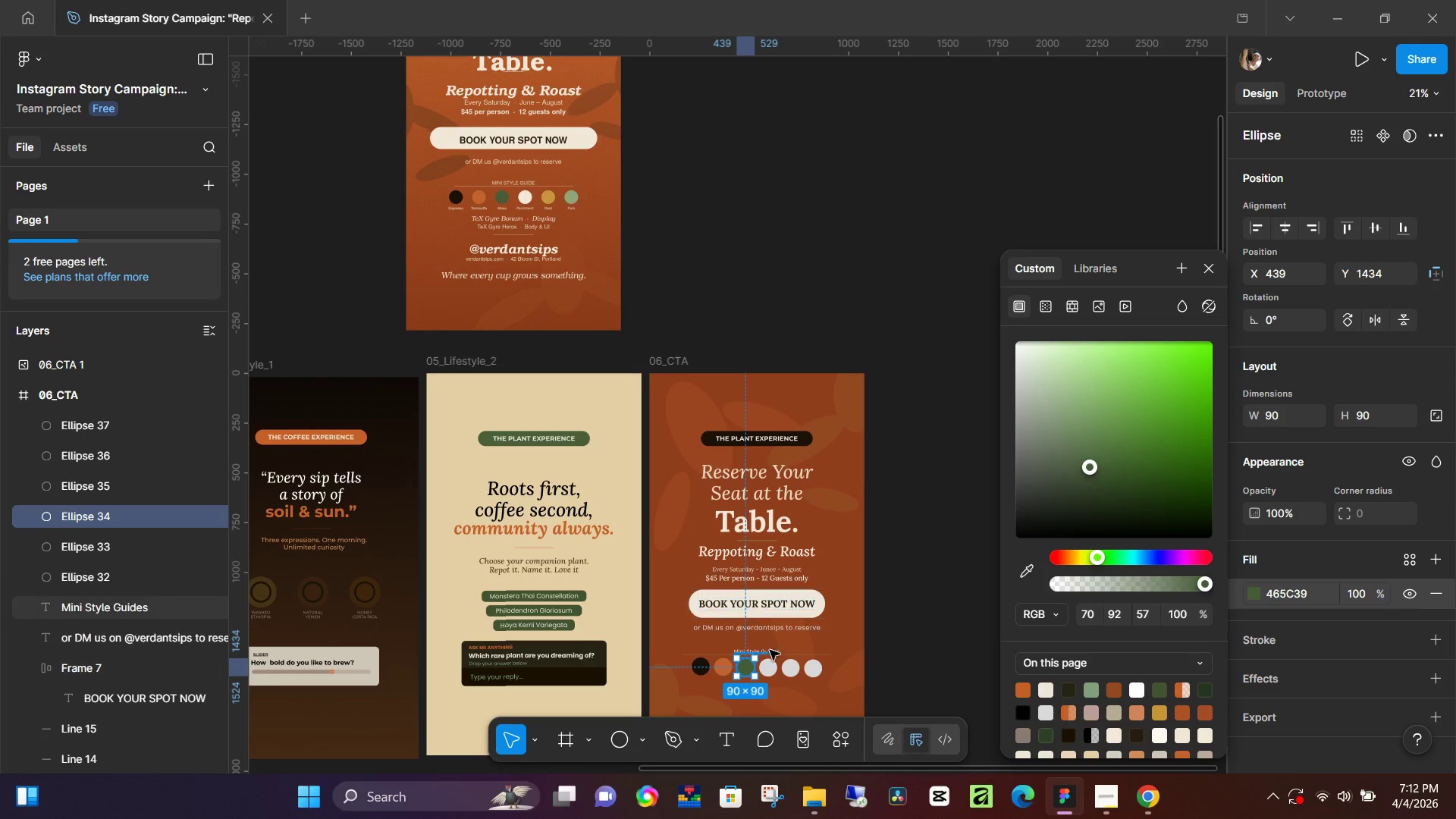 
left_click([773, 669])
 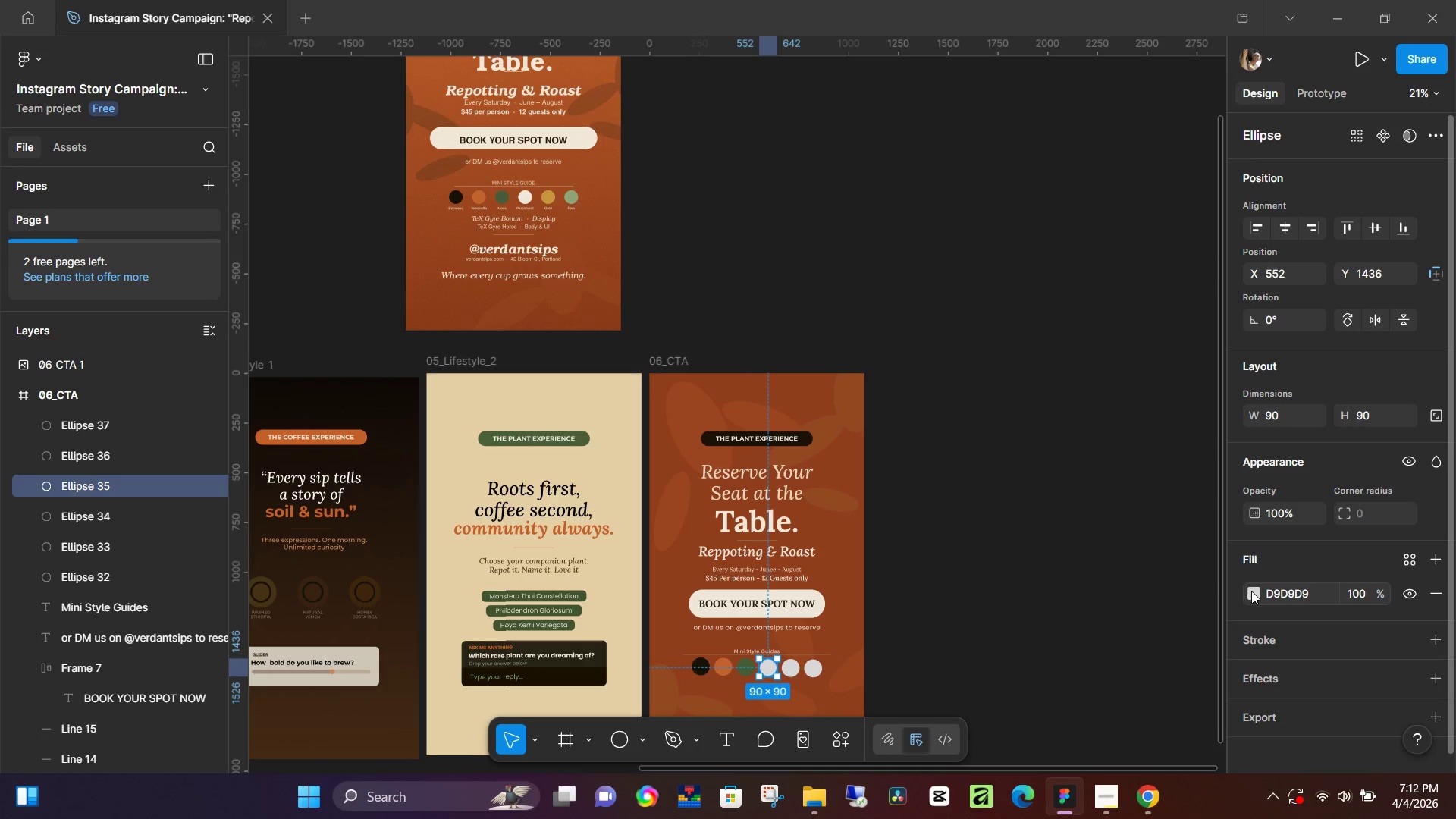 
left_click([1253, 588])
 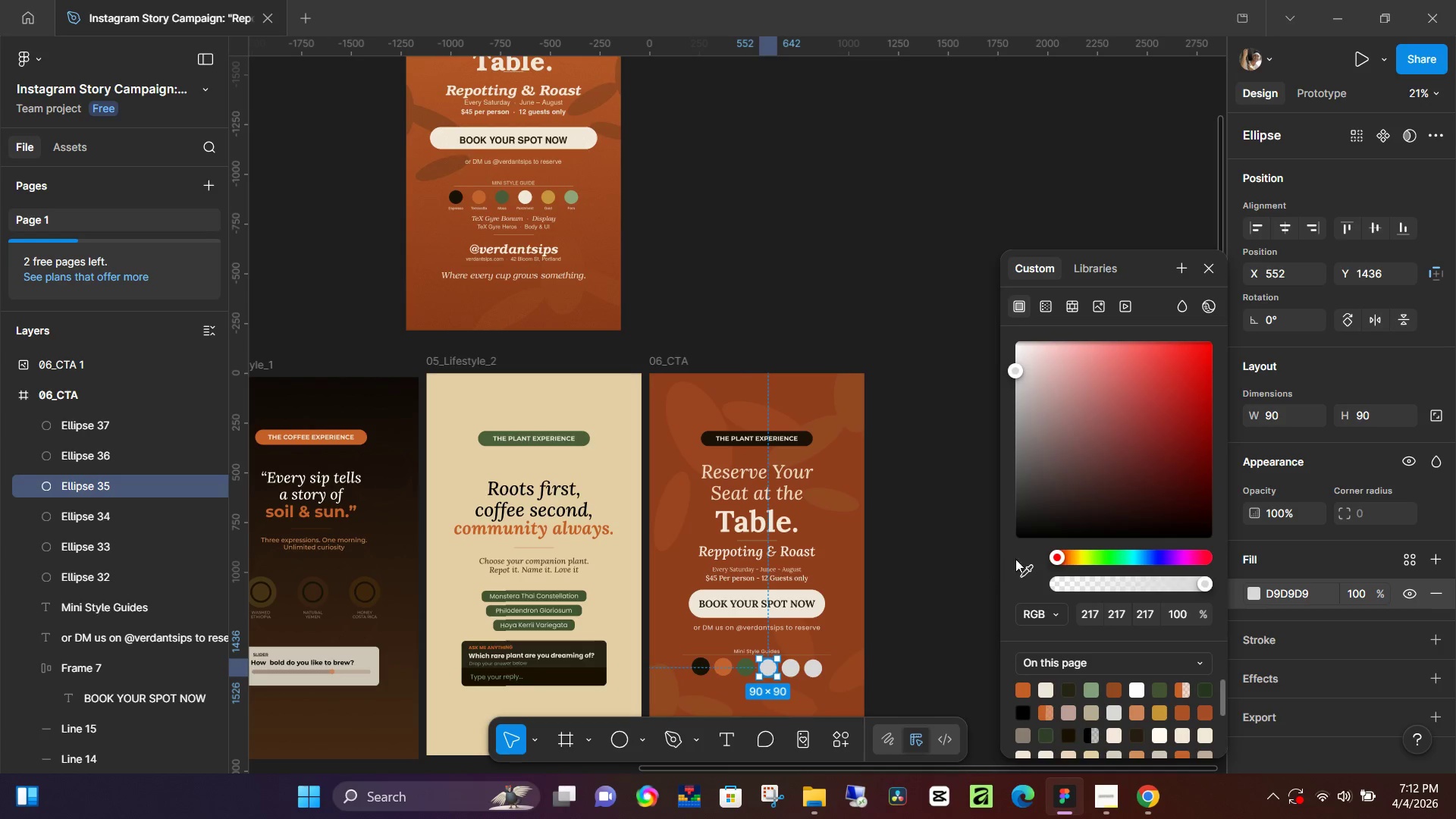 
left_click([1029, 566])
 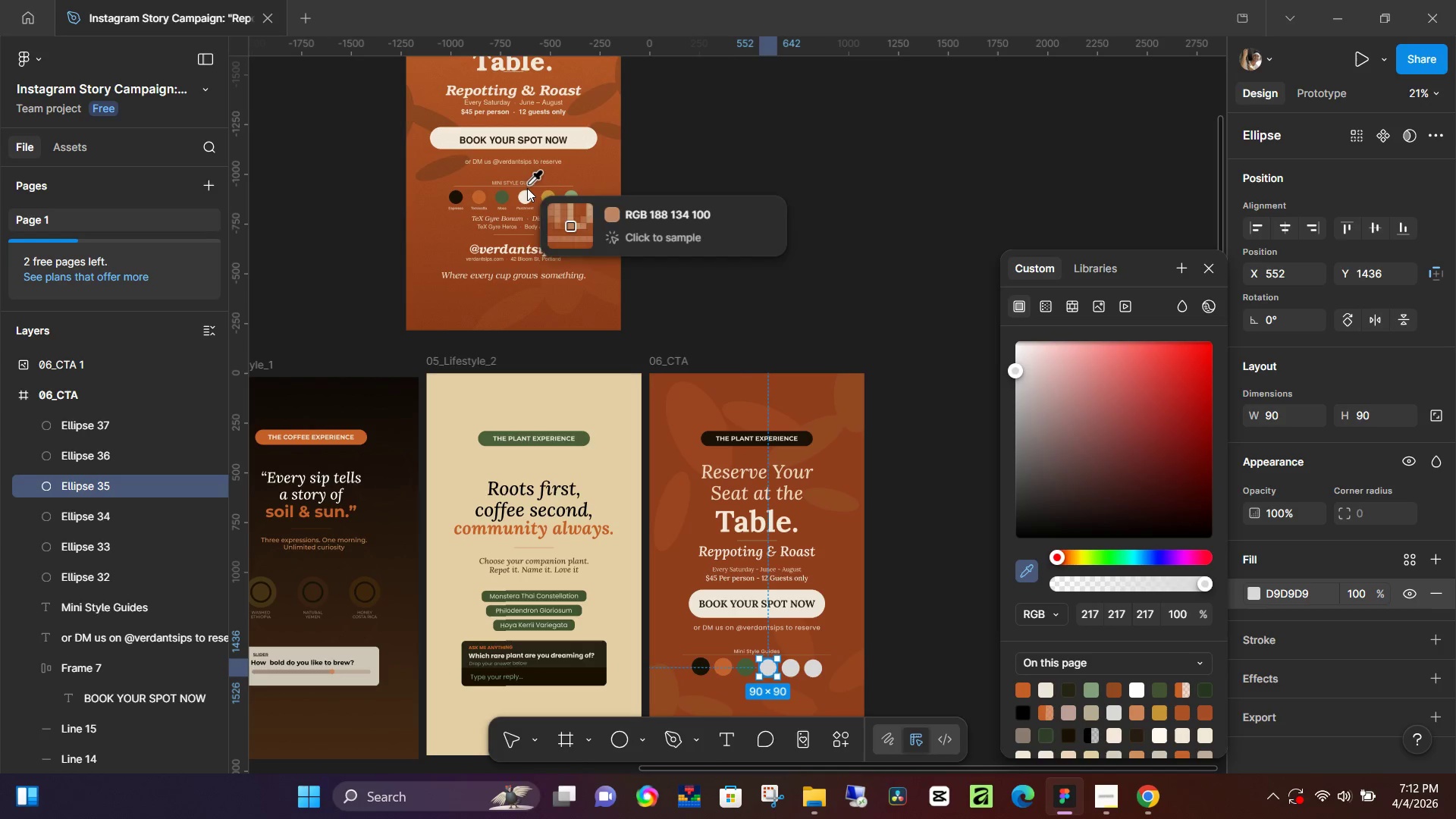 
left_click([527, 196])
 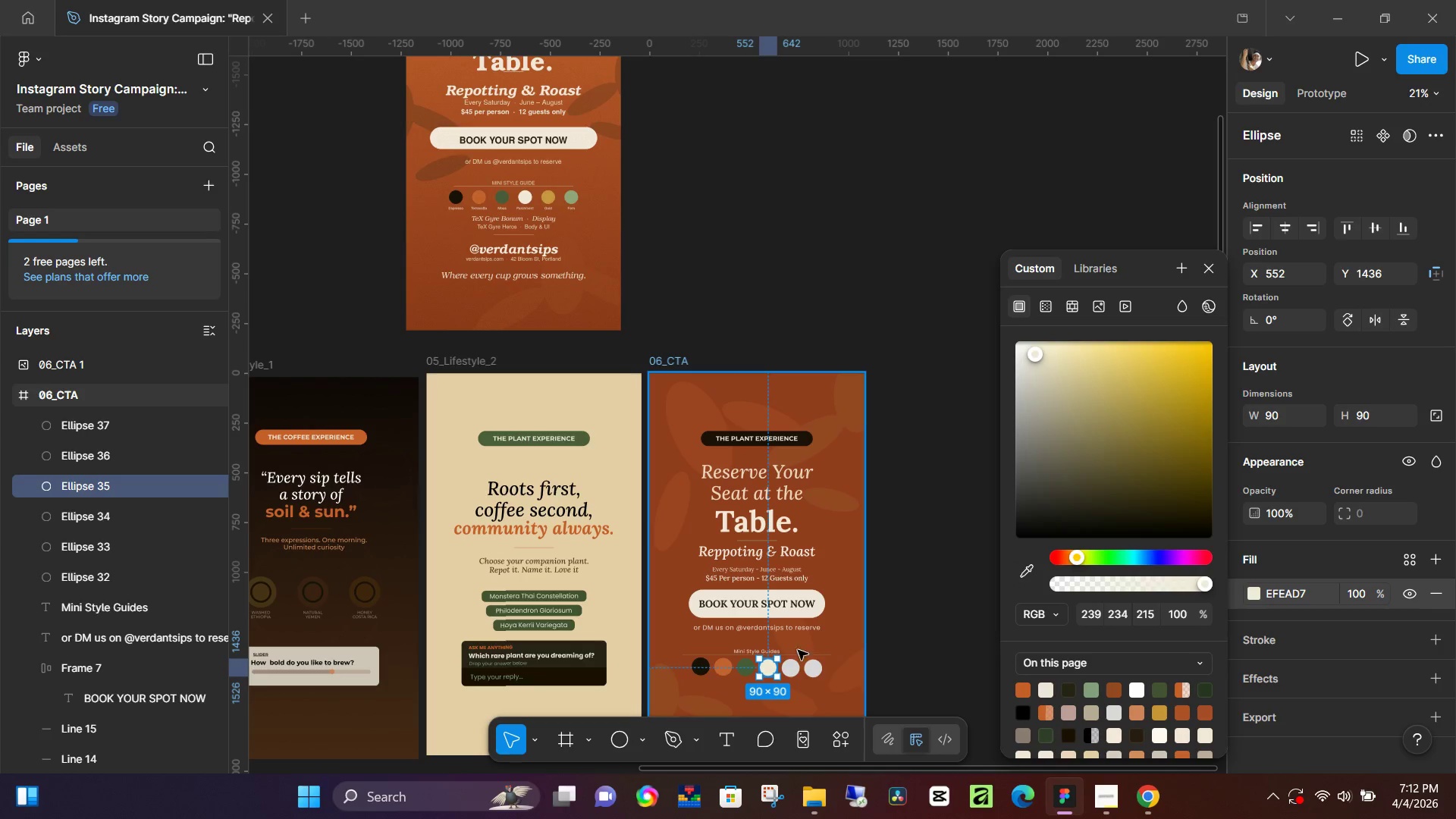 
left_click([794, 667])
 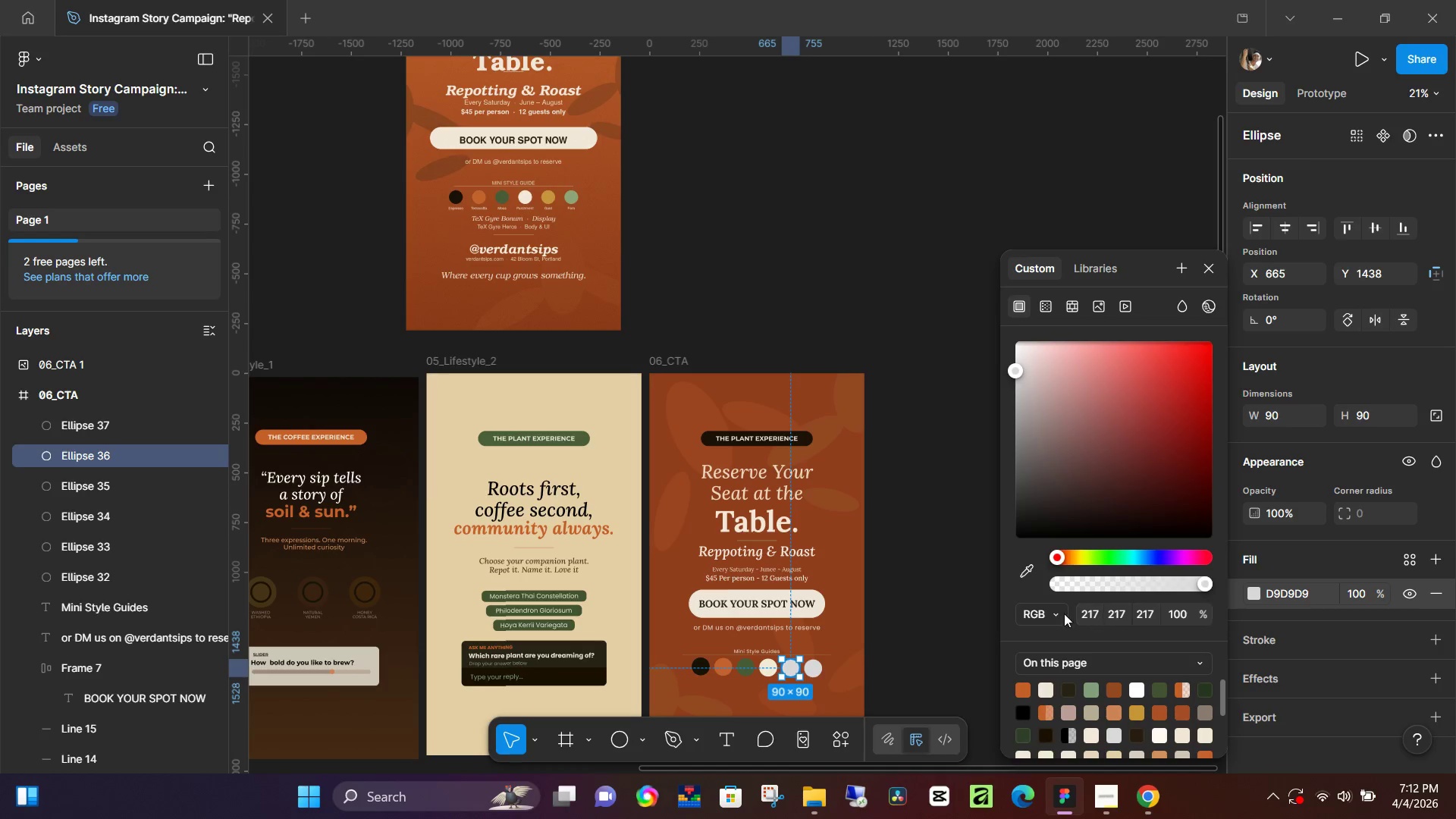 
left_click([1022, 567])
 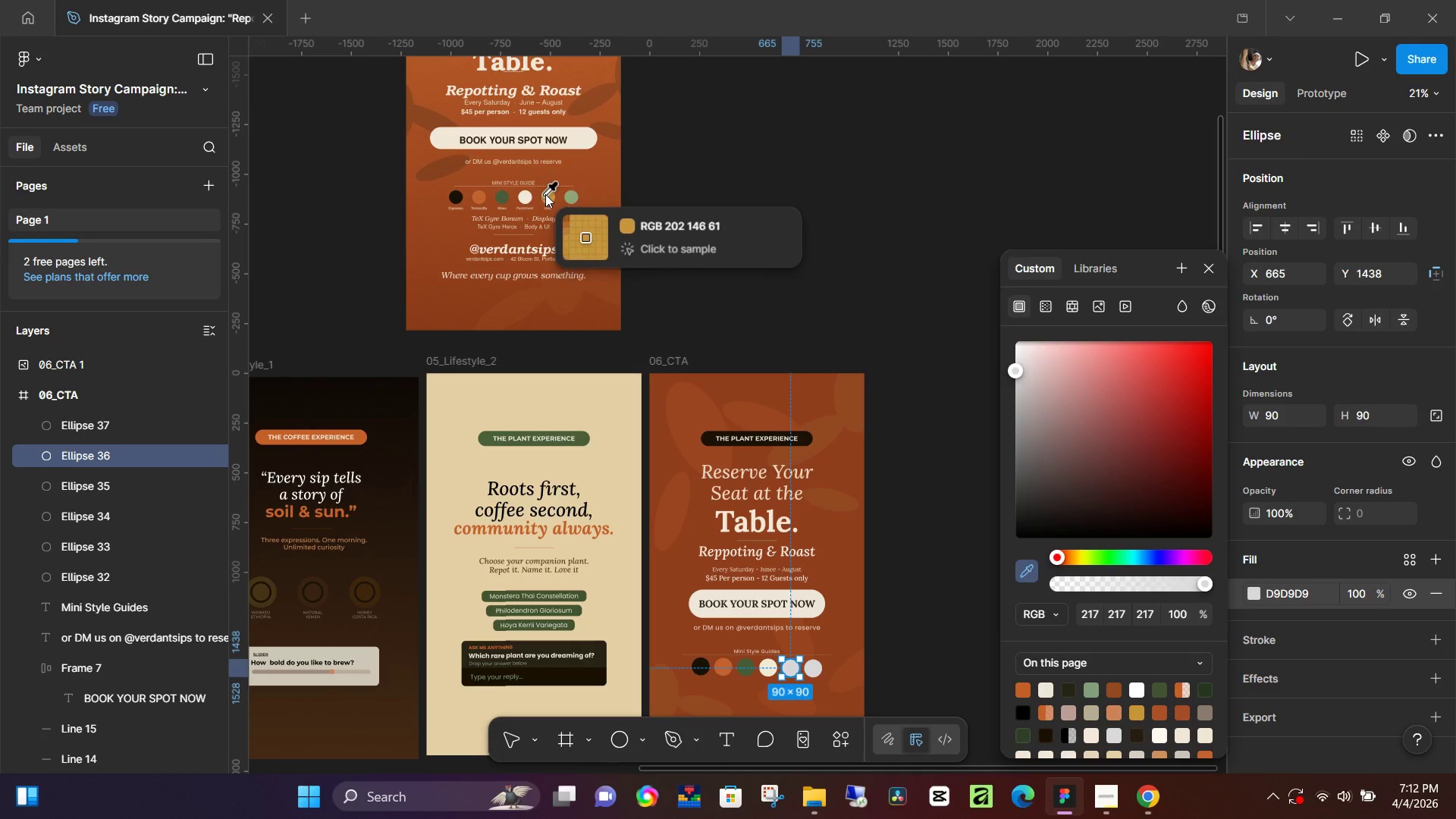 
left_click([554, 197])
 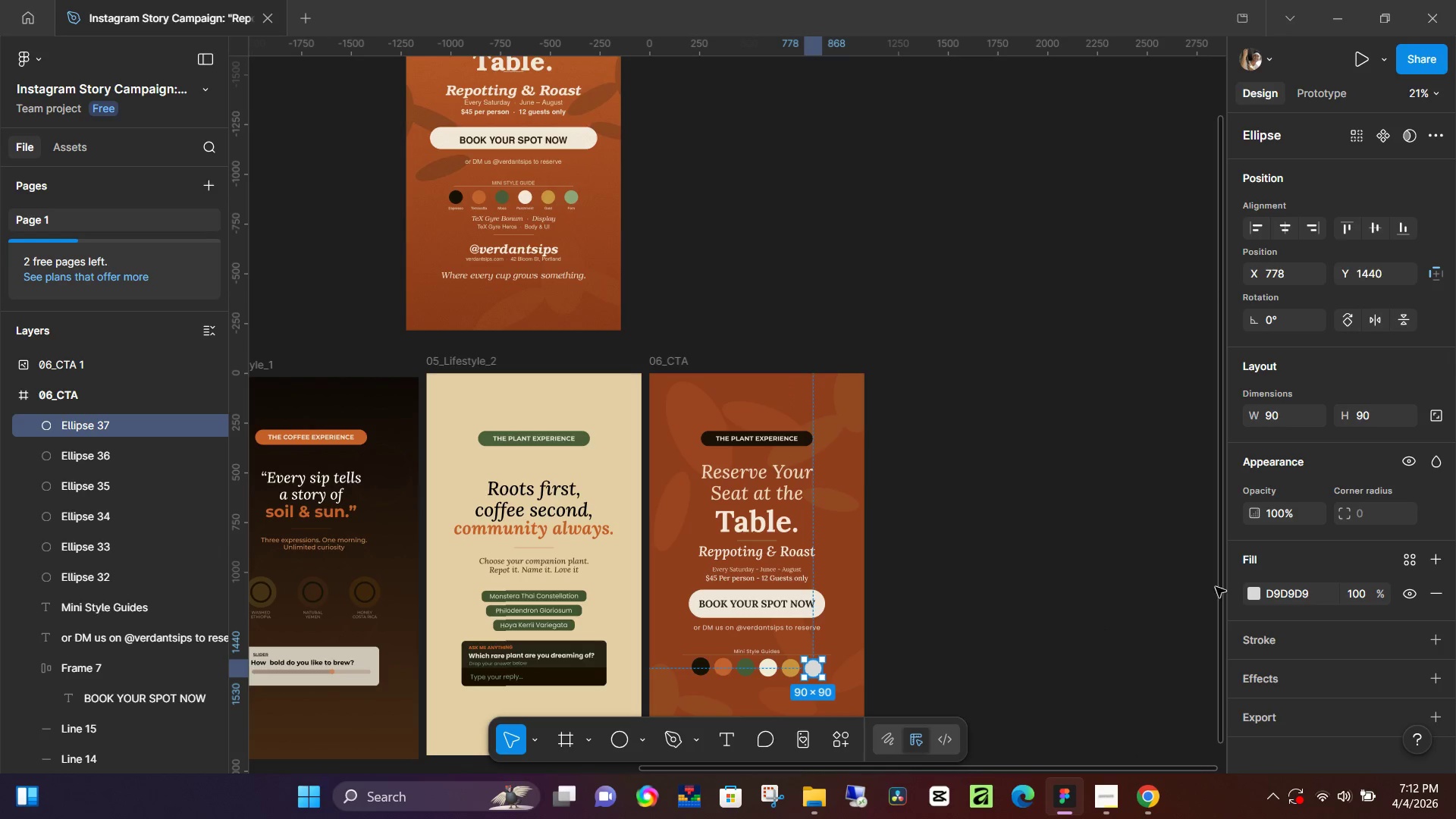 
left_click([1256, 594])
 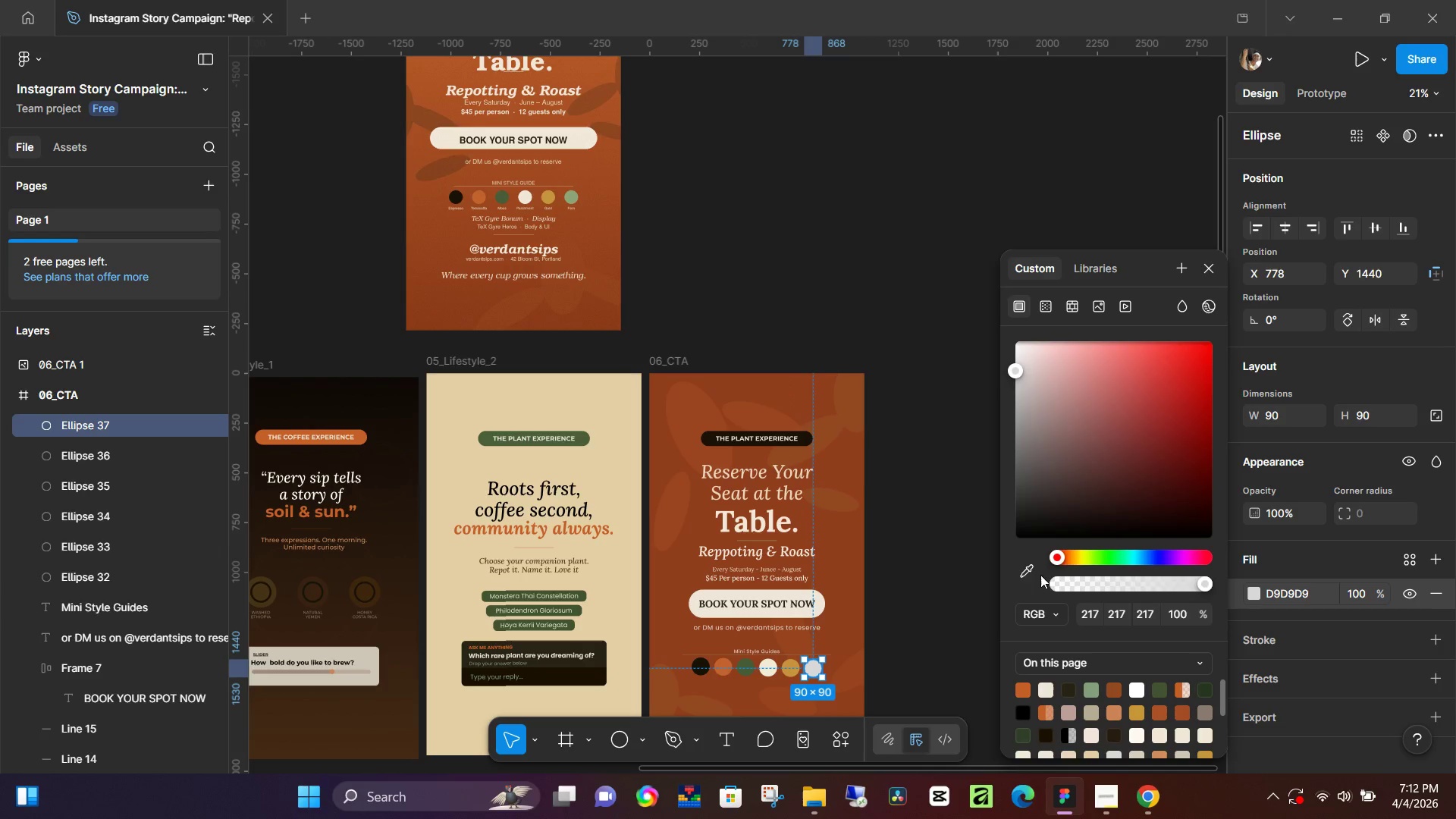 
left_click([1021, 571])
 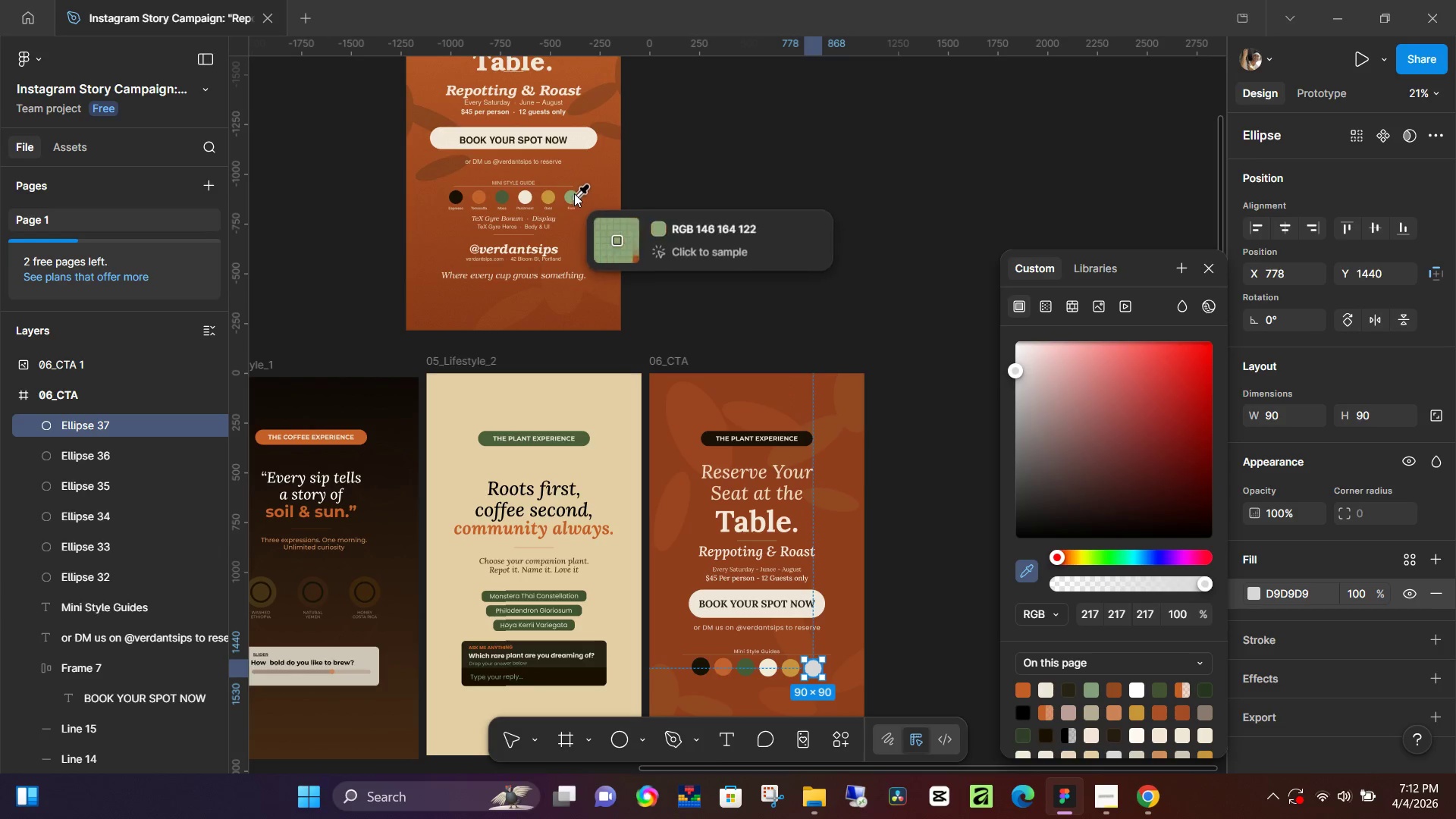 
left_click([570, 193])
 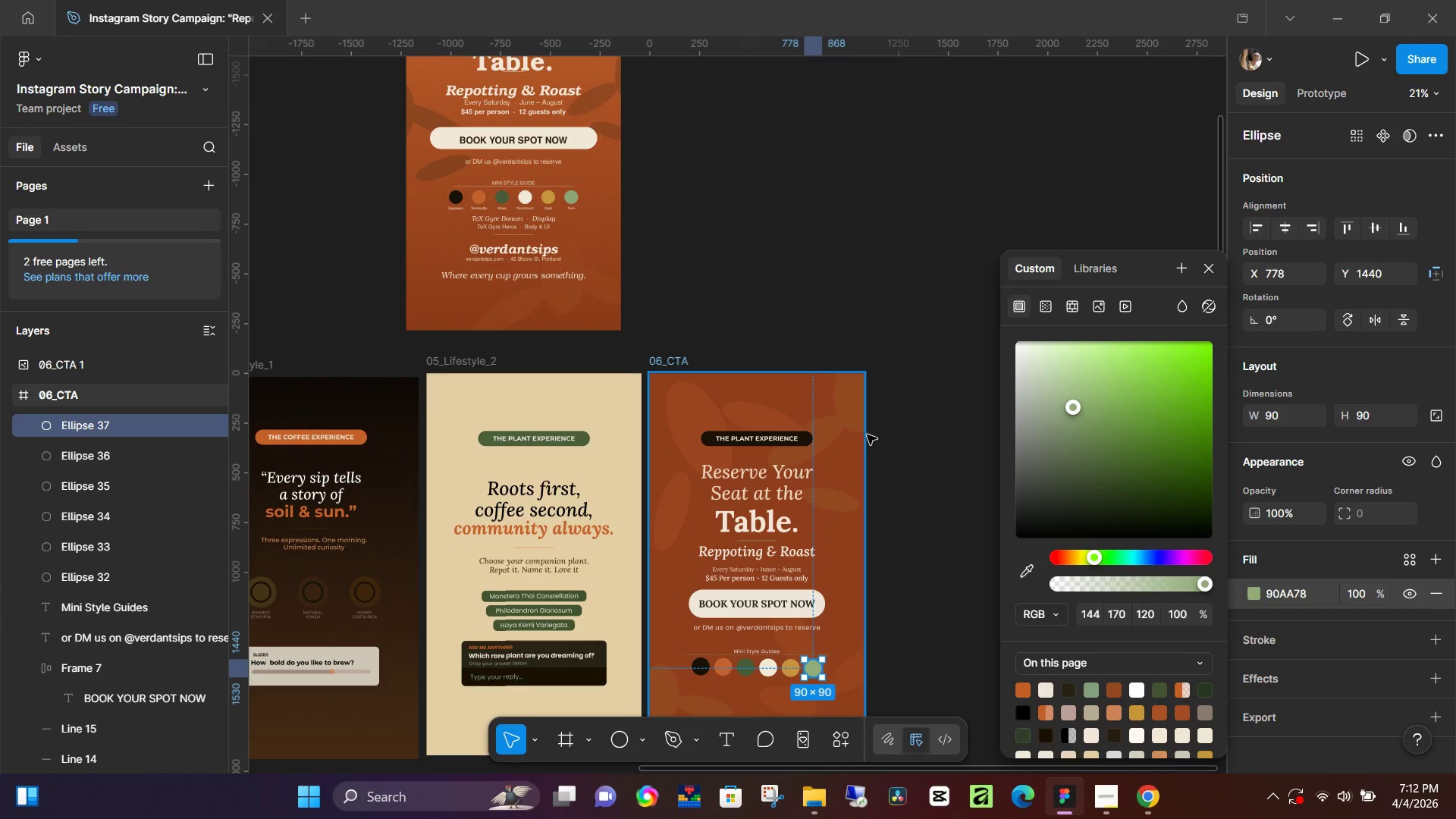 
left_click([938, 469])
 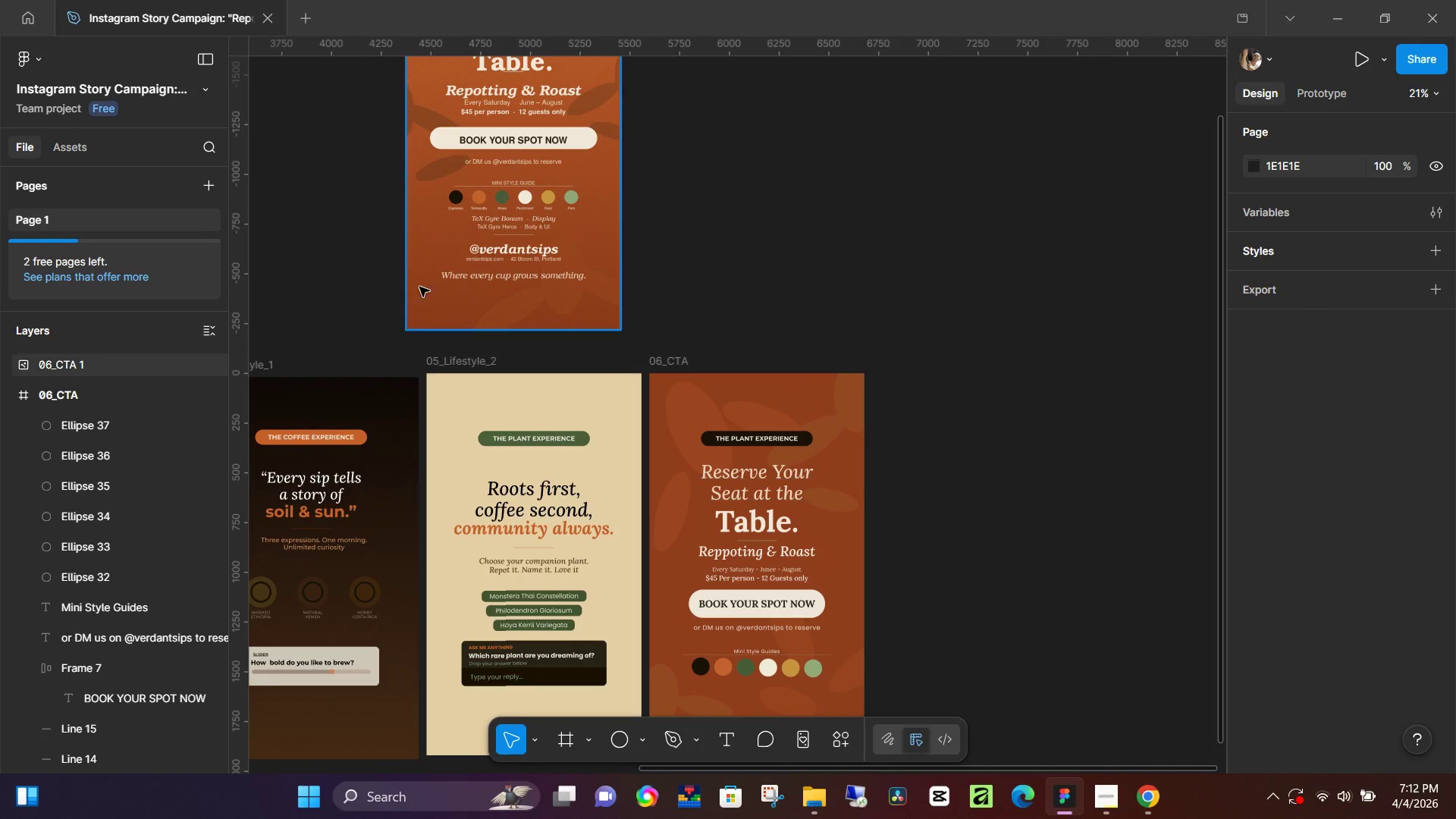 
hold_key(key=ControlLeft, duration=0.61)
scroll: coordinate [457, 472], scroll_direction: up, amount: 10.0
 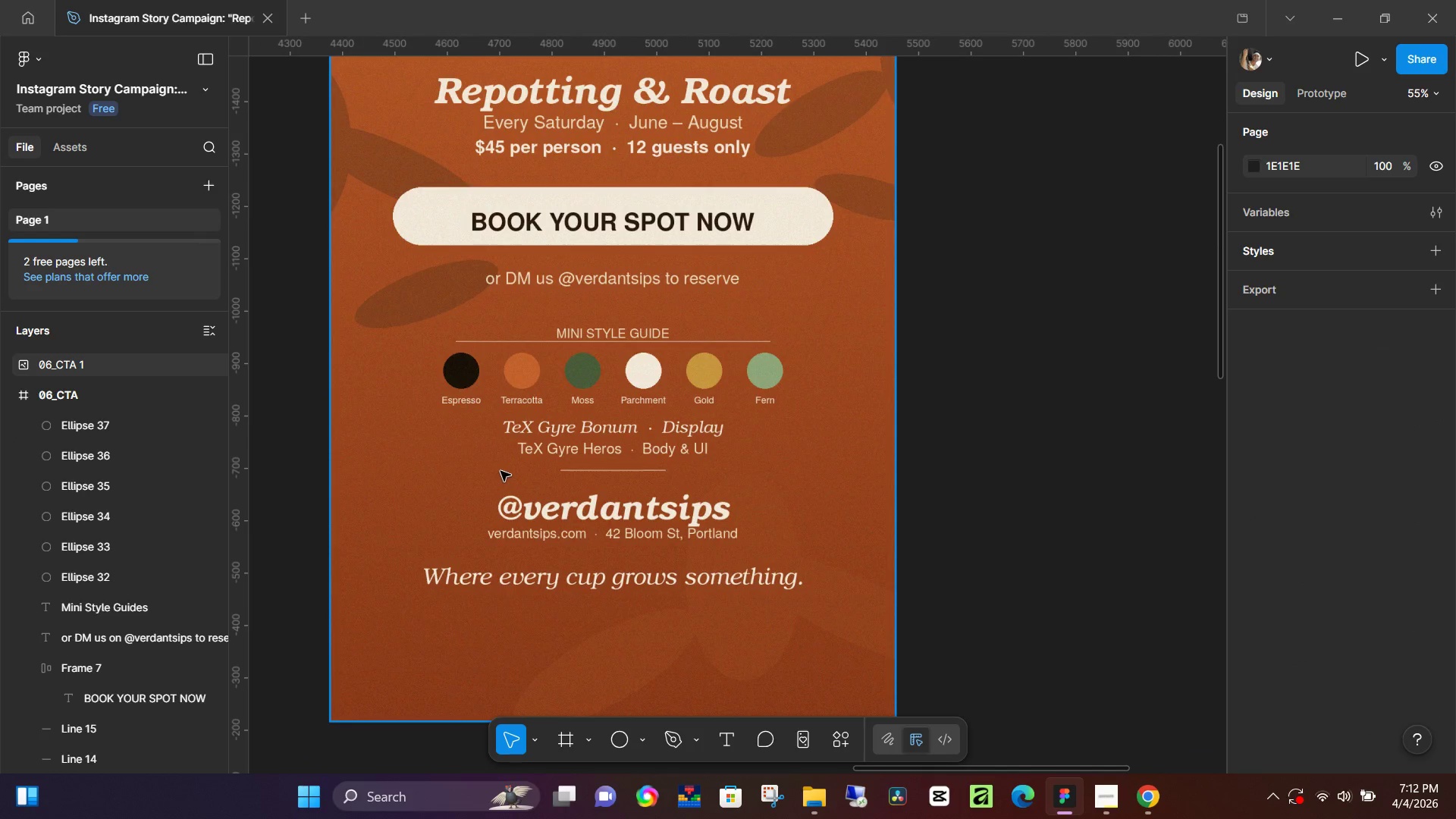 
wait(6.41)
 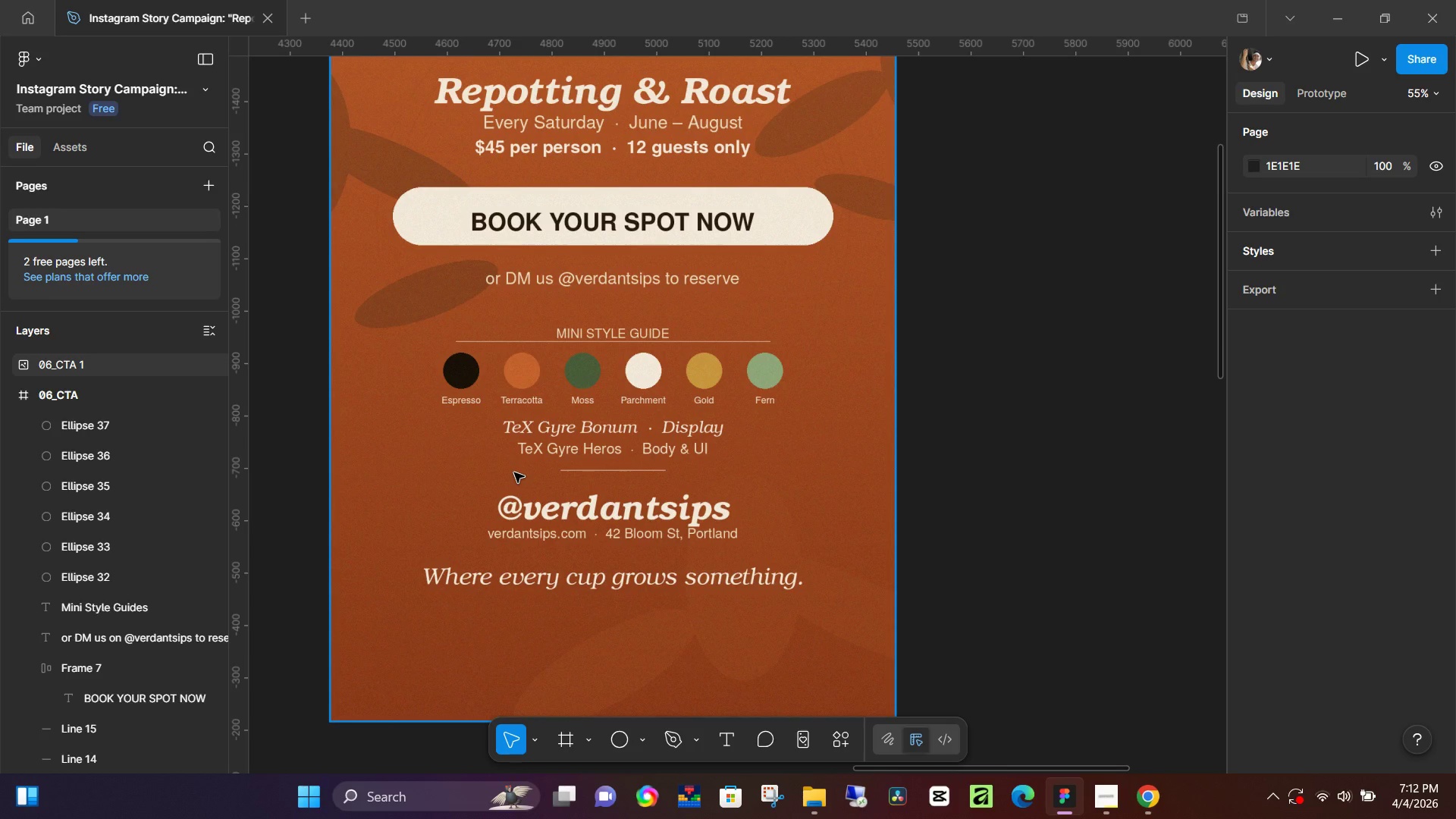 
hold_key(key=ControlLeft, duration=0.78)
hold_key(key=ControlLeft, duration=0.73)
scroll: coordinate [831, 433], scroll_direction: up, amount: 2.0
 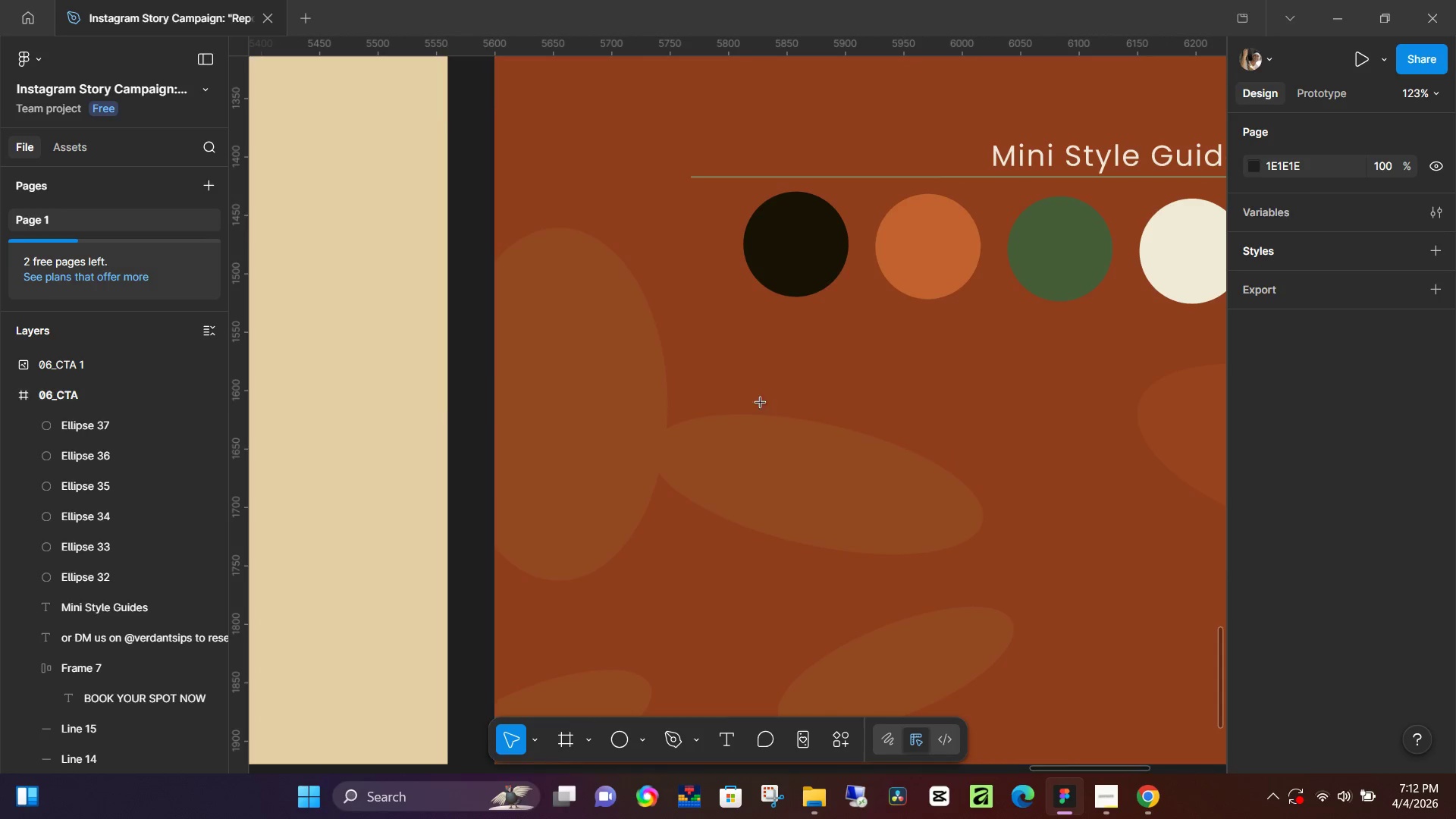 
key(T)
 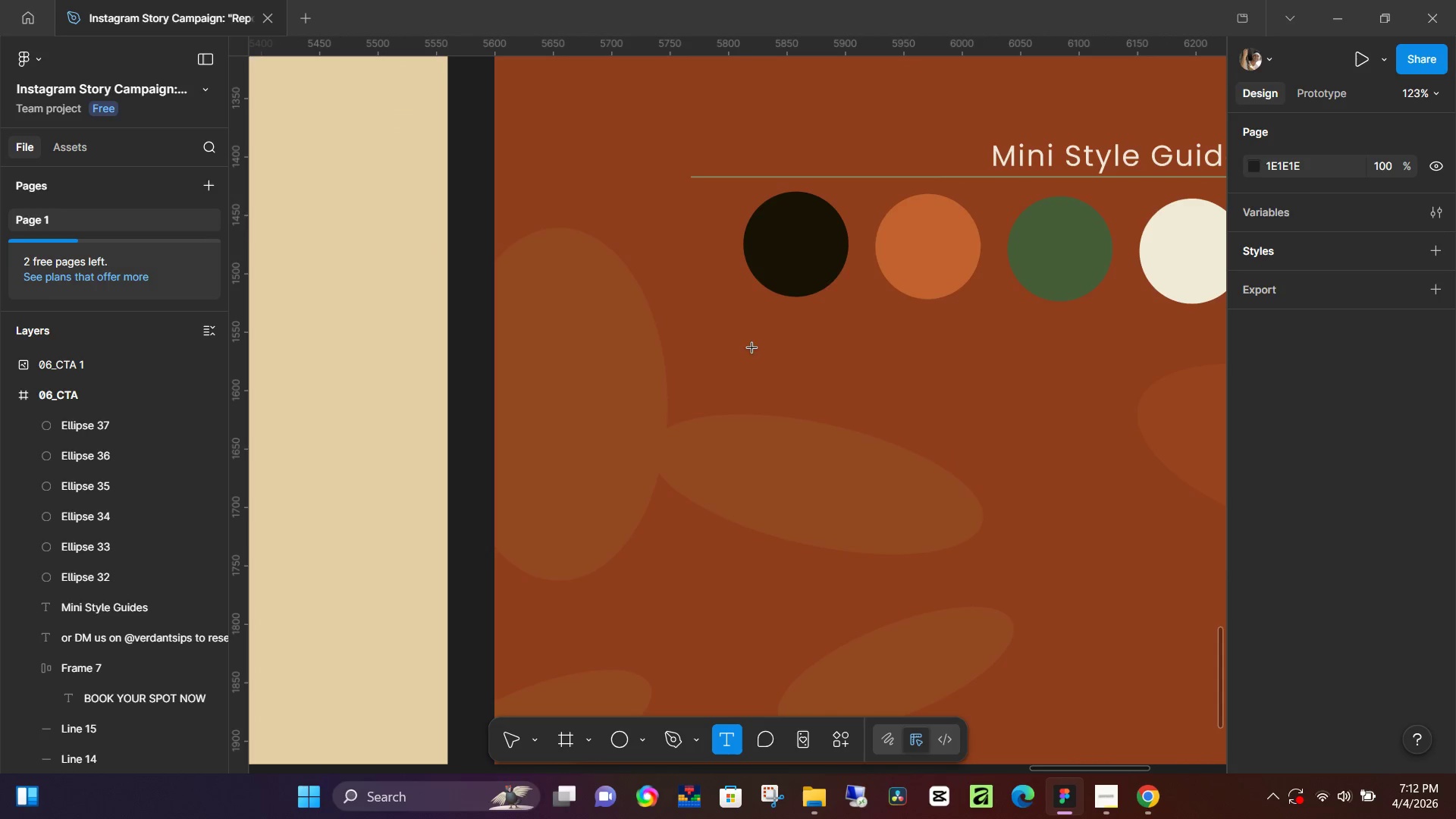 
left_click([748, 336])
 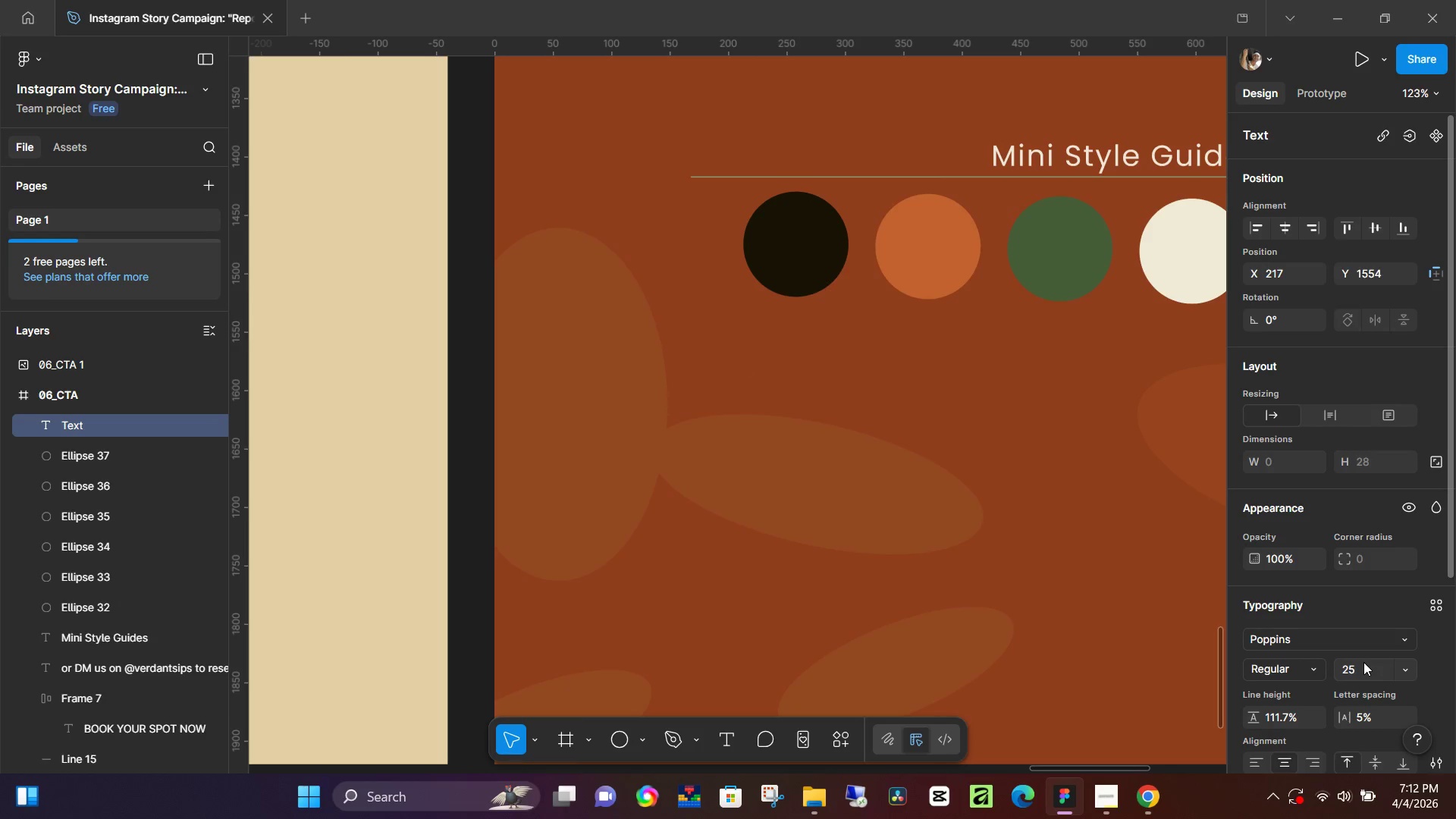 
type(Espresso)
 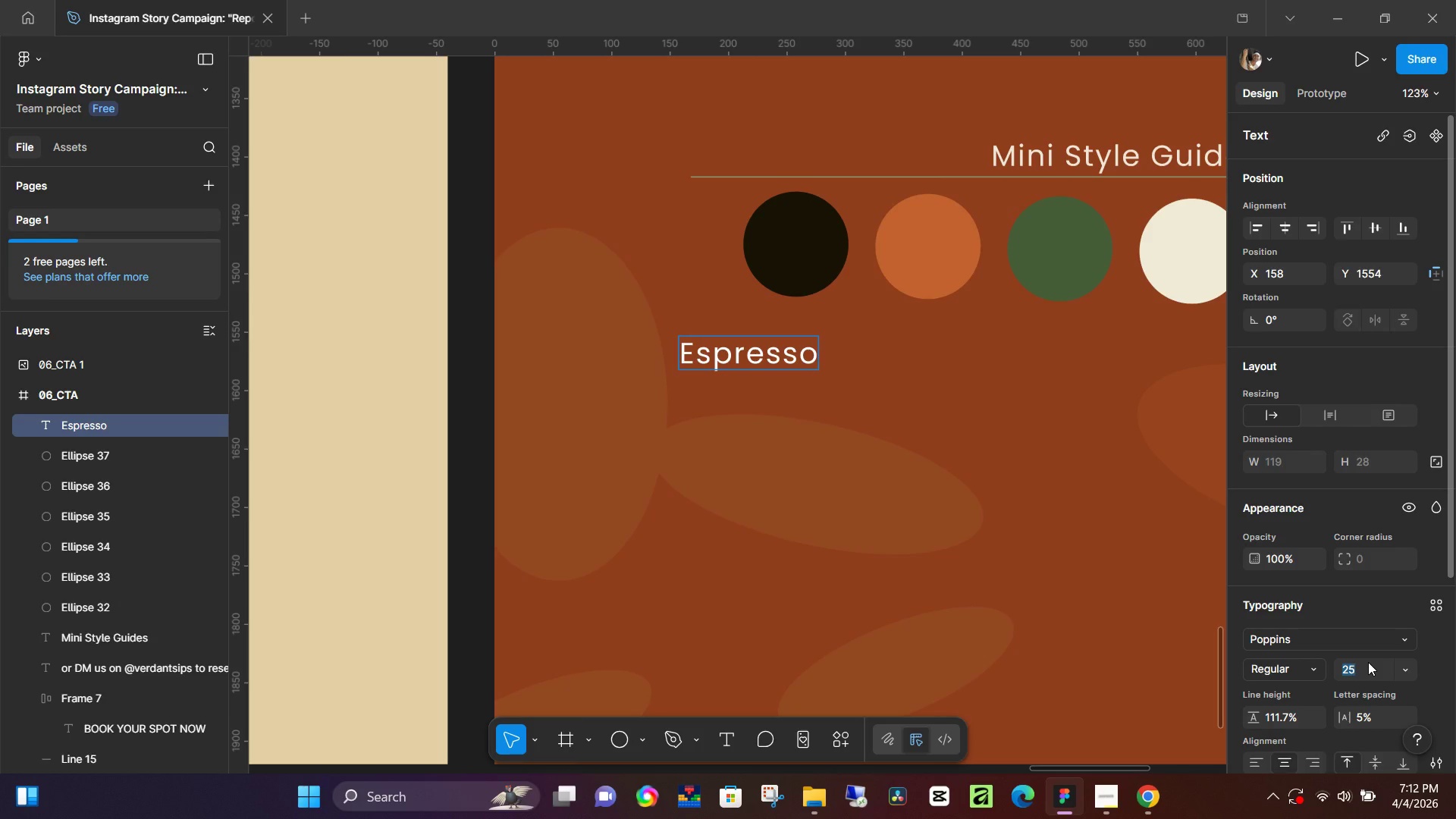 
left_click([847, 402])
 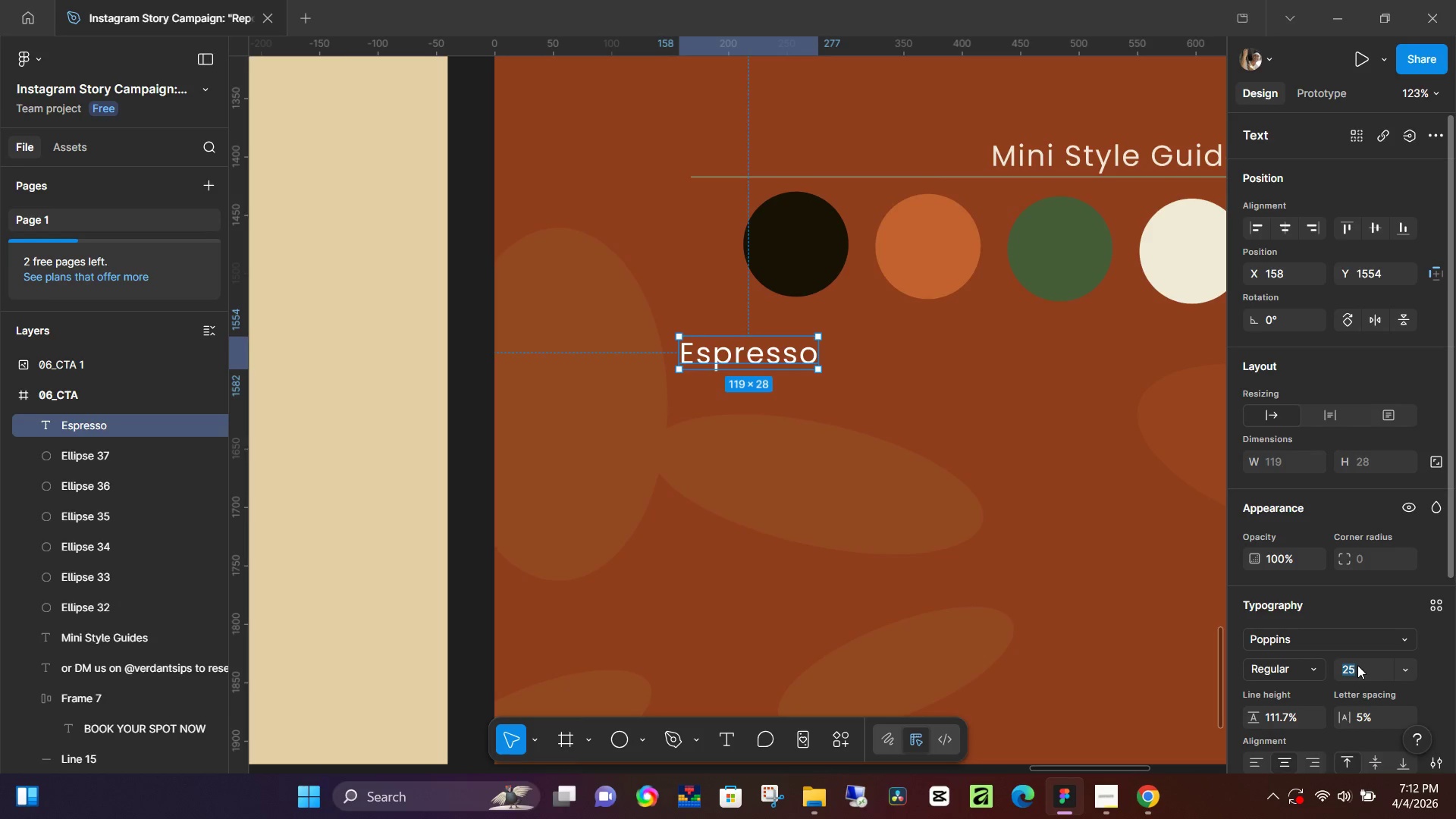 
key(Numpad2)
 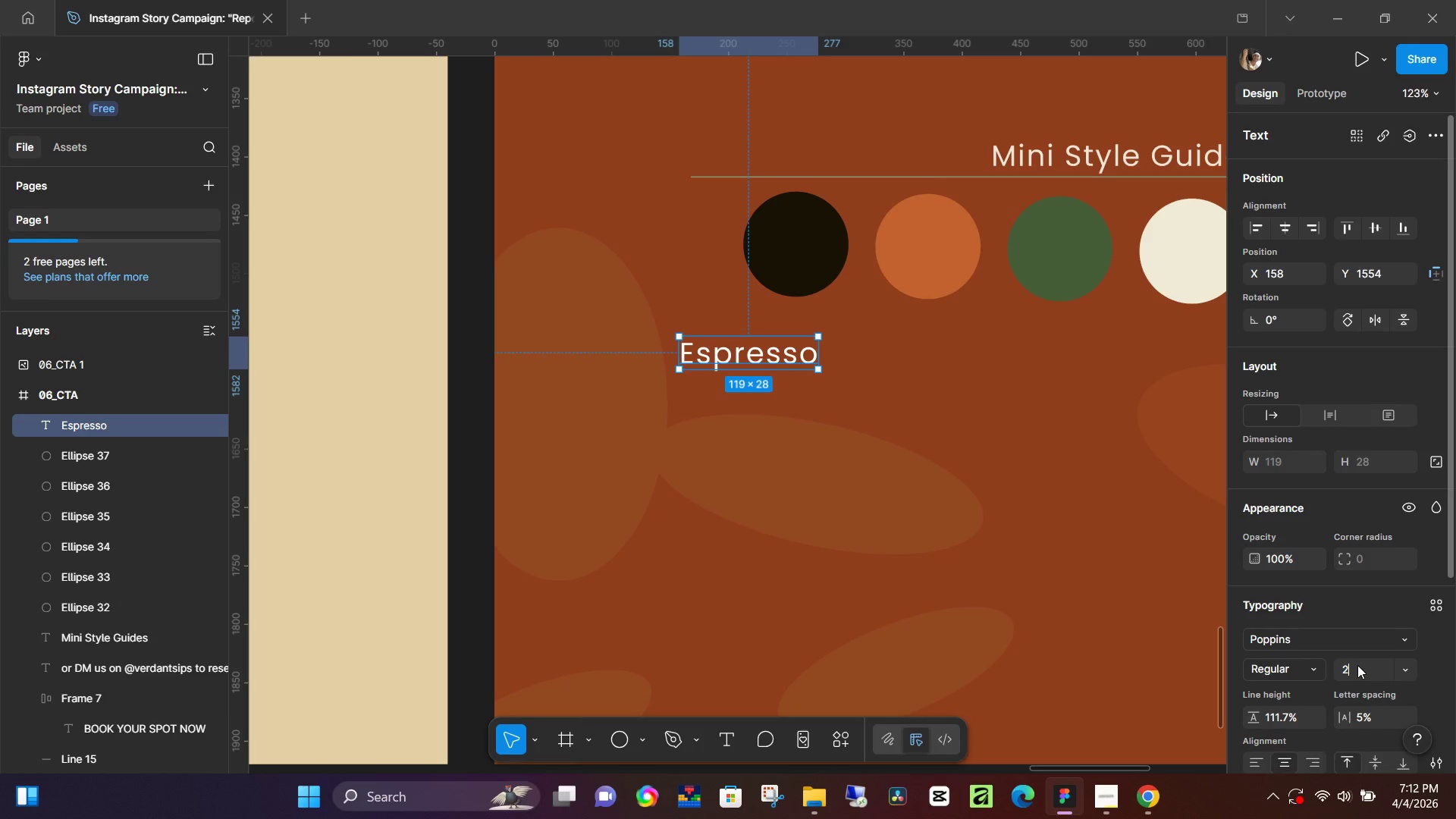 
key(Numpad0)
 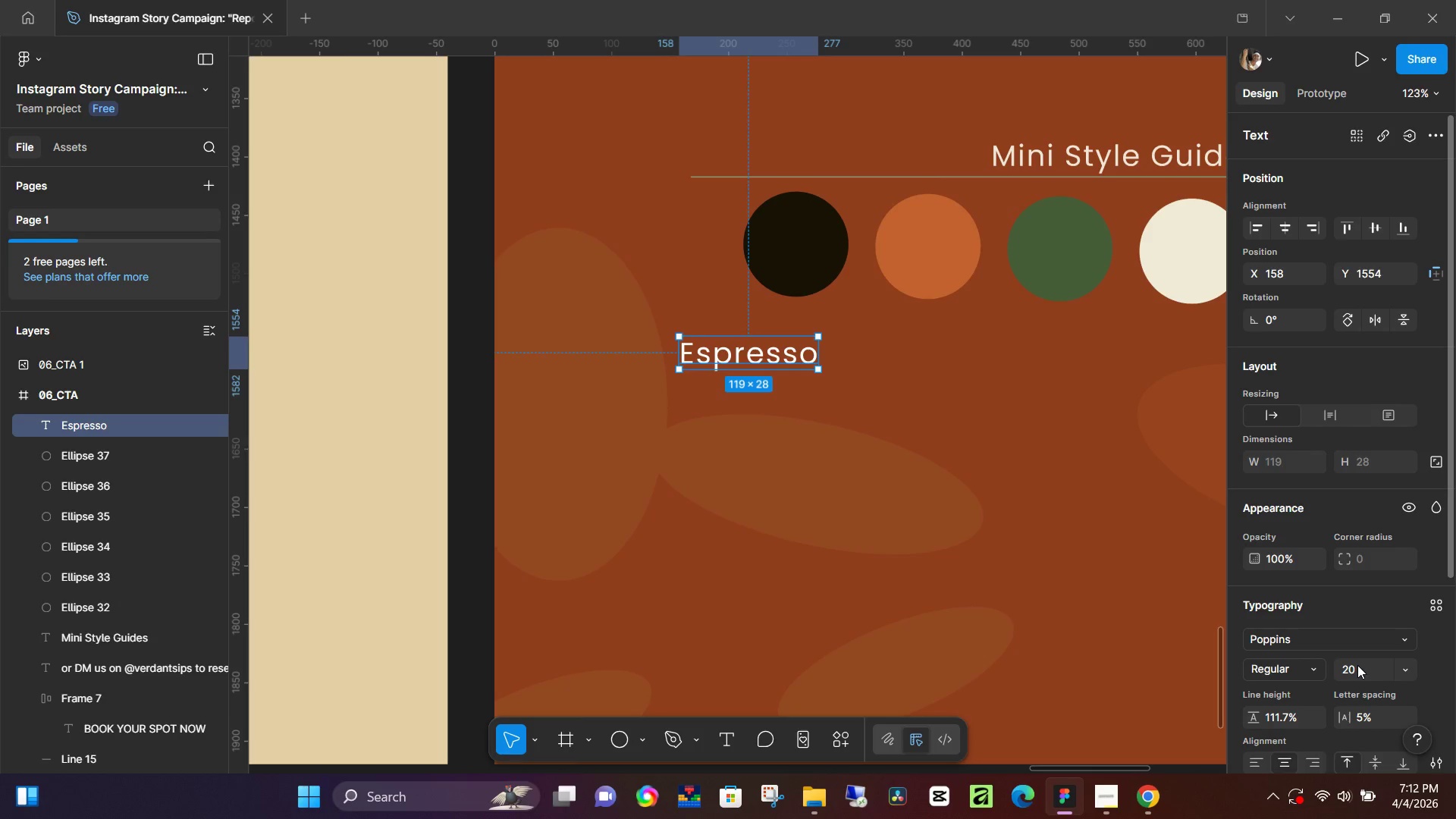 
key(NumpadEnter)
 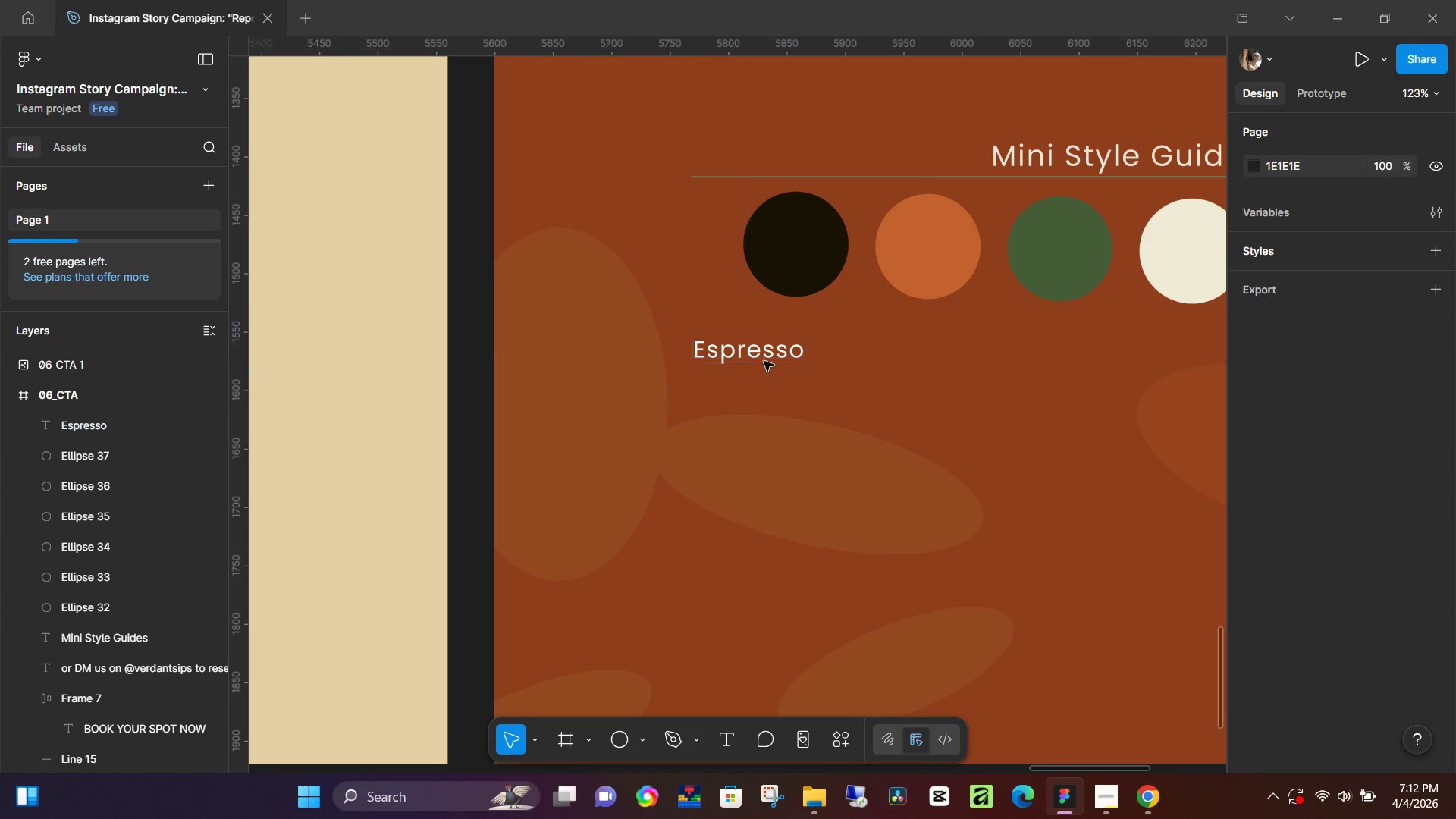 
left_click([757, 352])
 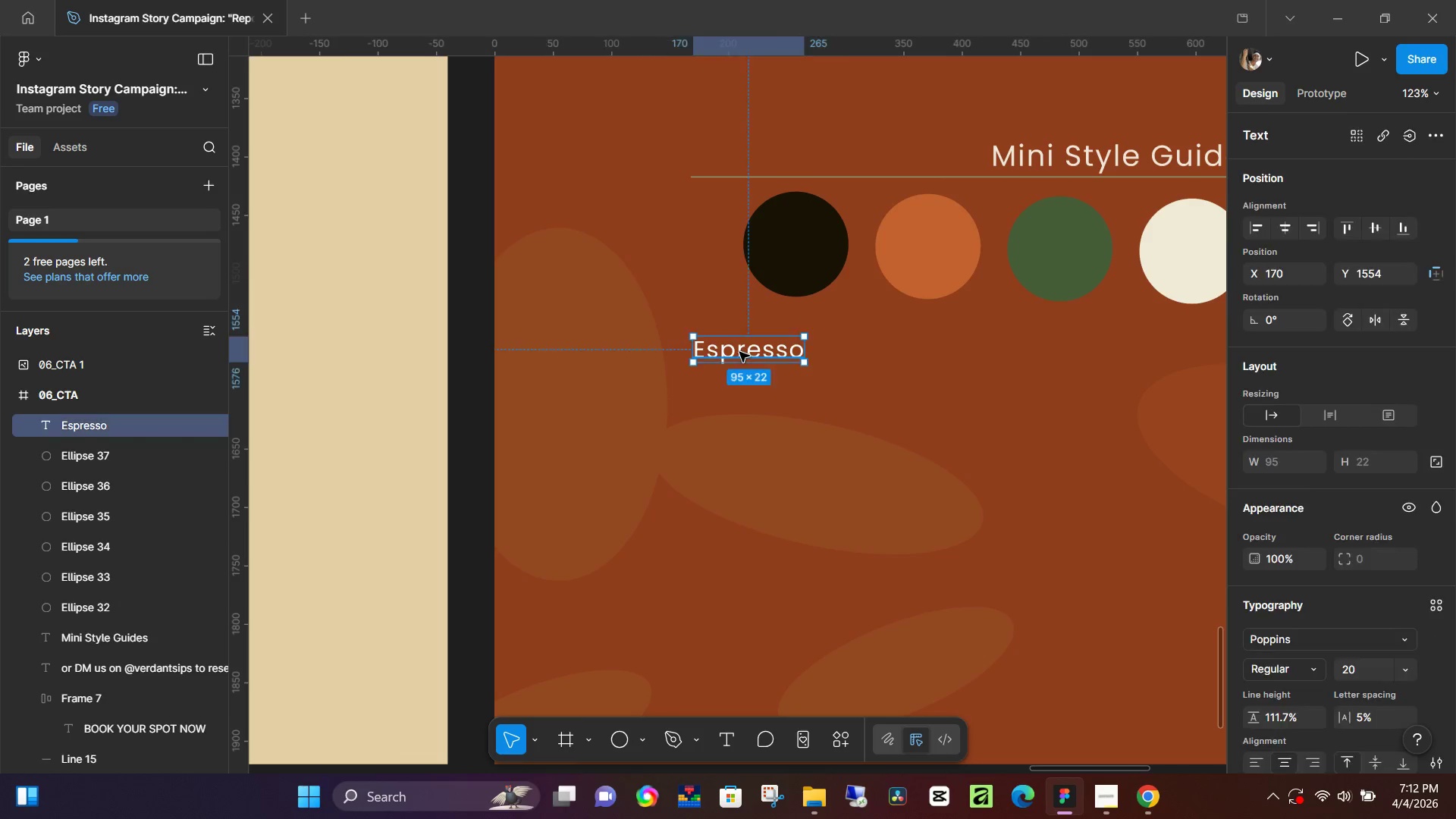 
left_click_drag(start_coordinate=[742, 353], to_coordinate=[791, 318])
 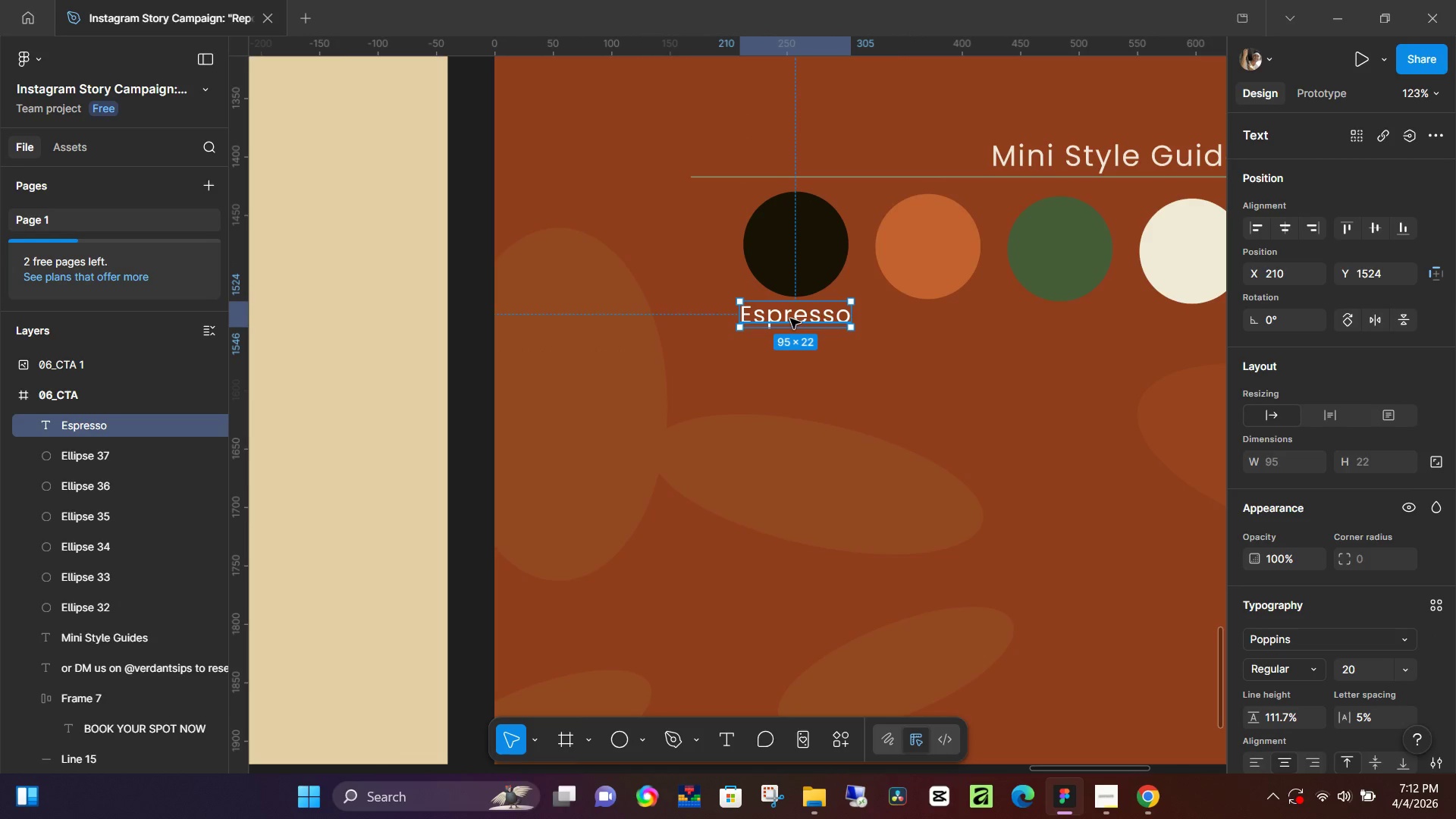 
double_click([790, 318])
 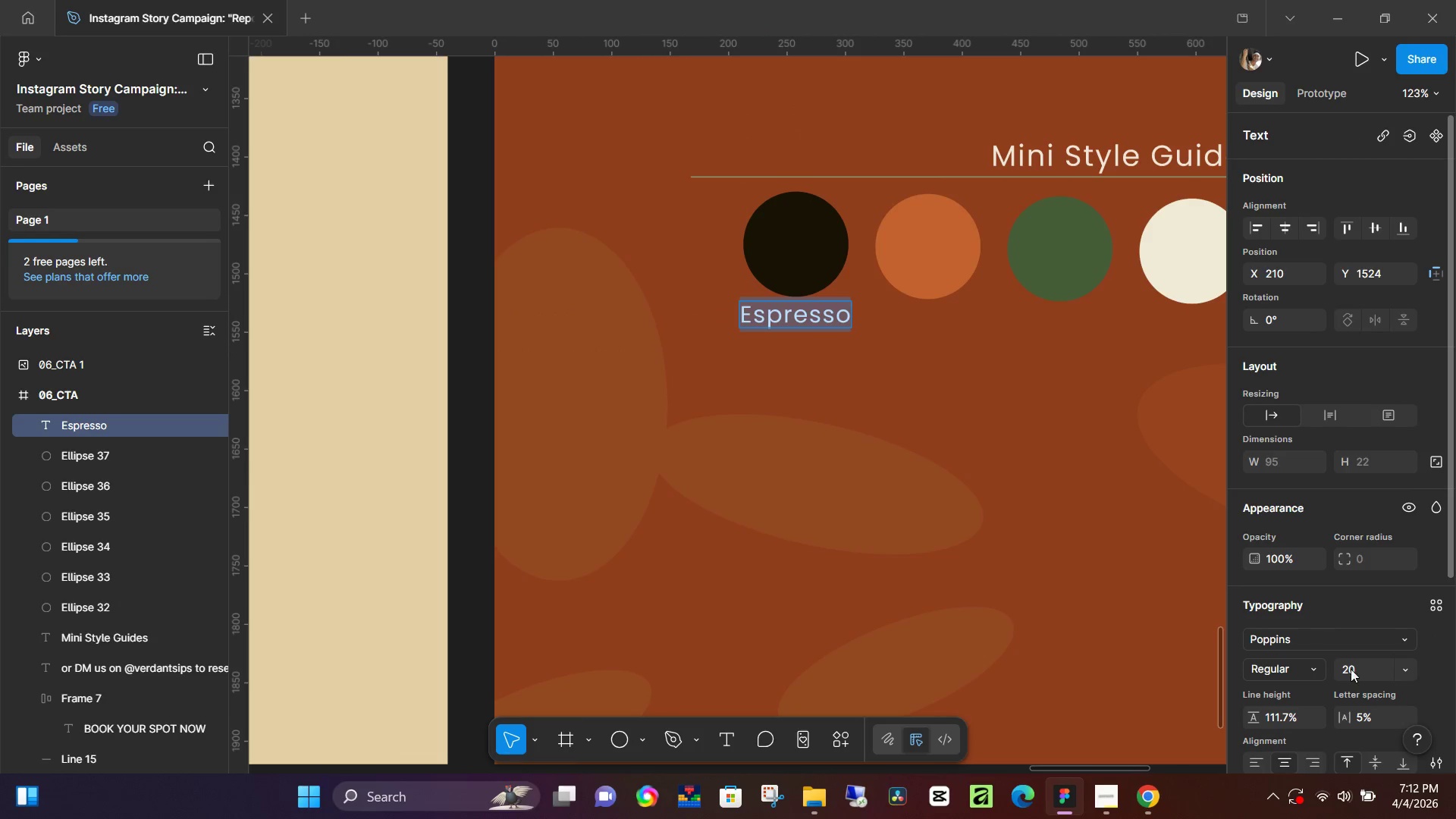 
left_click([1360, 673])
 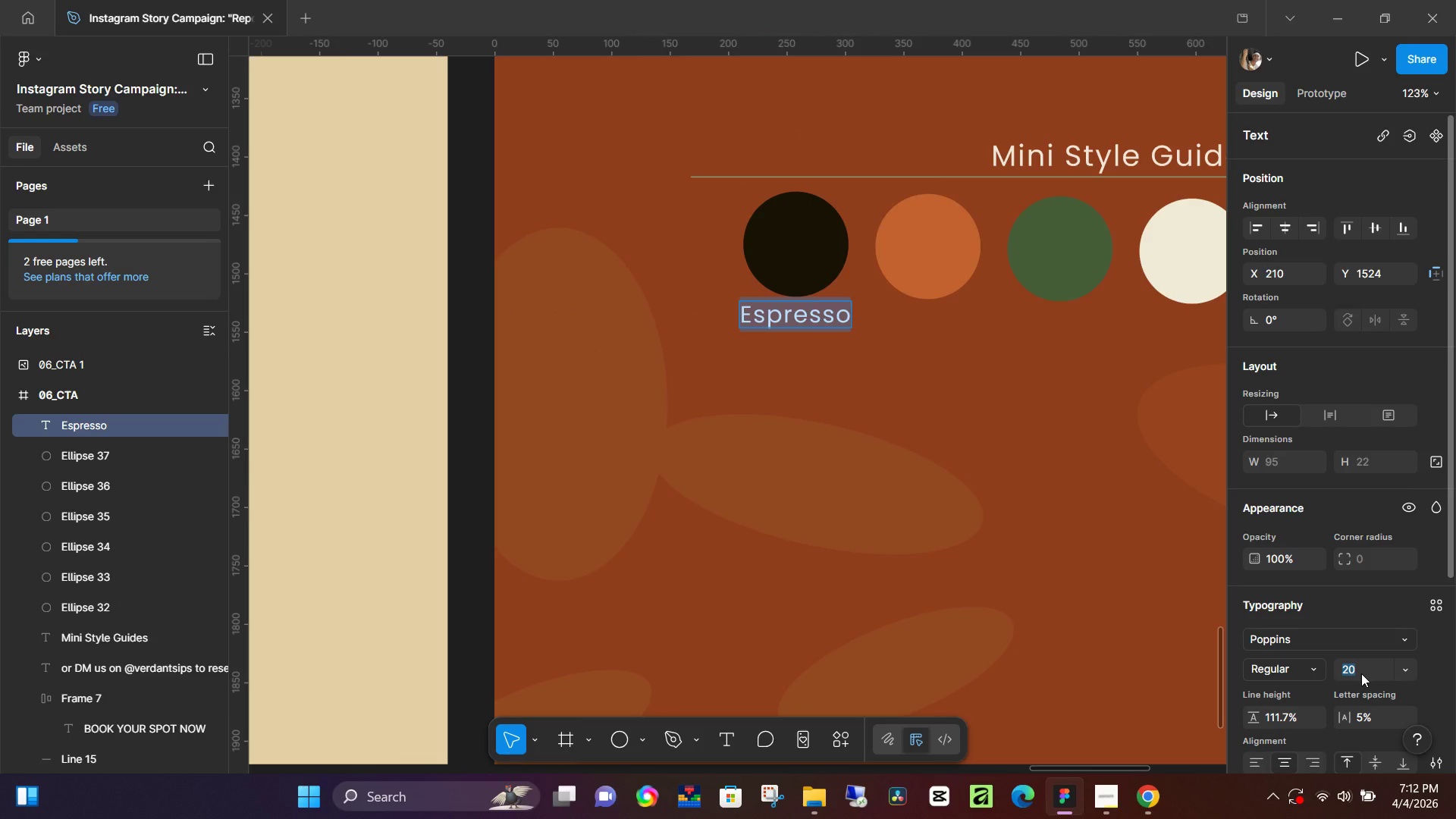 
key(Numpad1)
 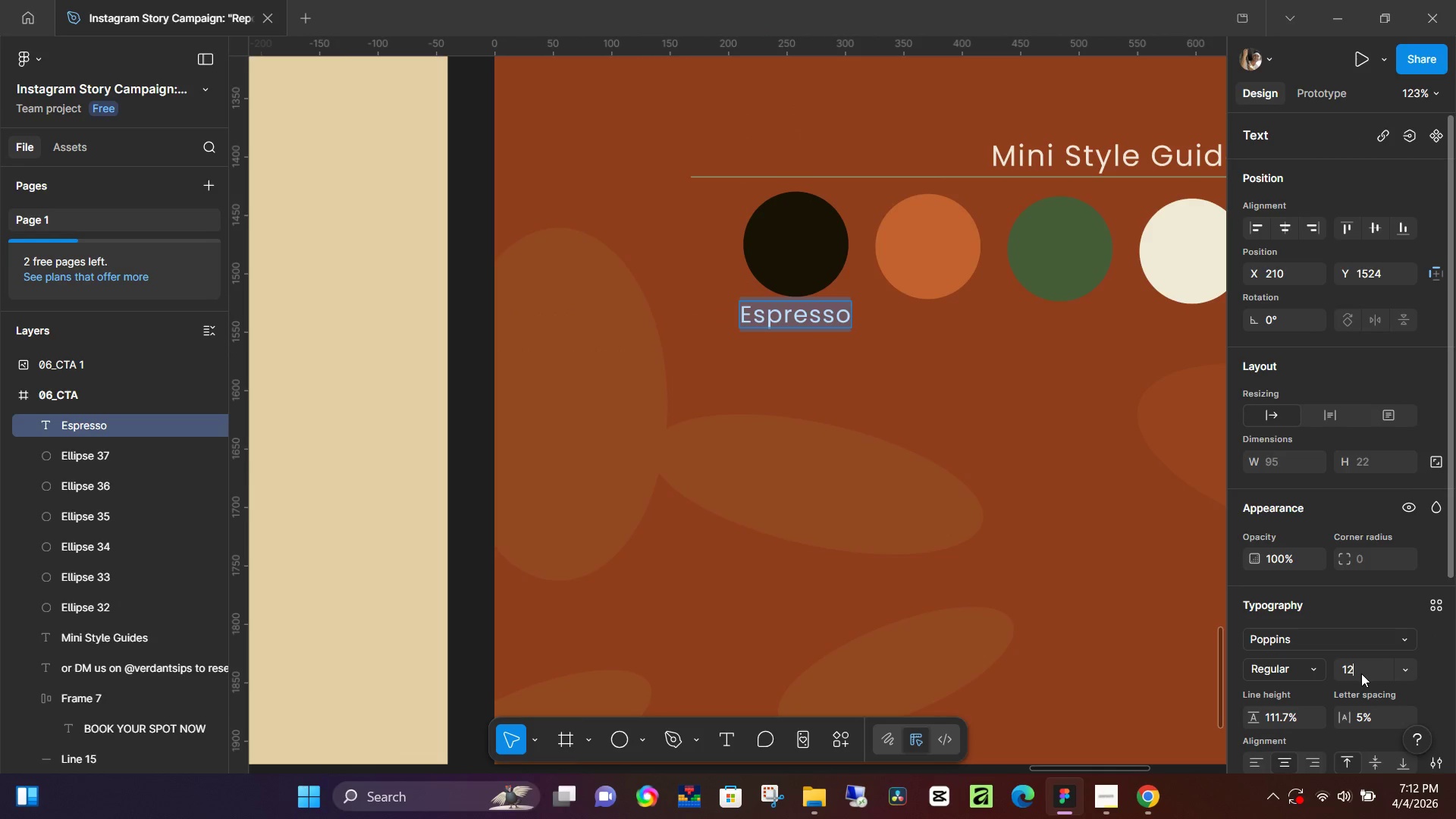 
key(Numpad2)
 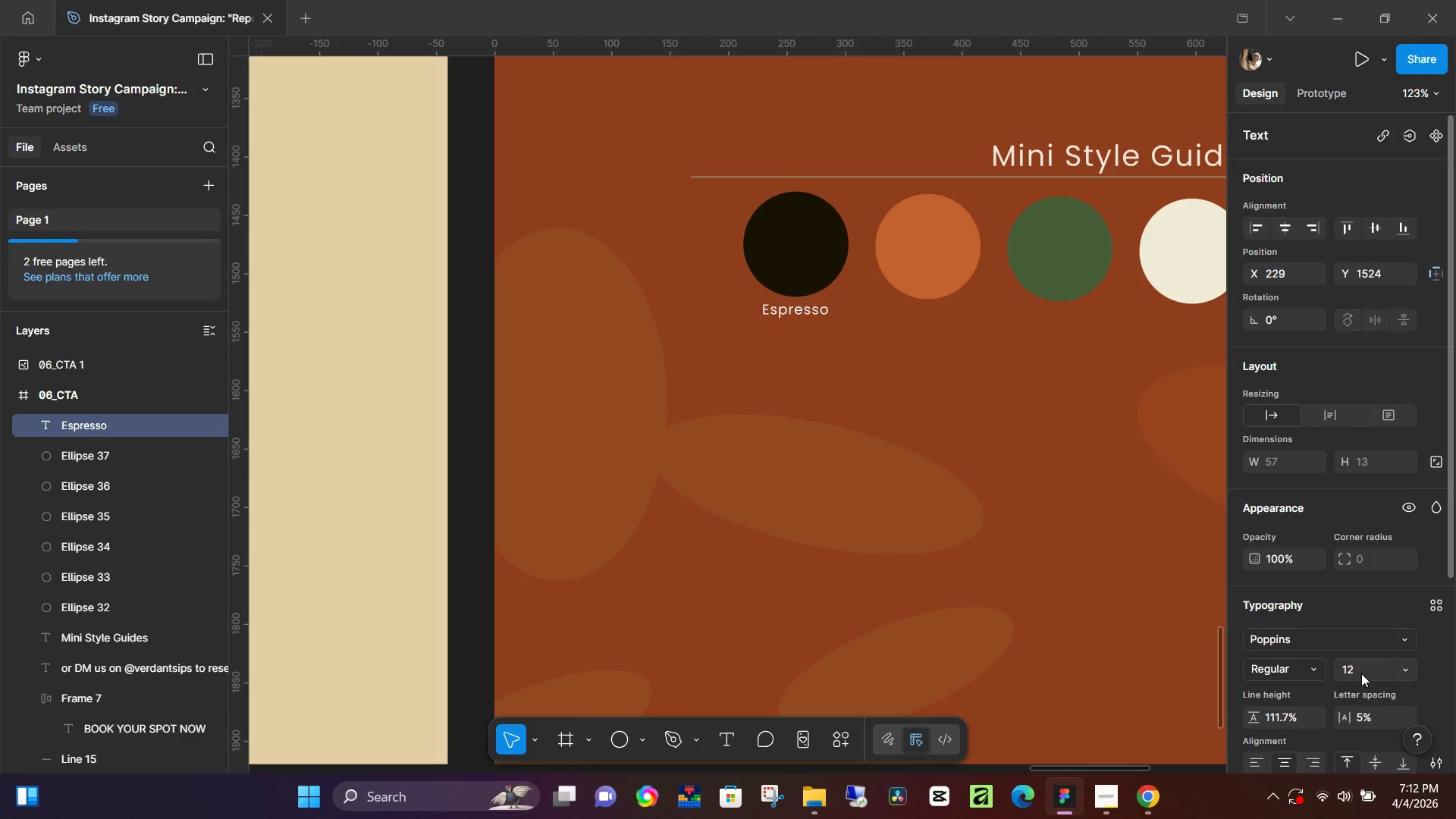 
key(NumpadEnter)
 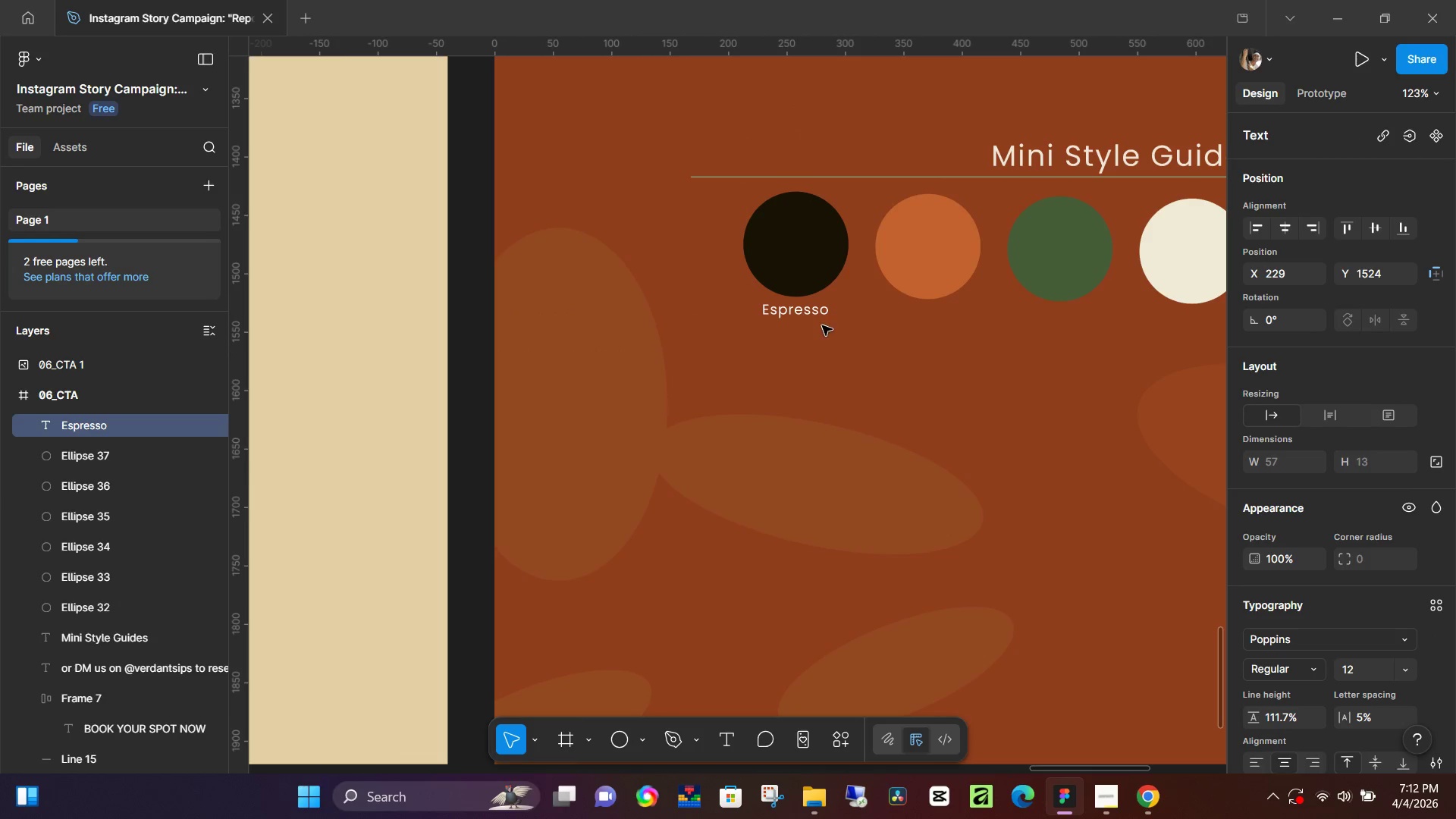 
left_click_drag(start_coordinate=[870, 374], to_coordinate=[865, 368])
 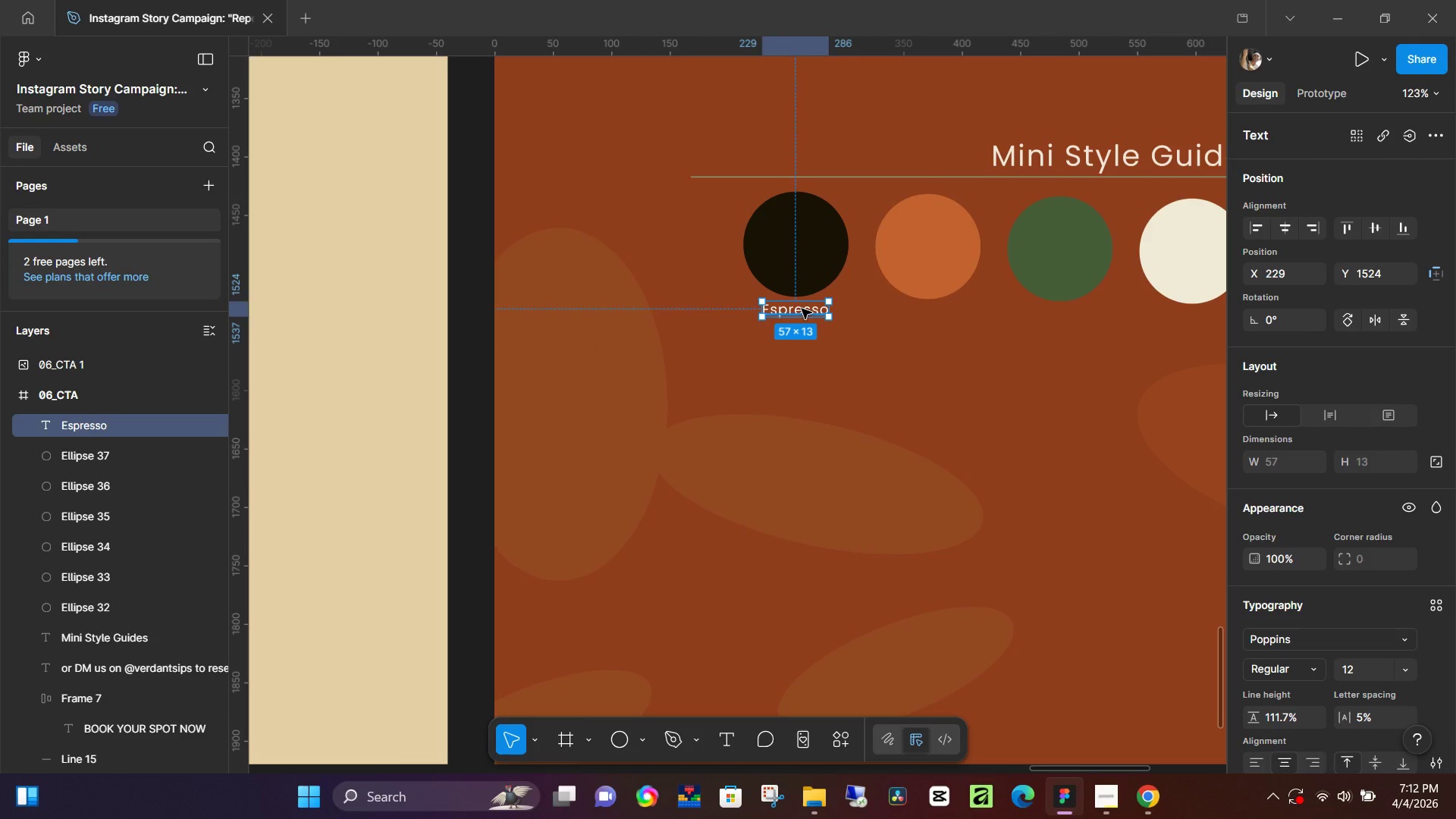 
key(ArrowDown)
 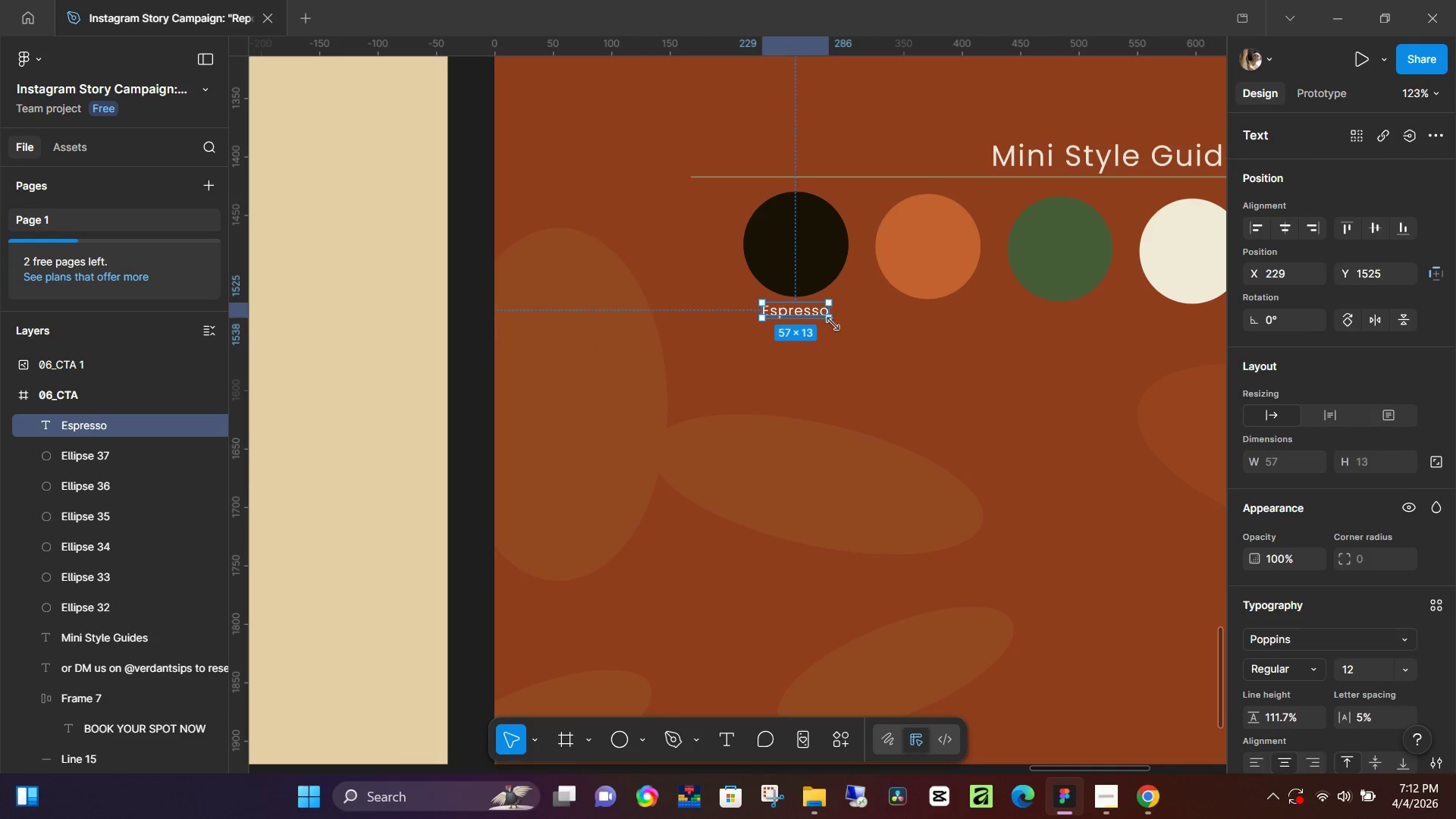 
key(ArrowDown)
 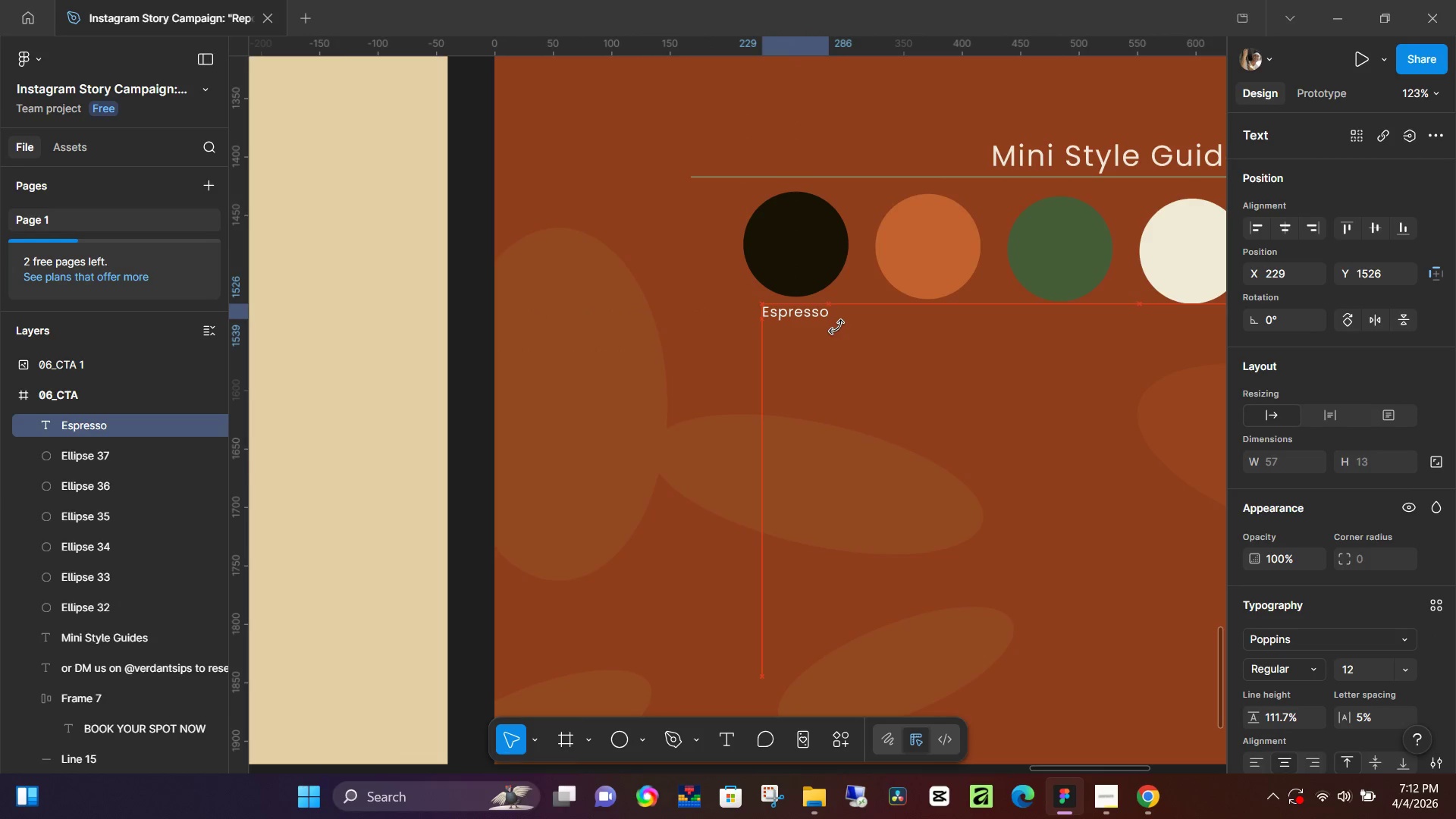 
key(ArrowDown)
 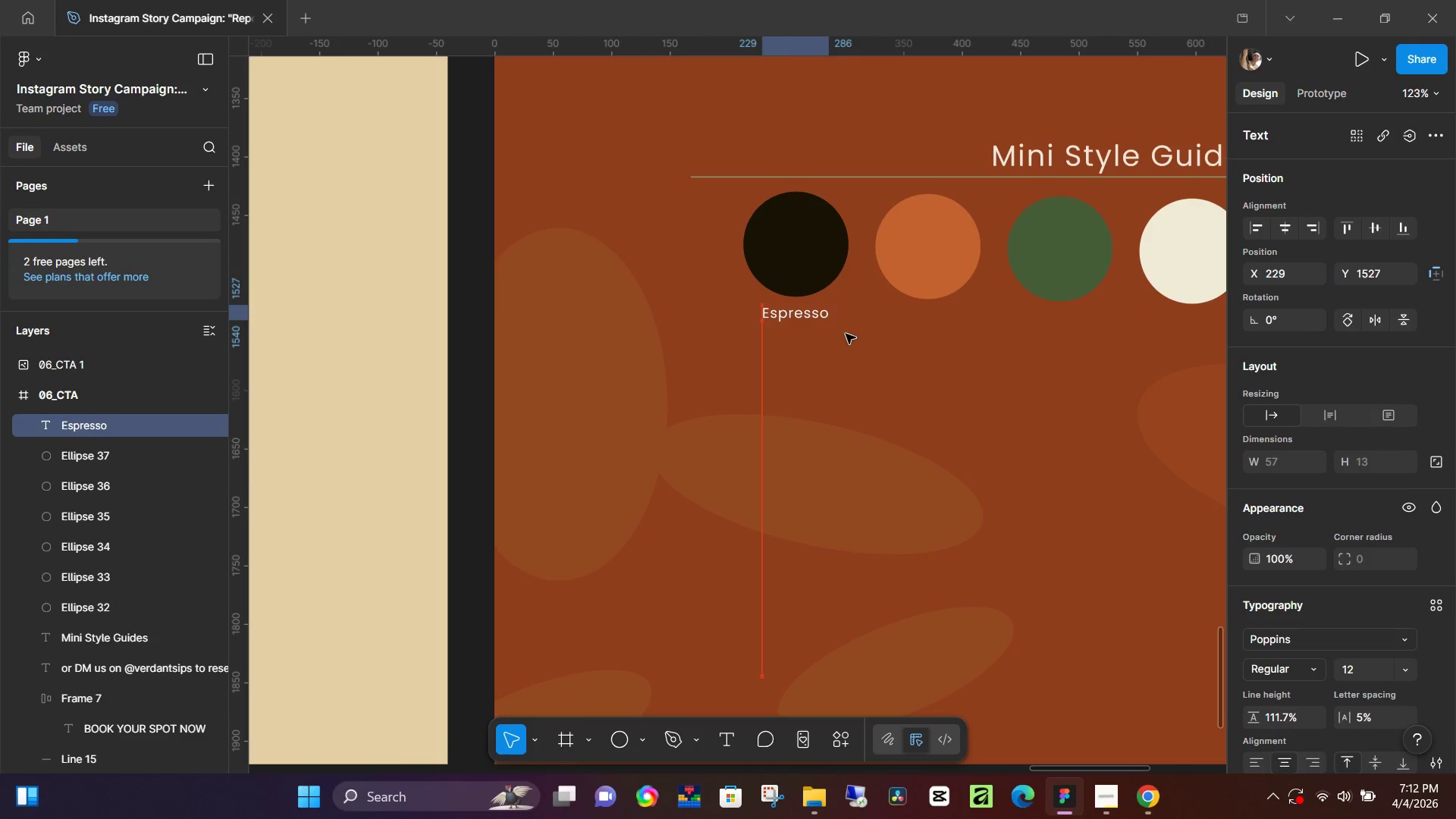 
key(ArrowDown)
 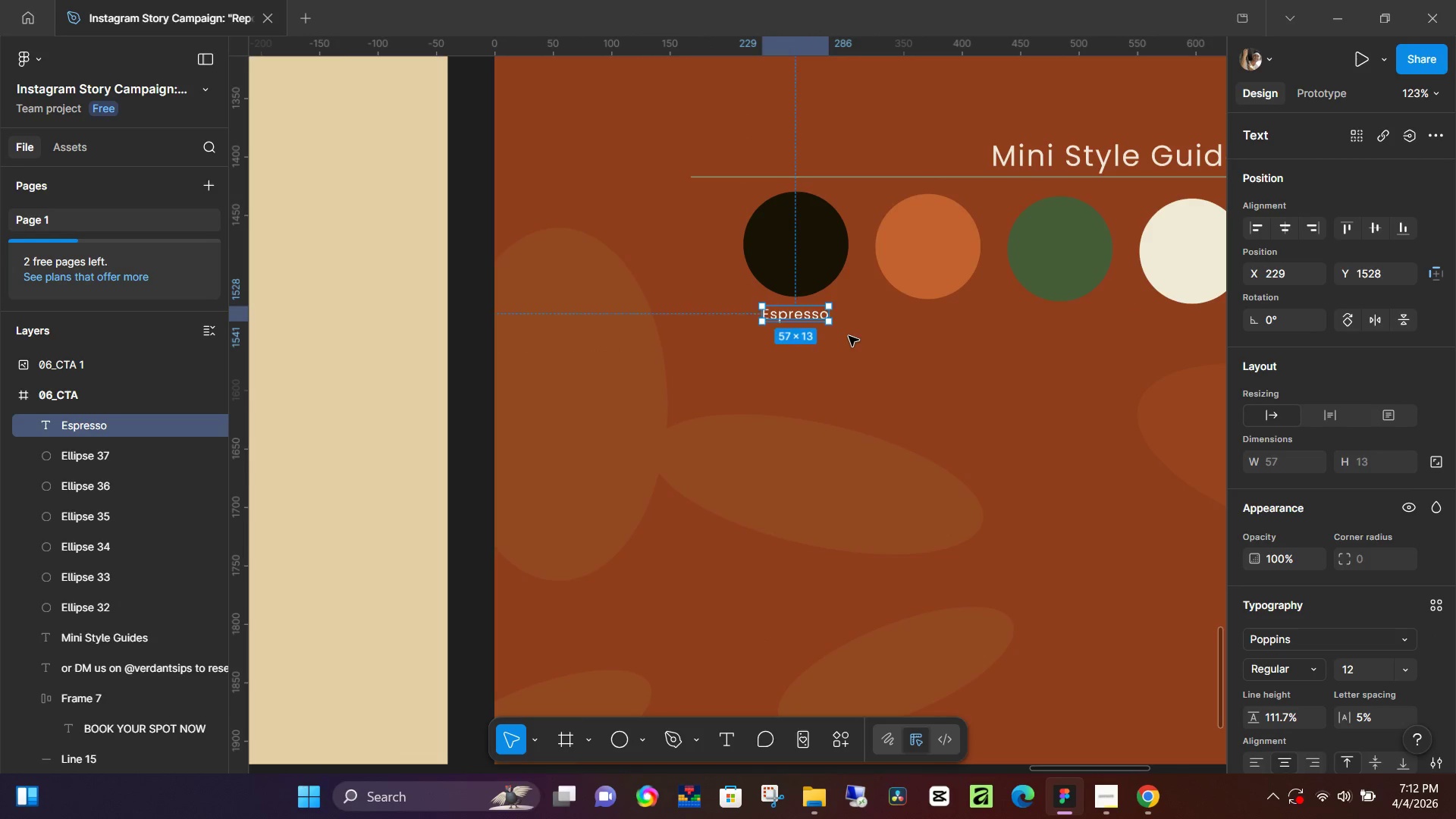 
key(ArrowDown)
 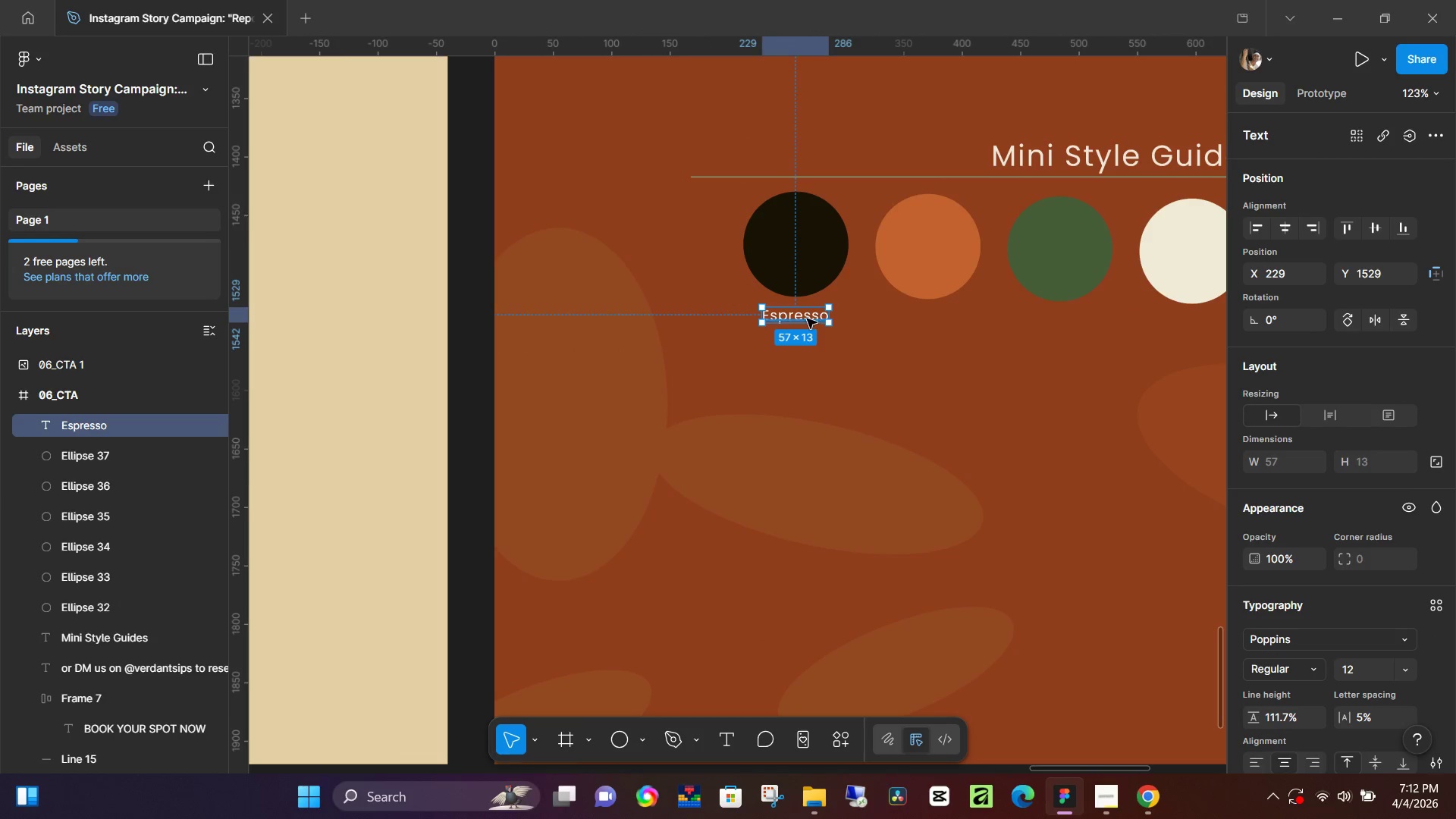 
hold_key(key=AltLeft, duration=1.52)
left_click_drag(start_coordinate=[796, 316], to_coordinate=[924, 318])
 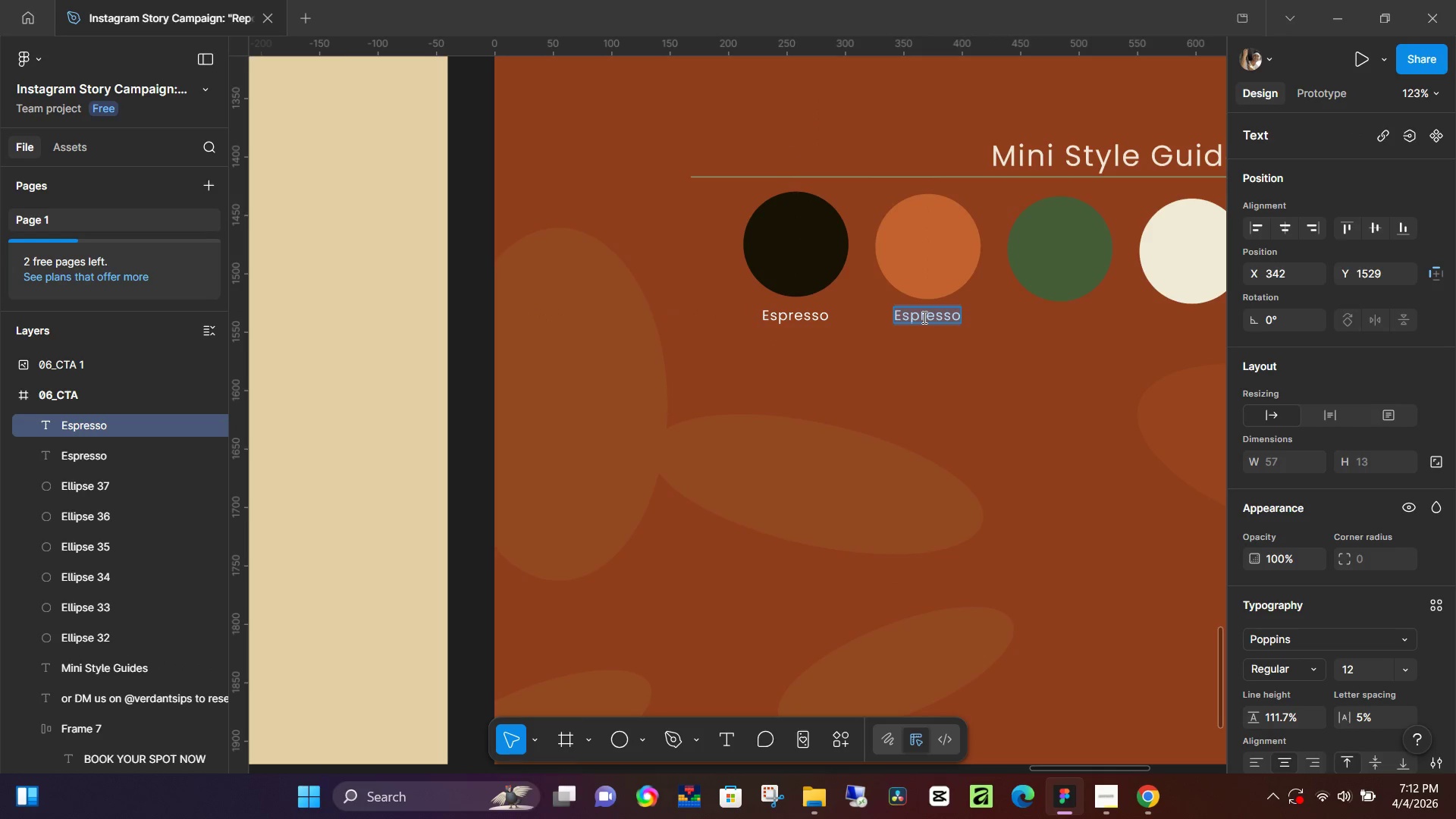 
key(Alt+AltLeft)
 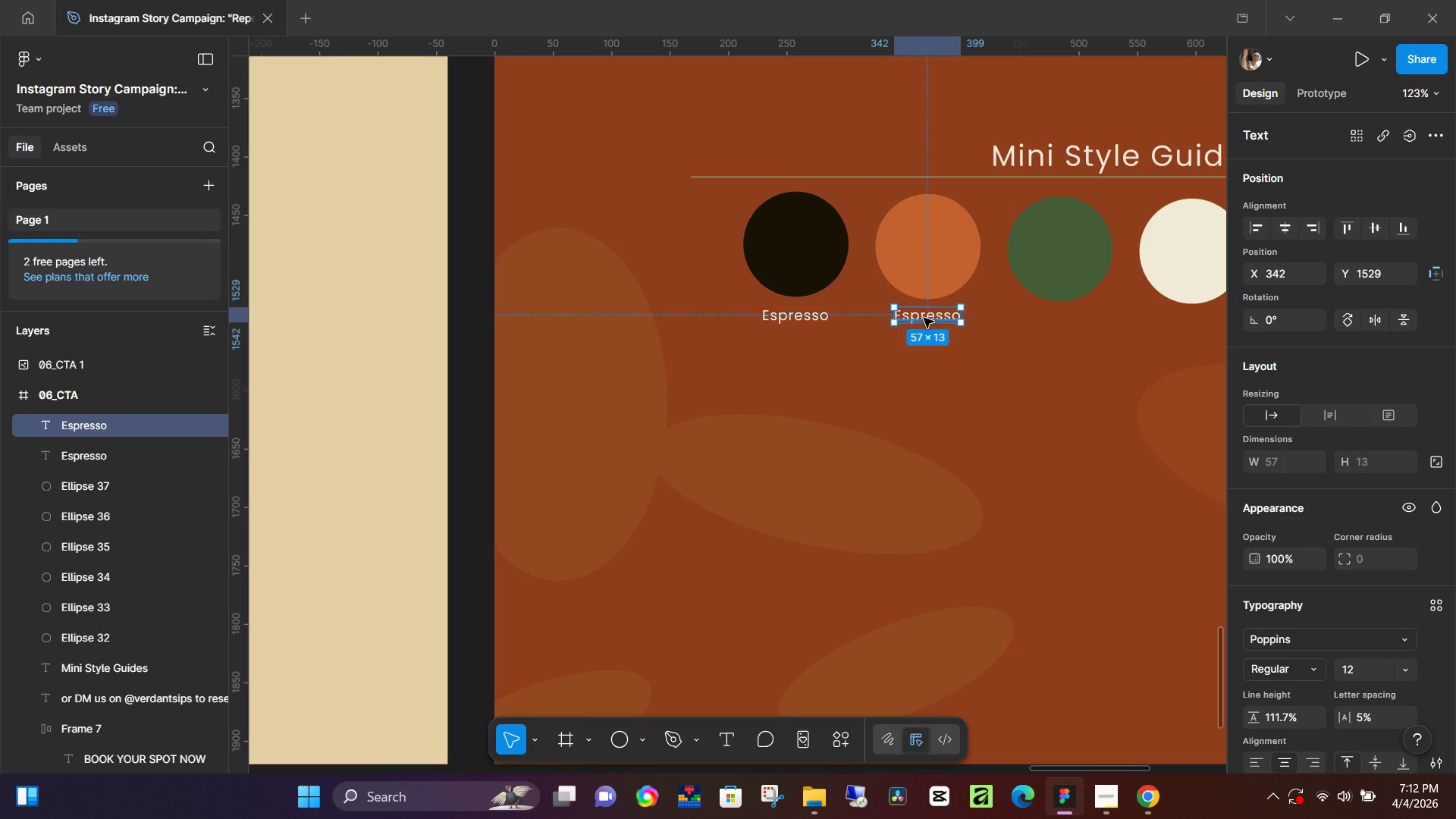 
key(Alt+AltLeft)
 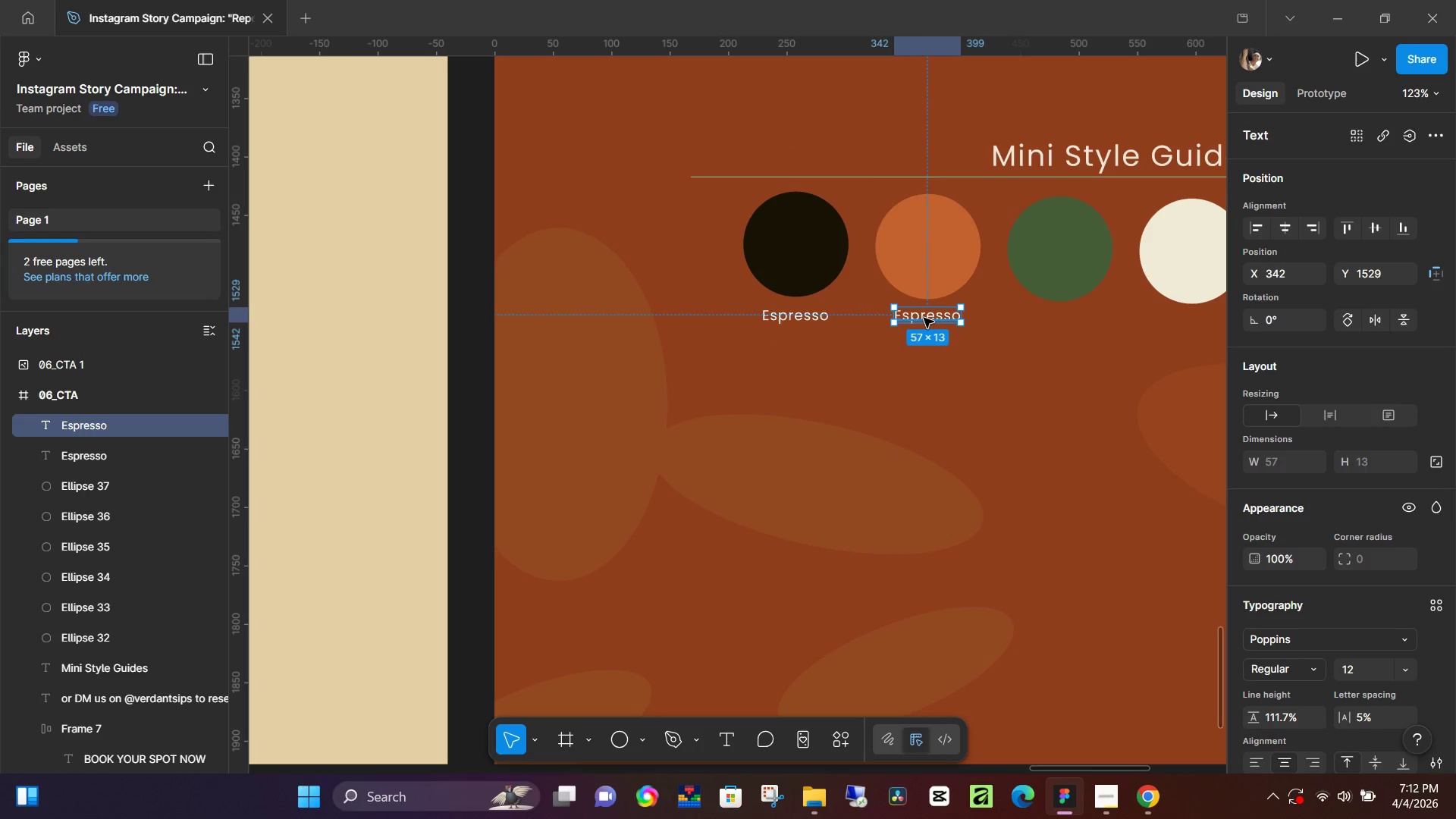 
key(Alt+AltLeft)
 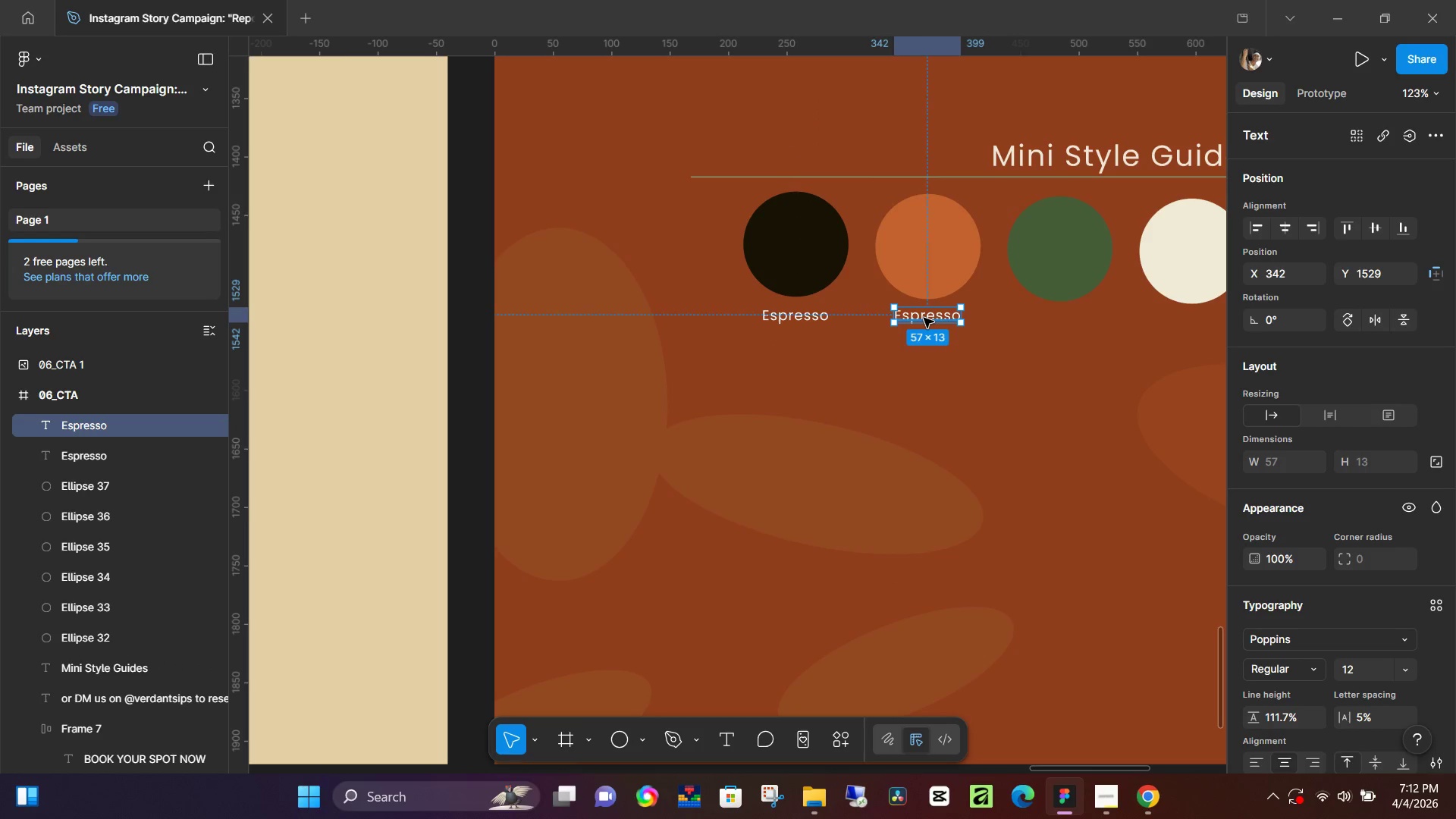 
left_click([924, 318])
 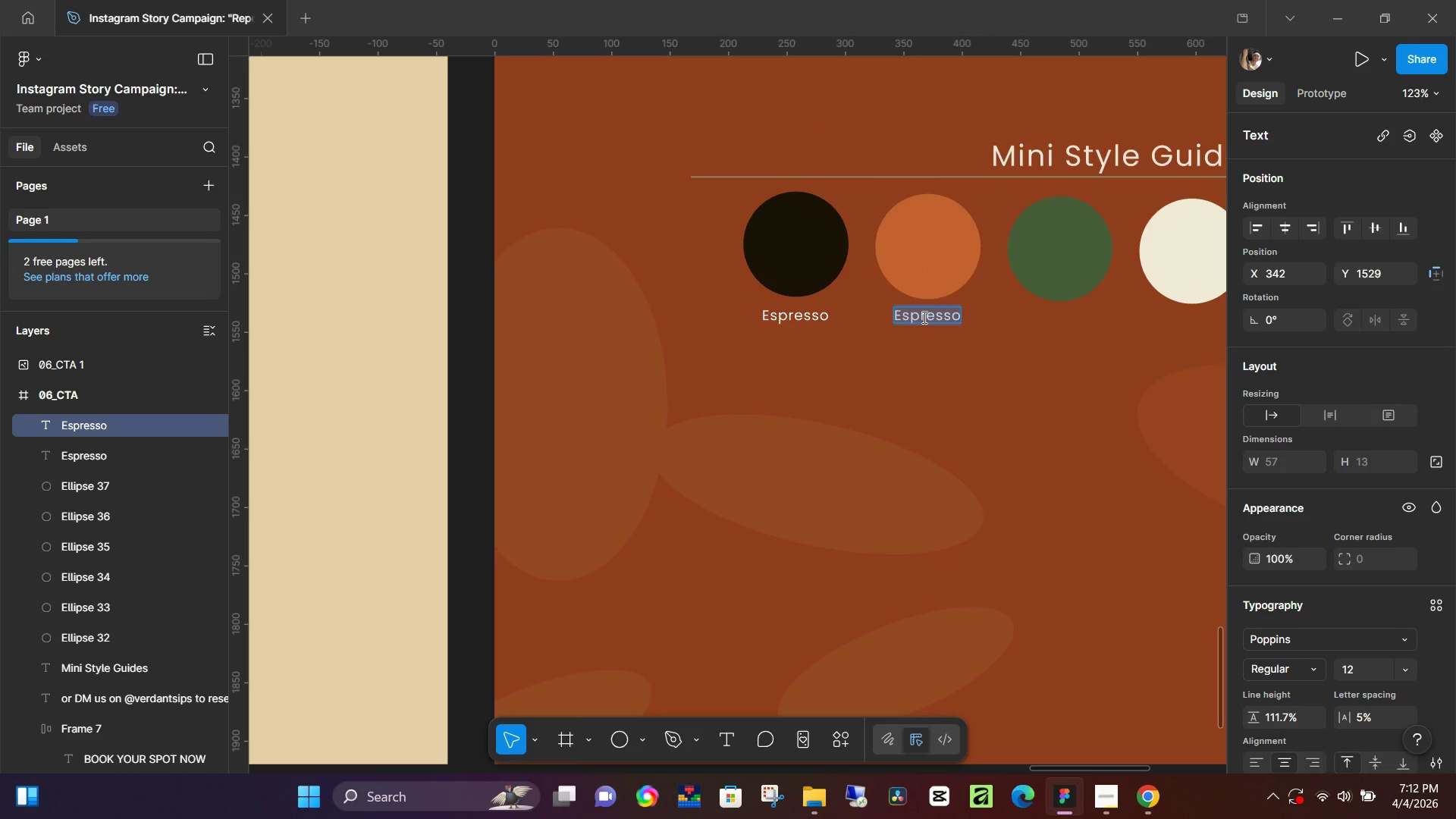 
type(Te)
key(Backspace)
key(Backspace)
 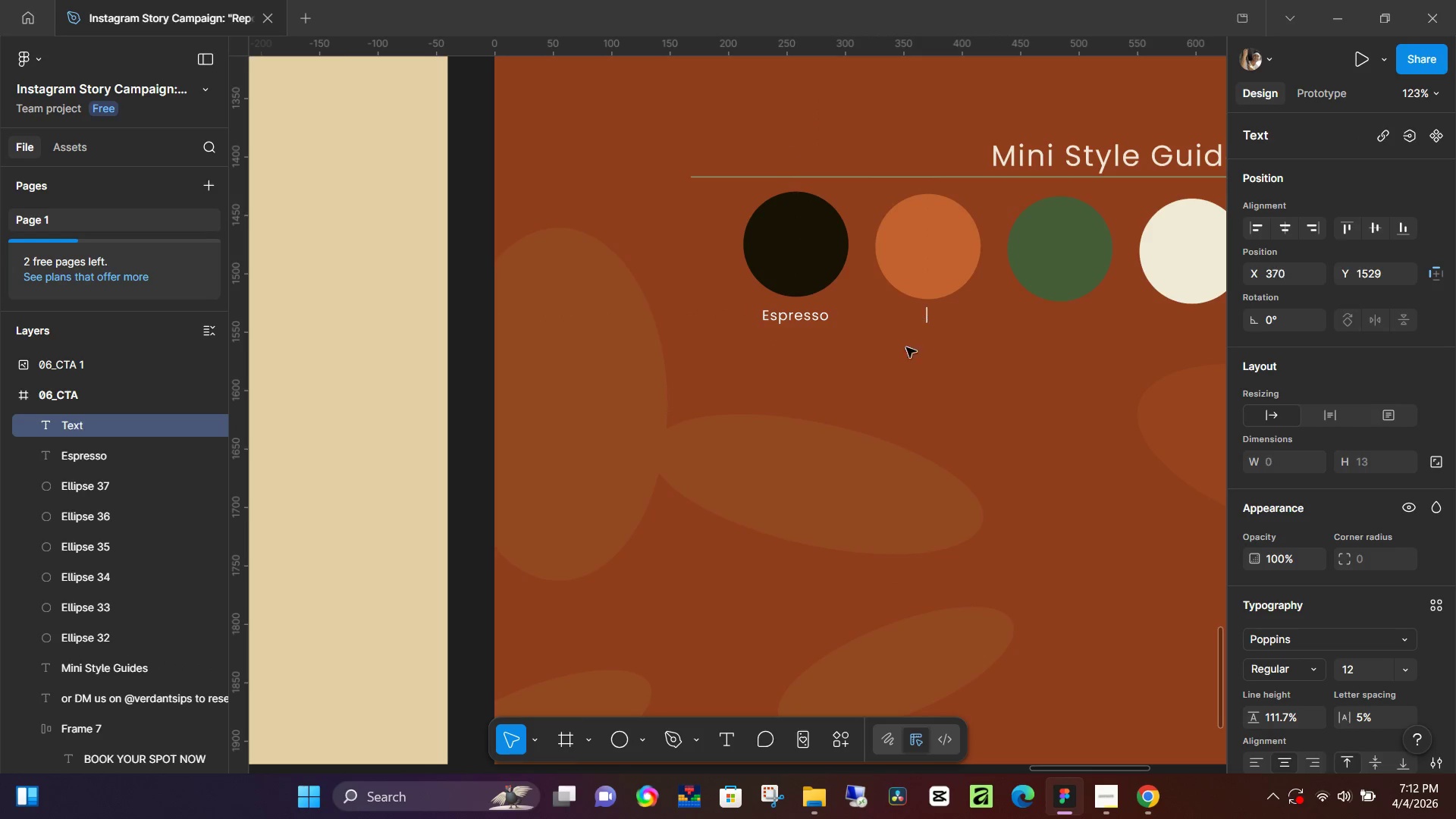 
key(Backspace)
 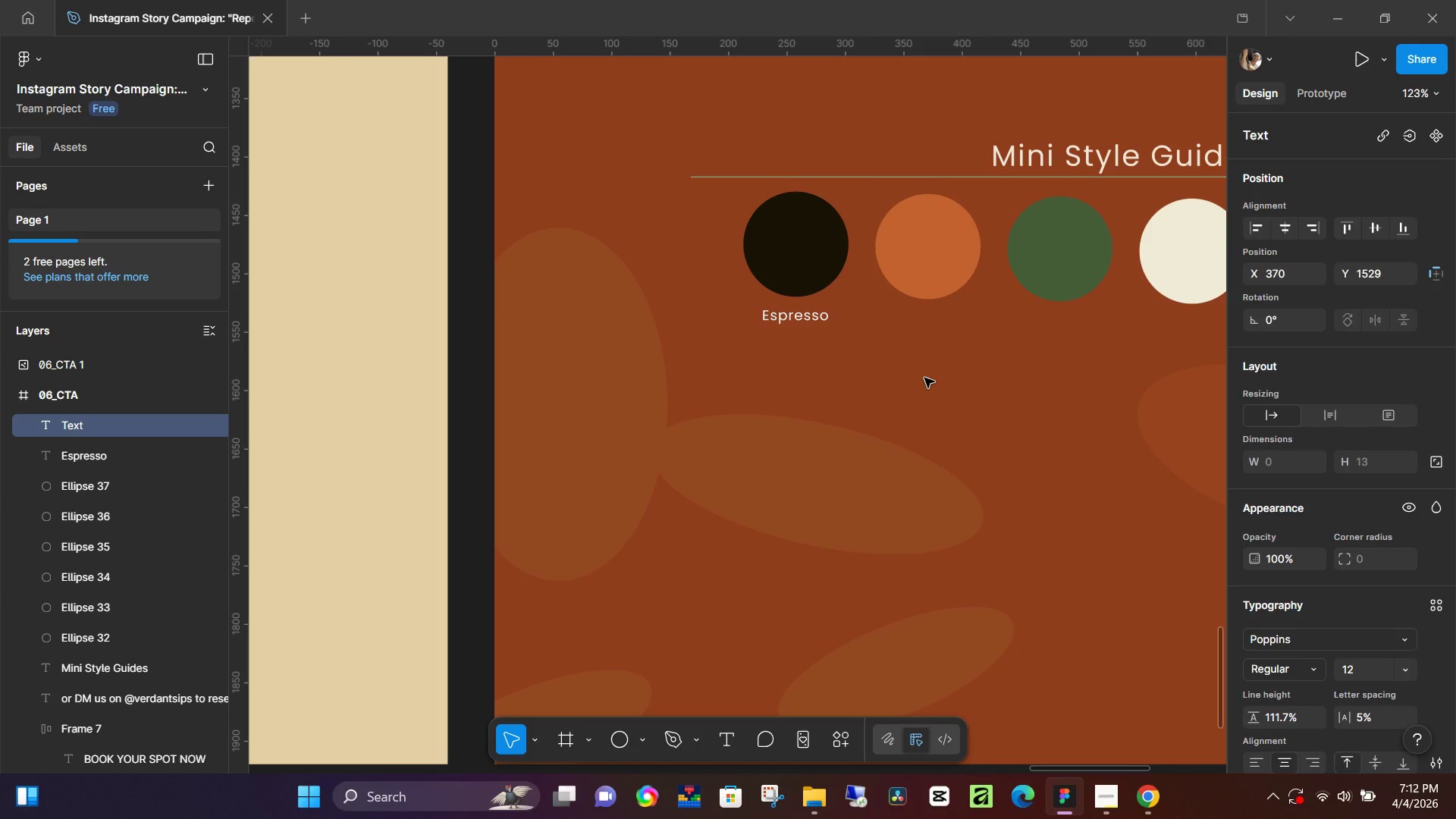 
left_click([926, 378])
 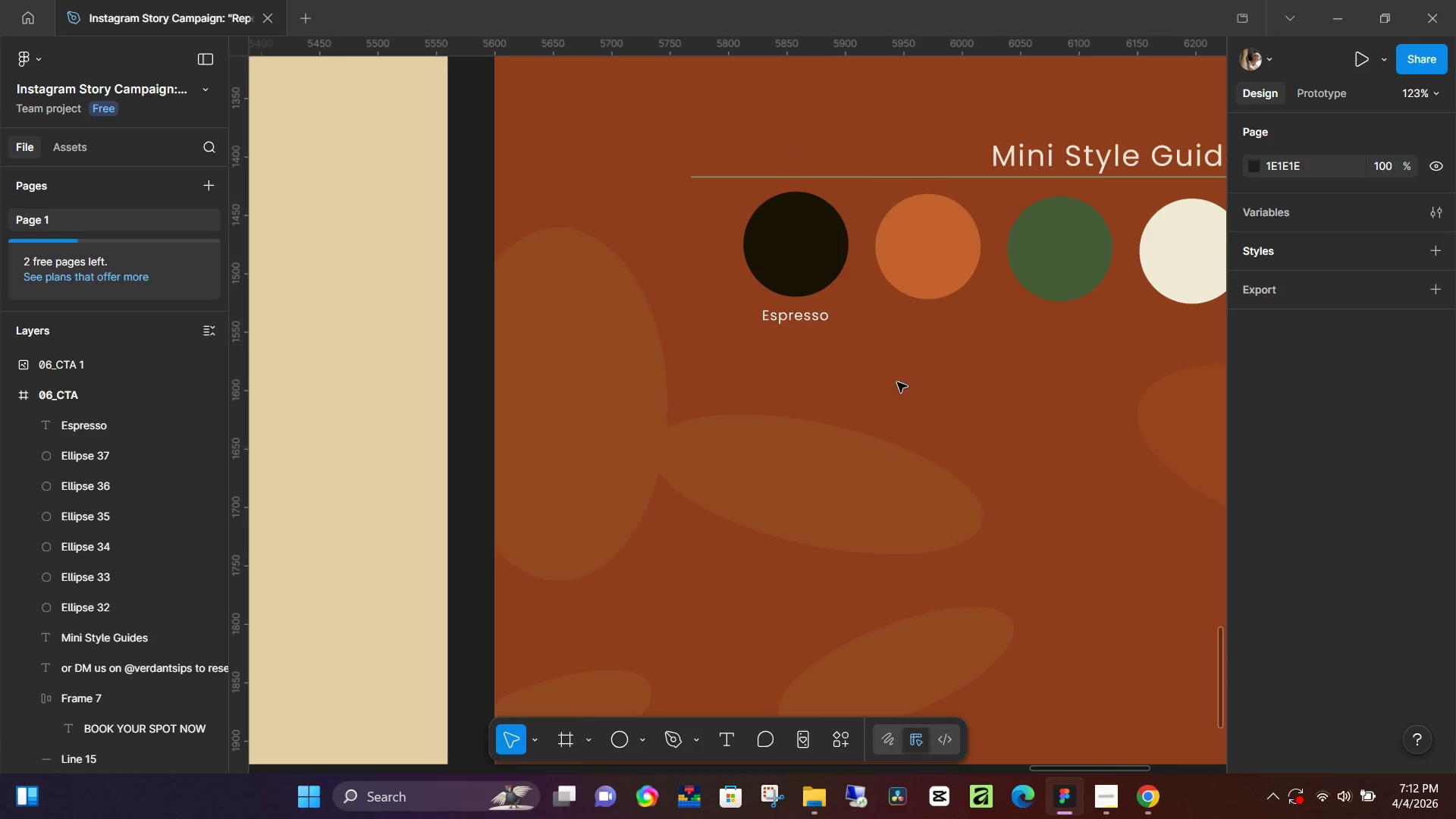 
hold_key(key=ControlLeft, duration=1.22)
scroll: coordinate [836, 378], scroll_direction: down, amount: 11.0
 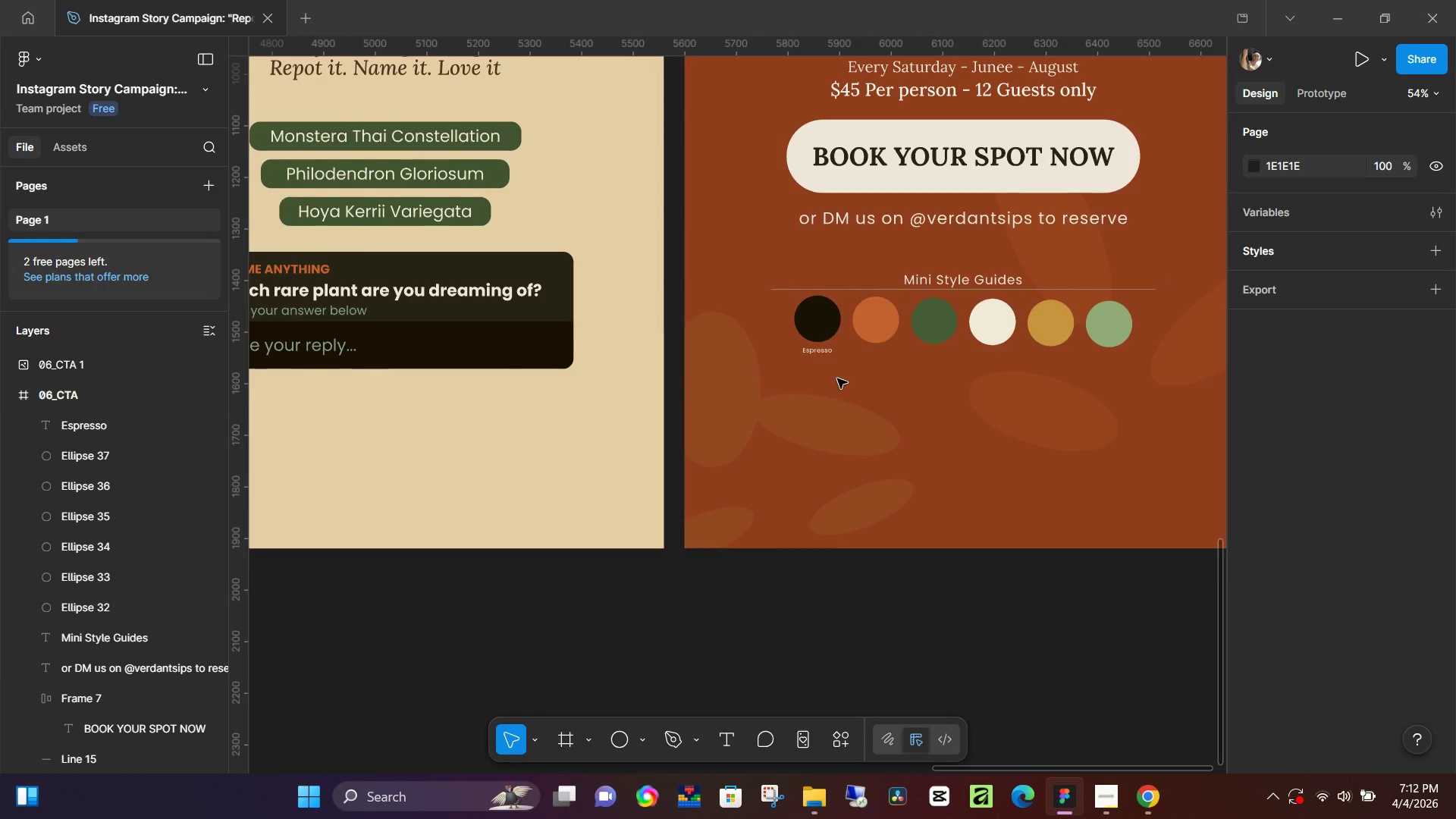 
scroll: coordinate [837, 383], scroll_direction: up, amount: 16.0
 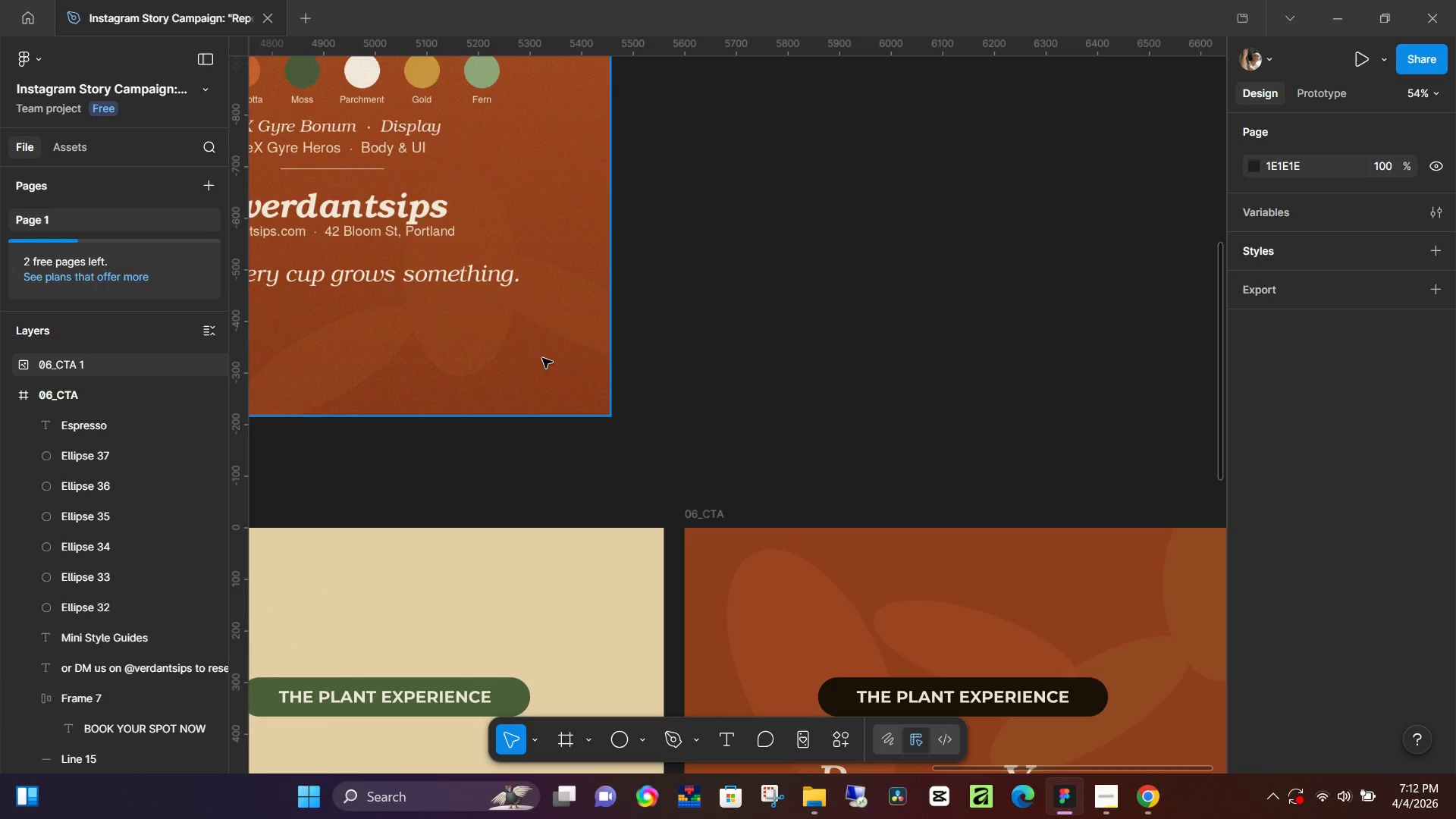 
hold_key(key=Space, duration=0.36)
 